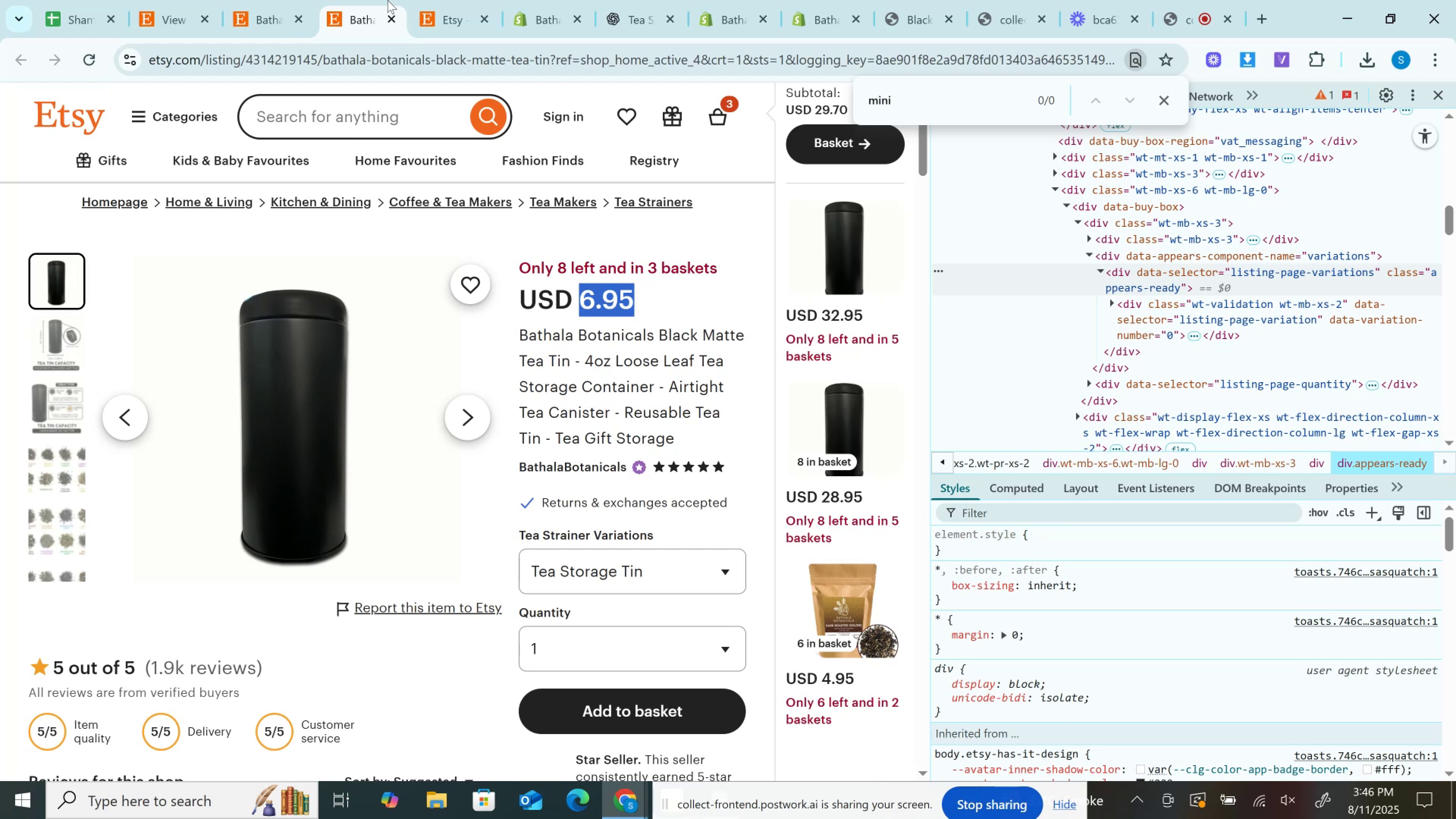 
wait(11.06)
 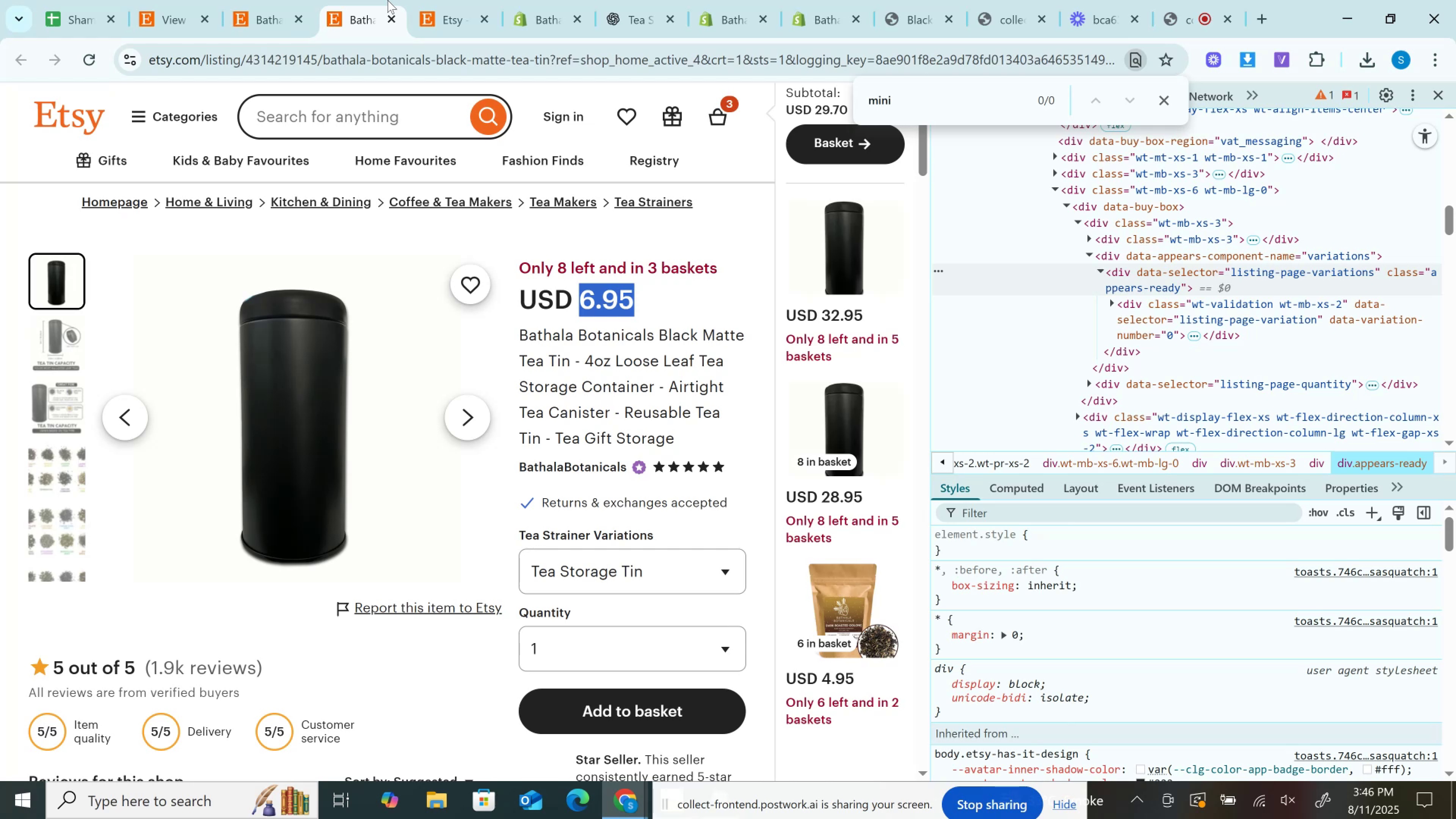 
scroll: coordinate [430, 499], scroll_direction: up, amount: 5.0
 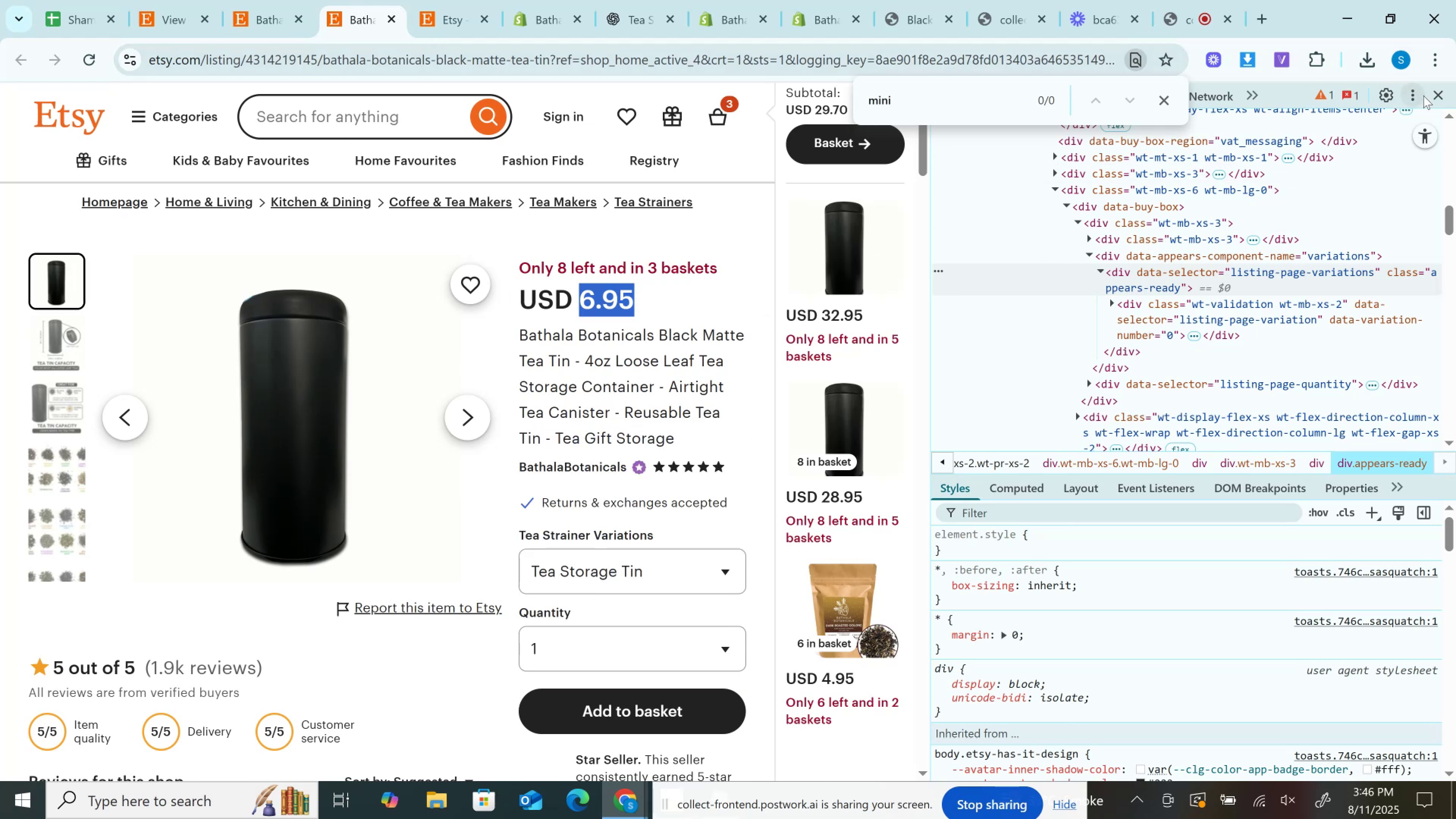 
left_click([1445, 96])
 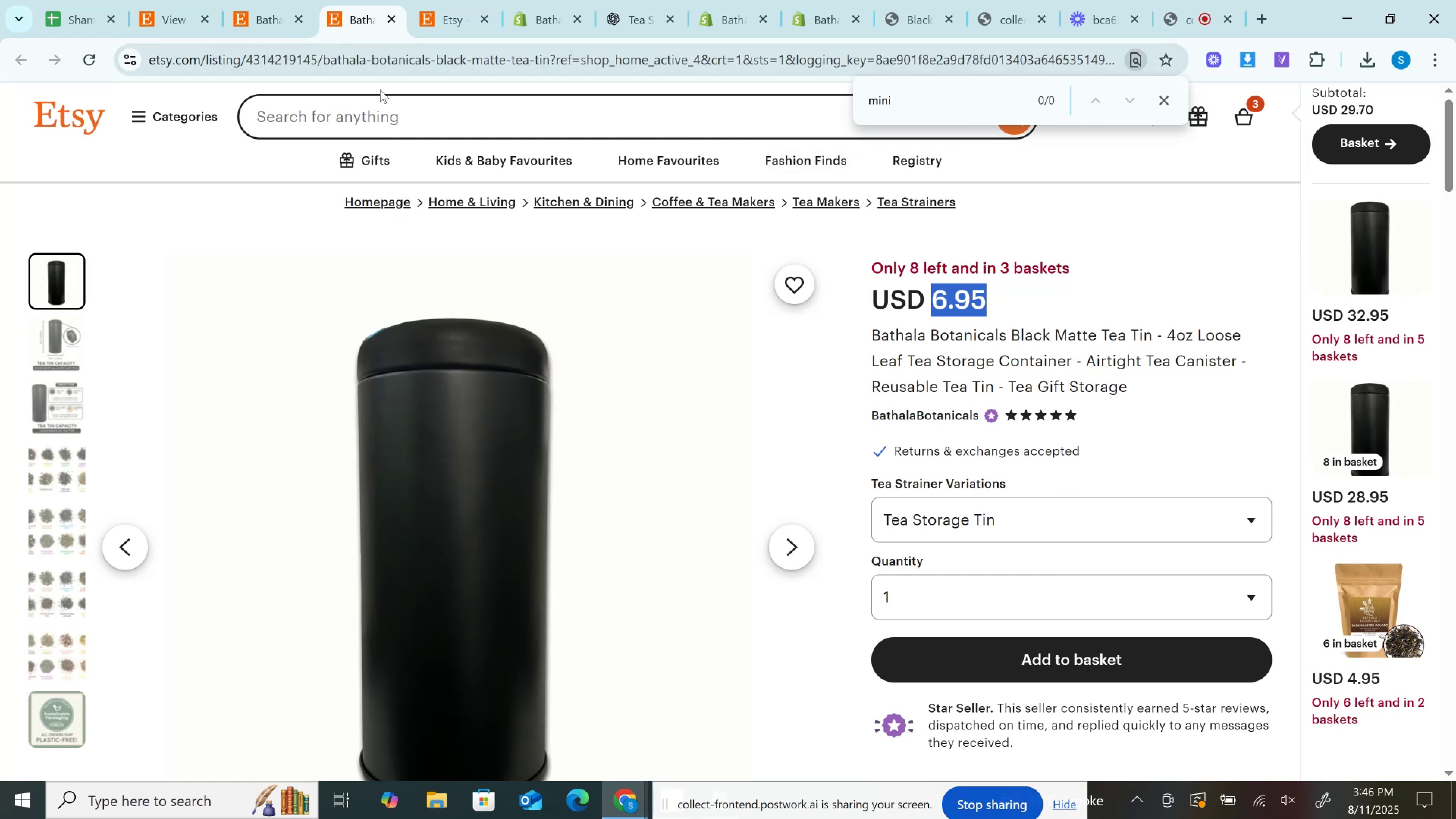 
left_click([297, 0])
 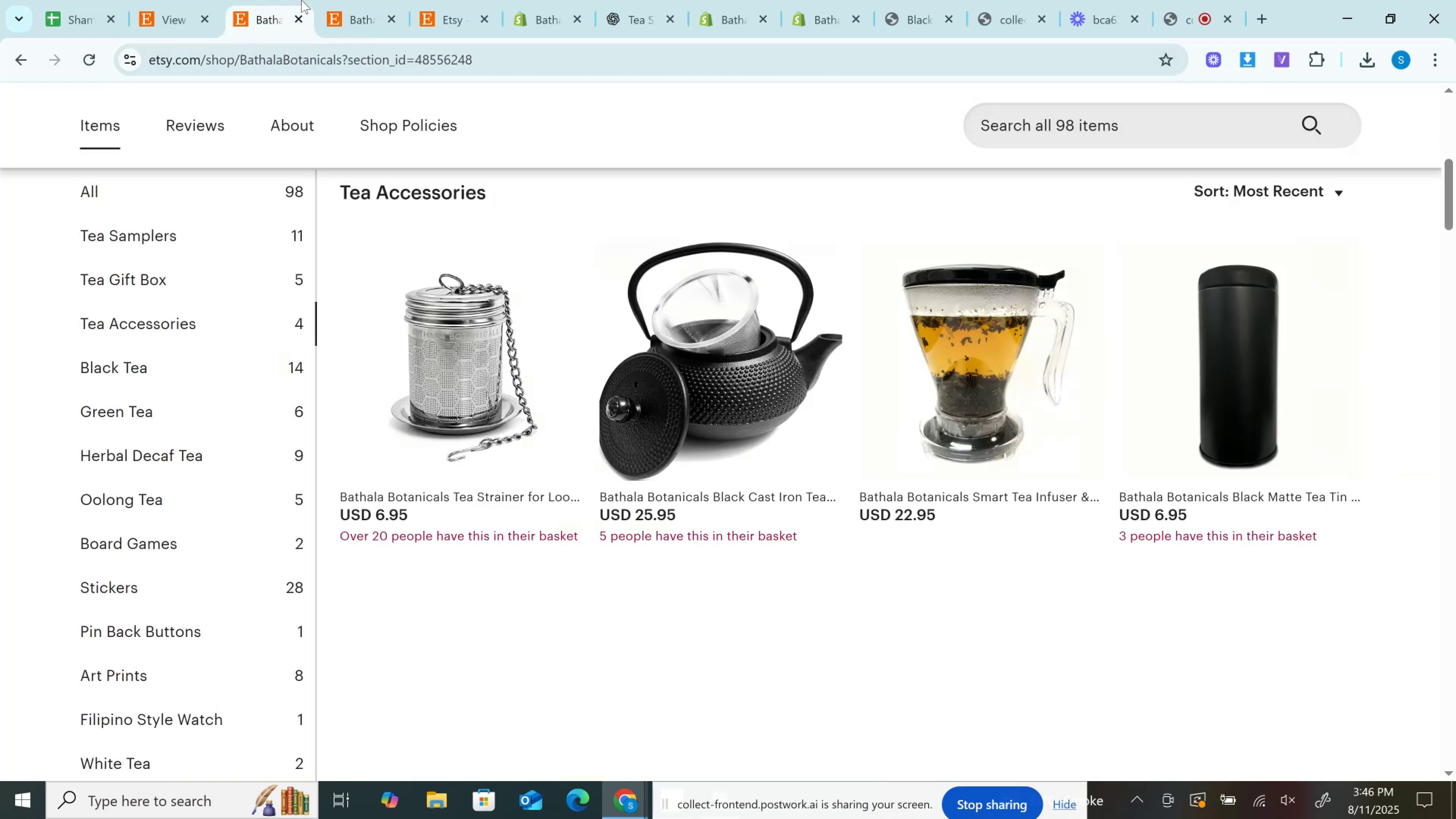 
wait(5.64)
 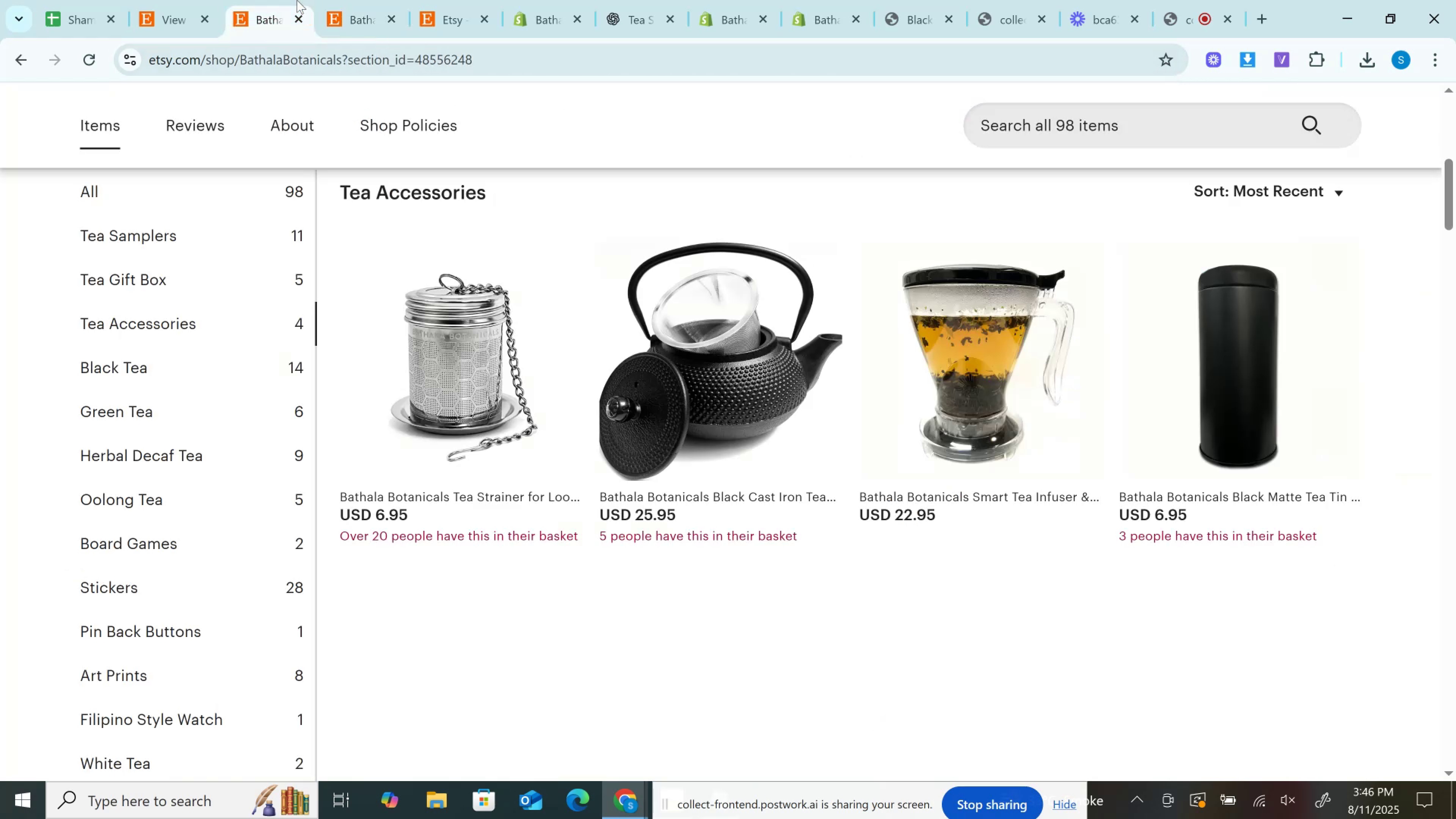 
mouse_move([331, 0])
 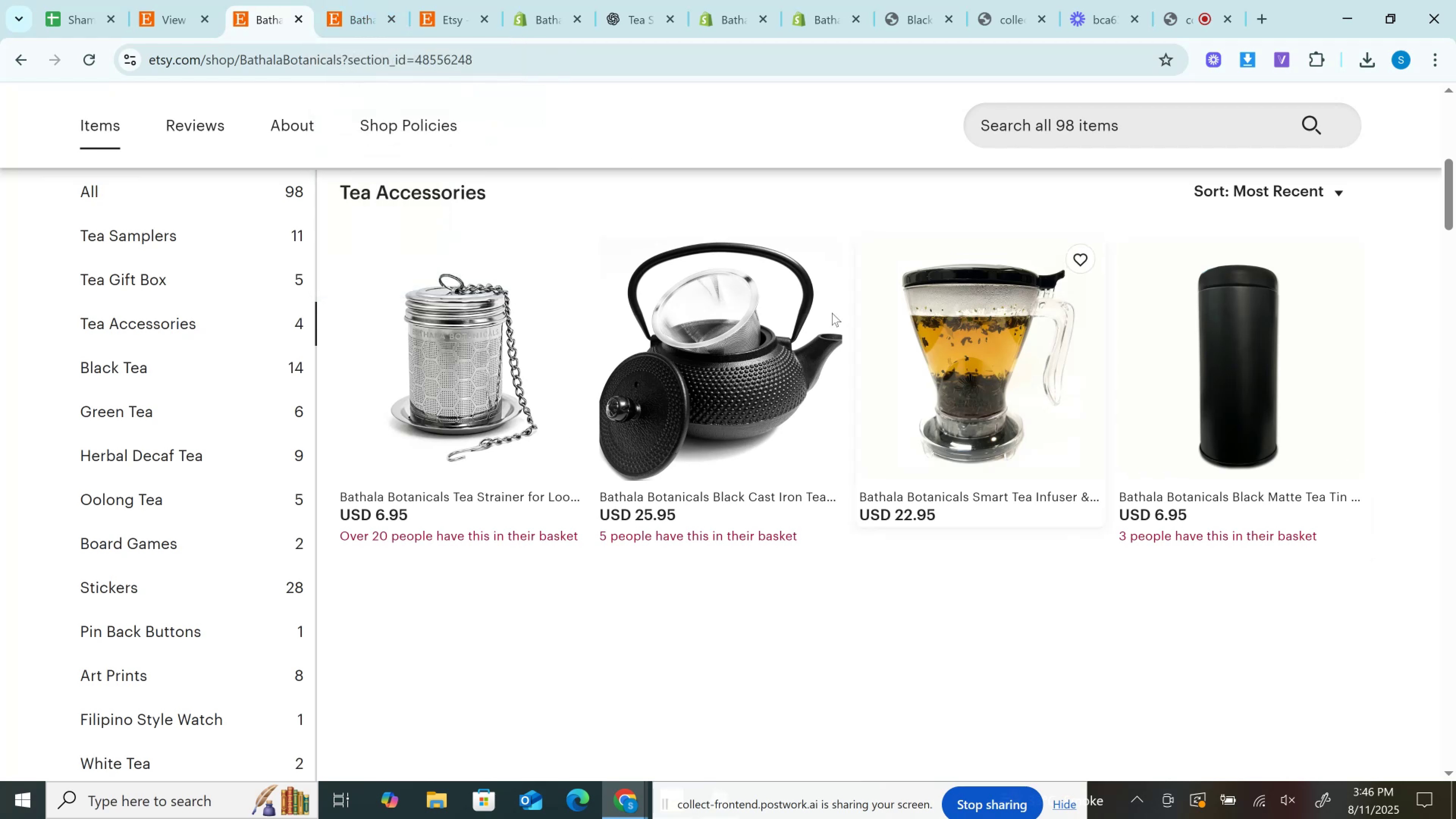 
left_click([549, 0])
 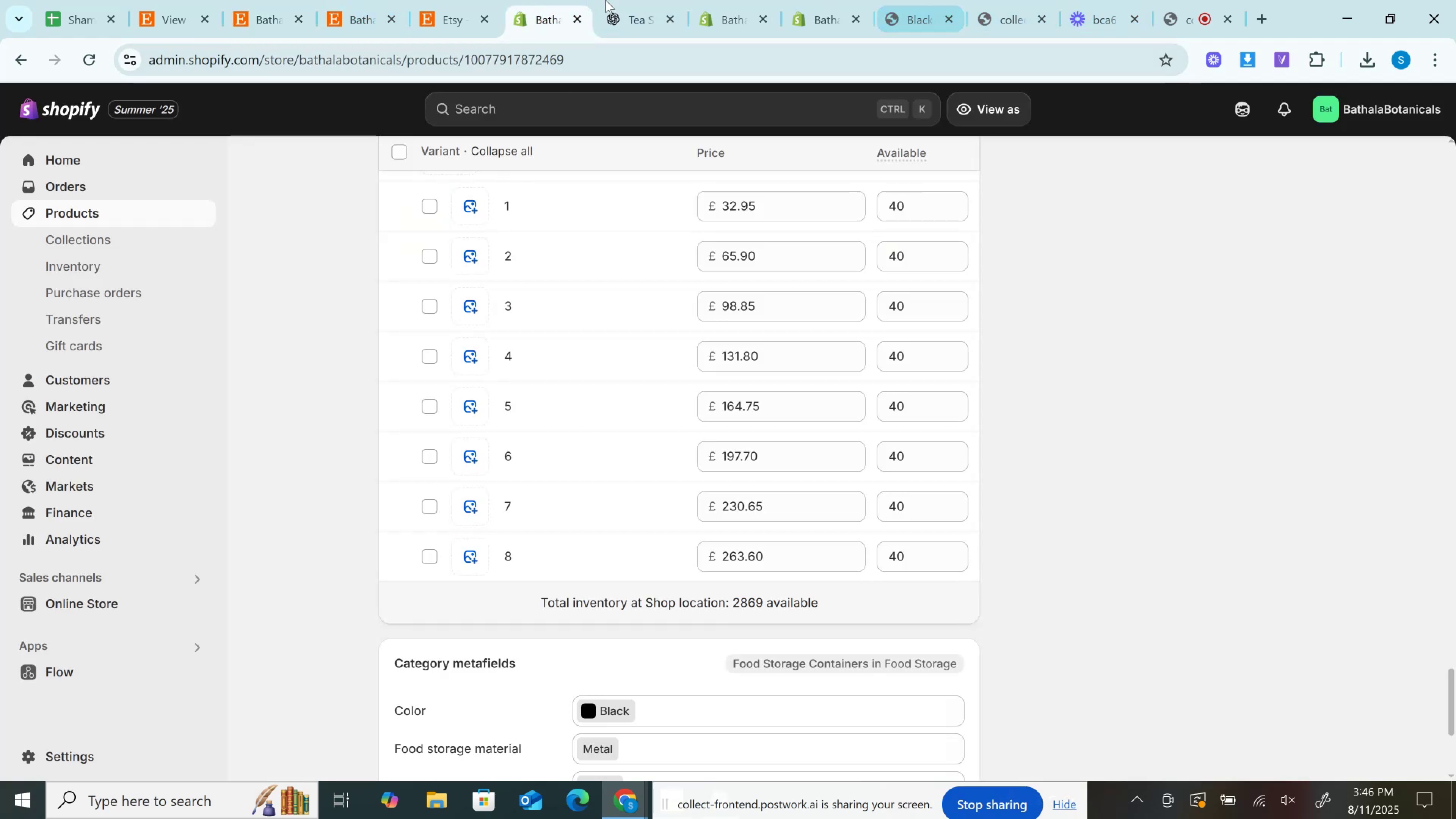 
left_click([820, 0])
 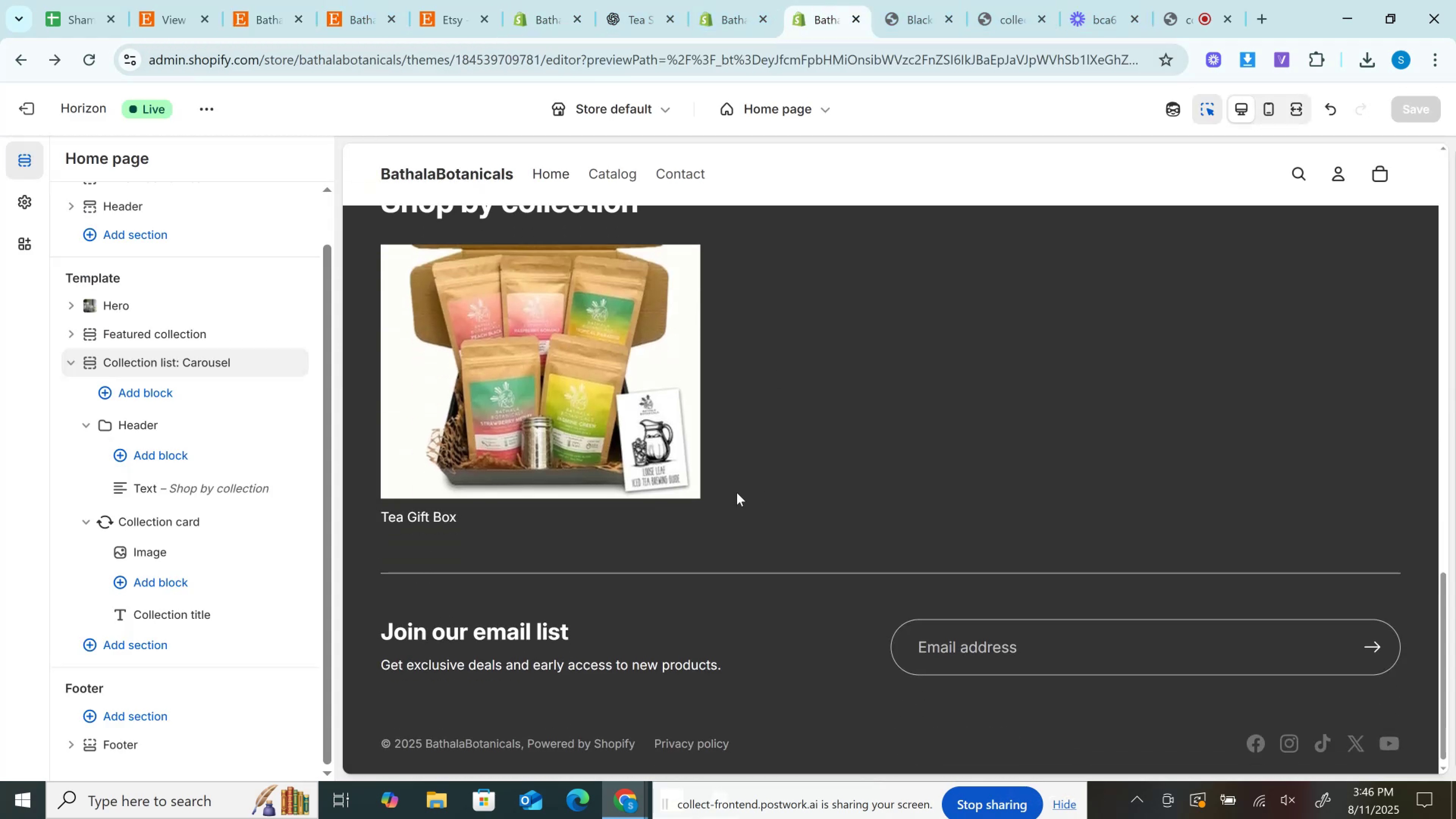 
scroll: coordinate [711, 490], scroll_direction: up, amount: 2.0
 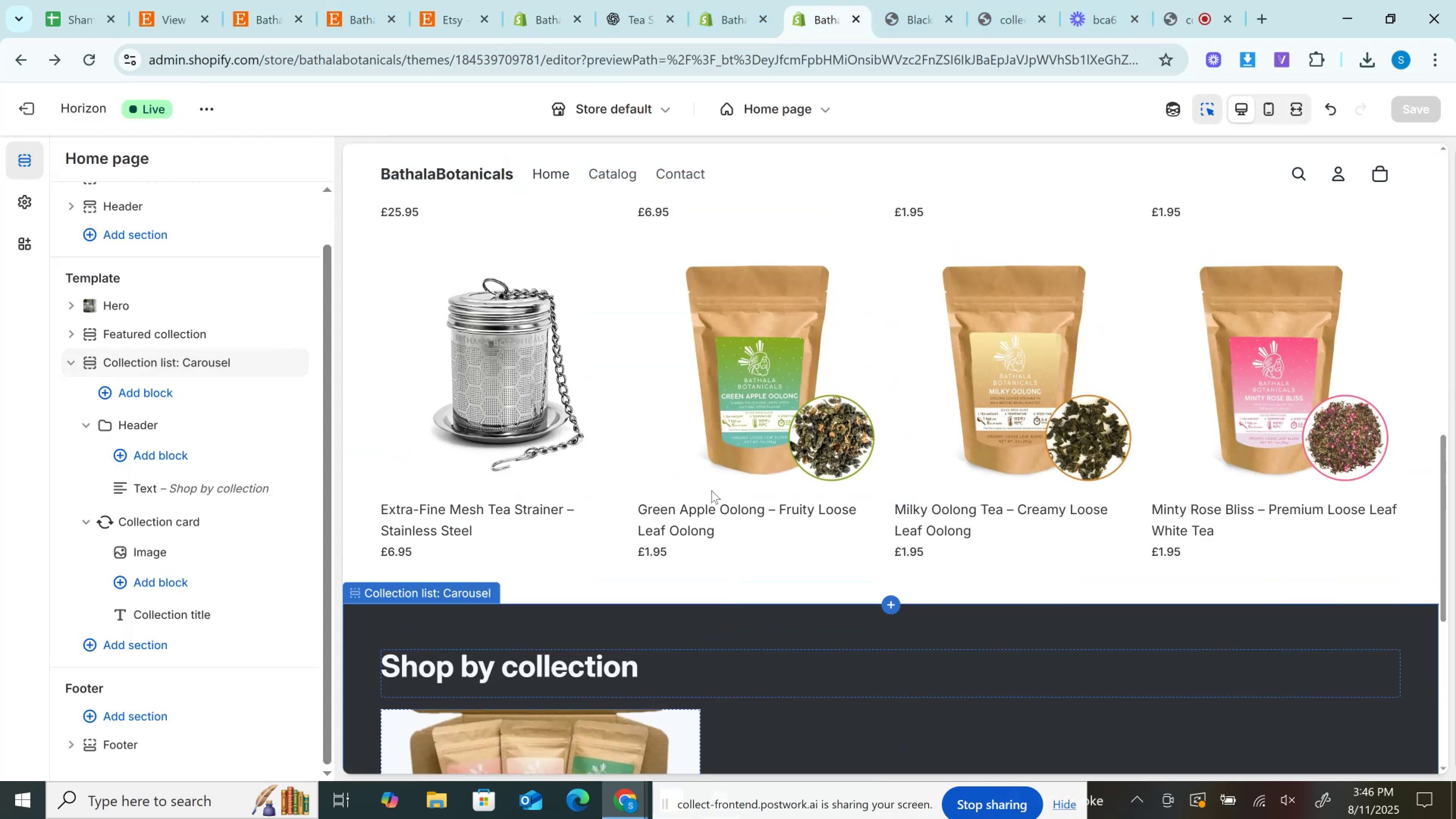 
scroll: coordinate [711, 490], scroll_direction: down, amount: 2.0
 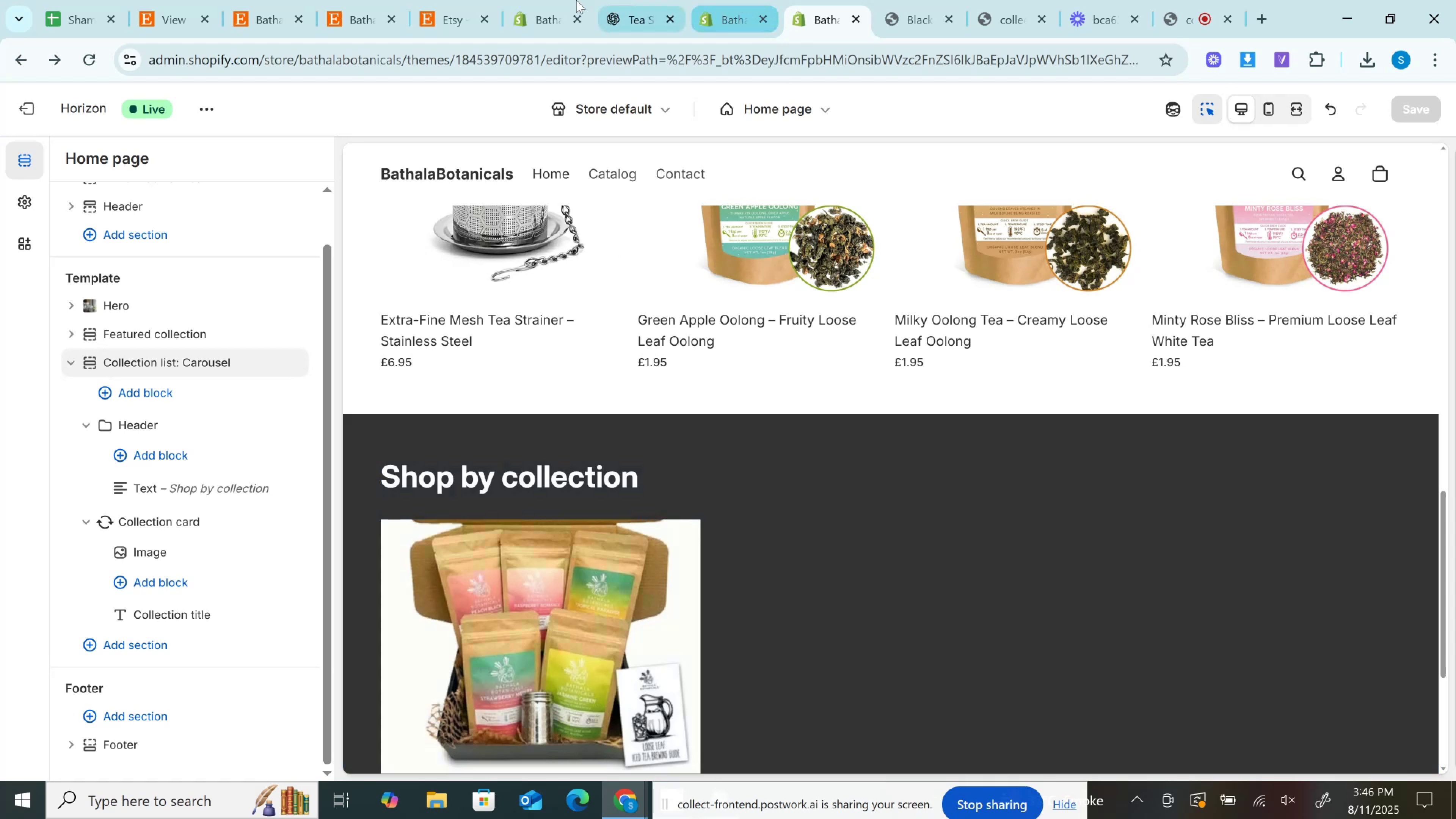 
left_click([465, 1])
 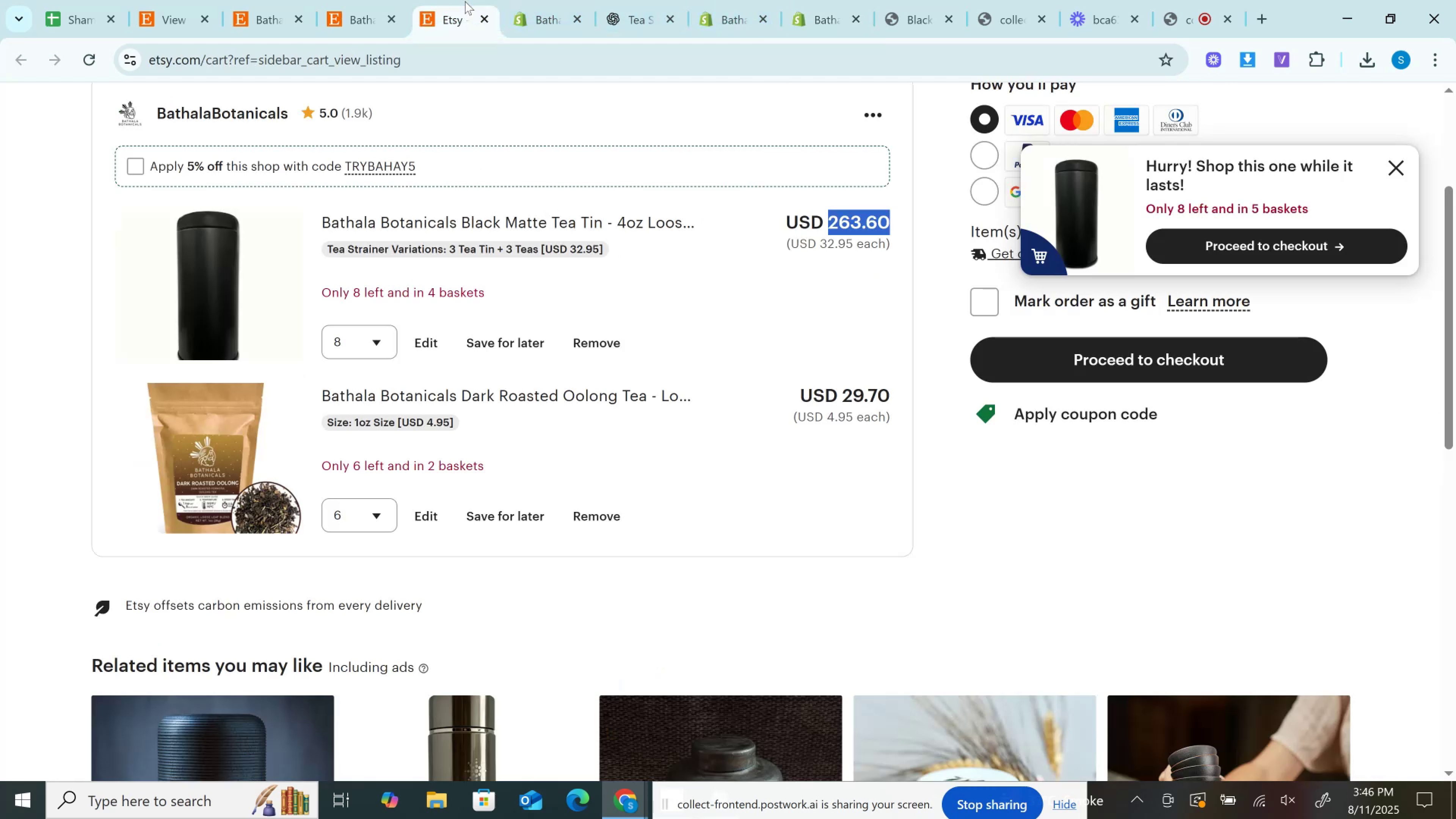 
left_click([482, 25])
 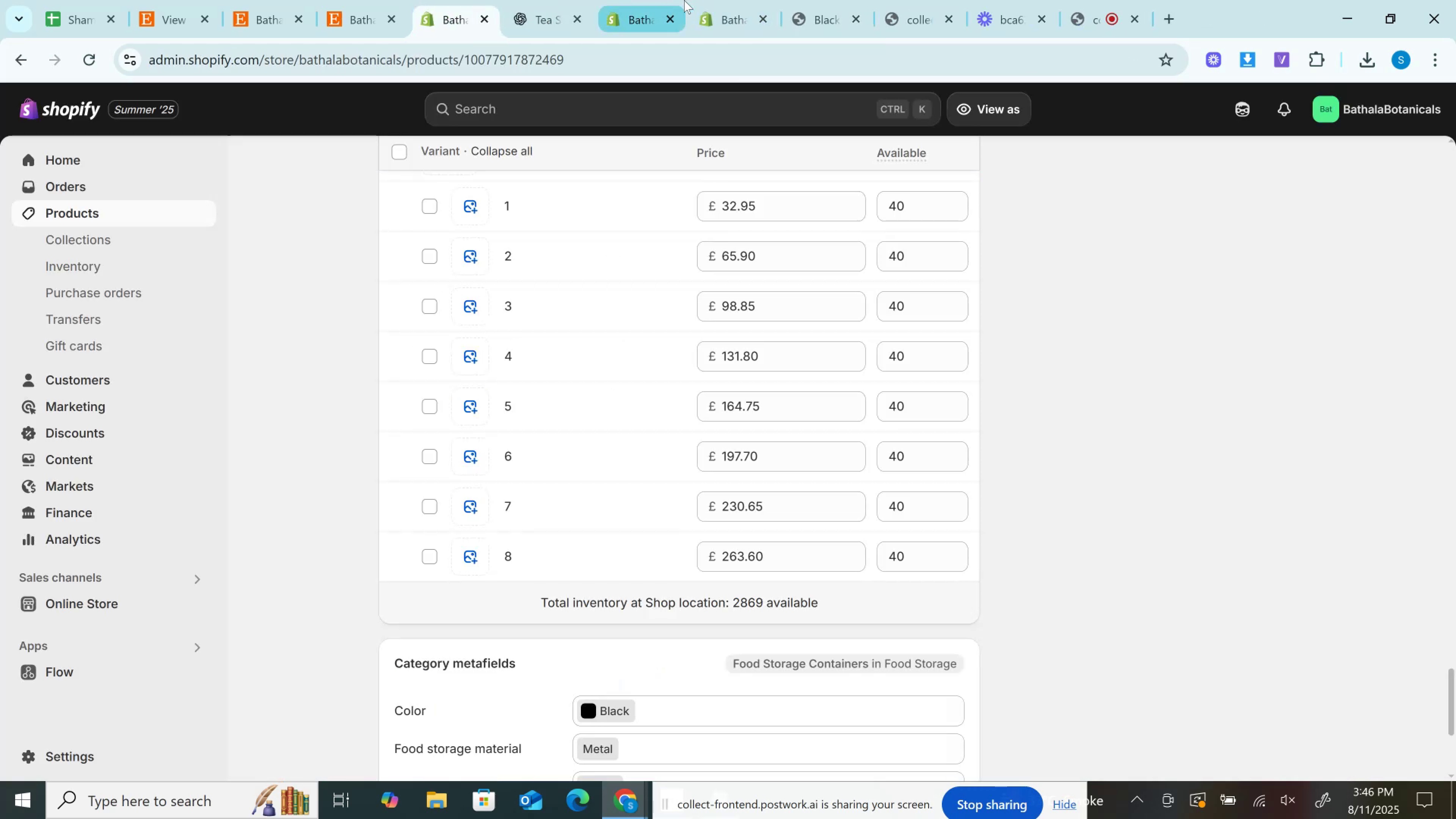 
left_click([714, 0])
 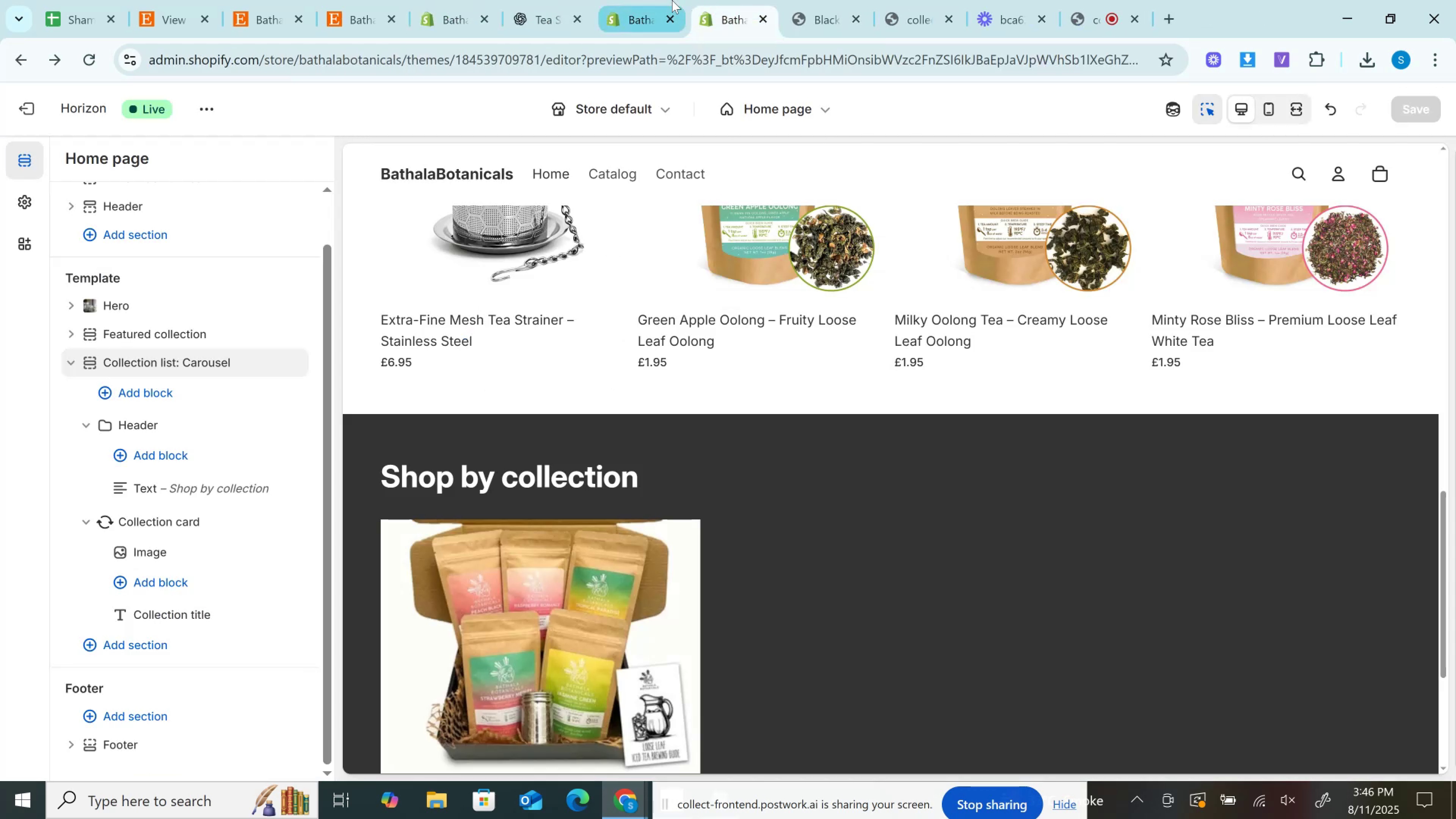 
left_click([672, 0])
 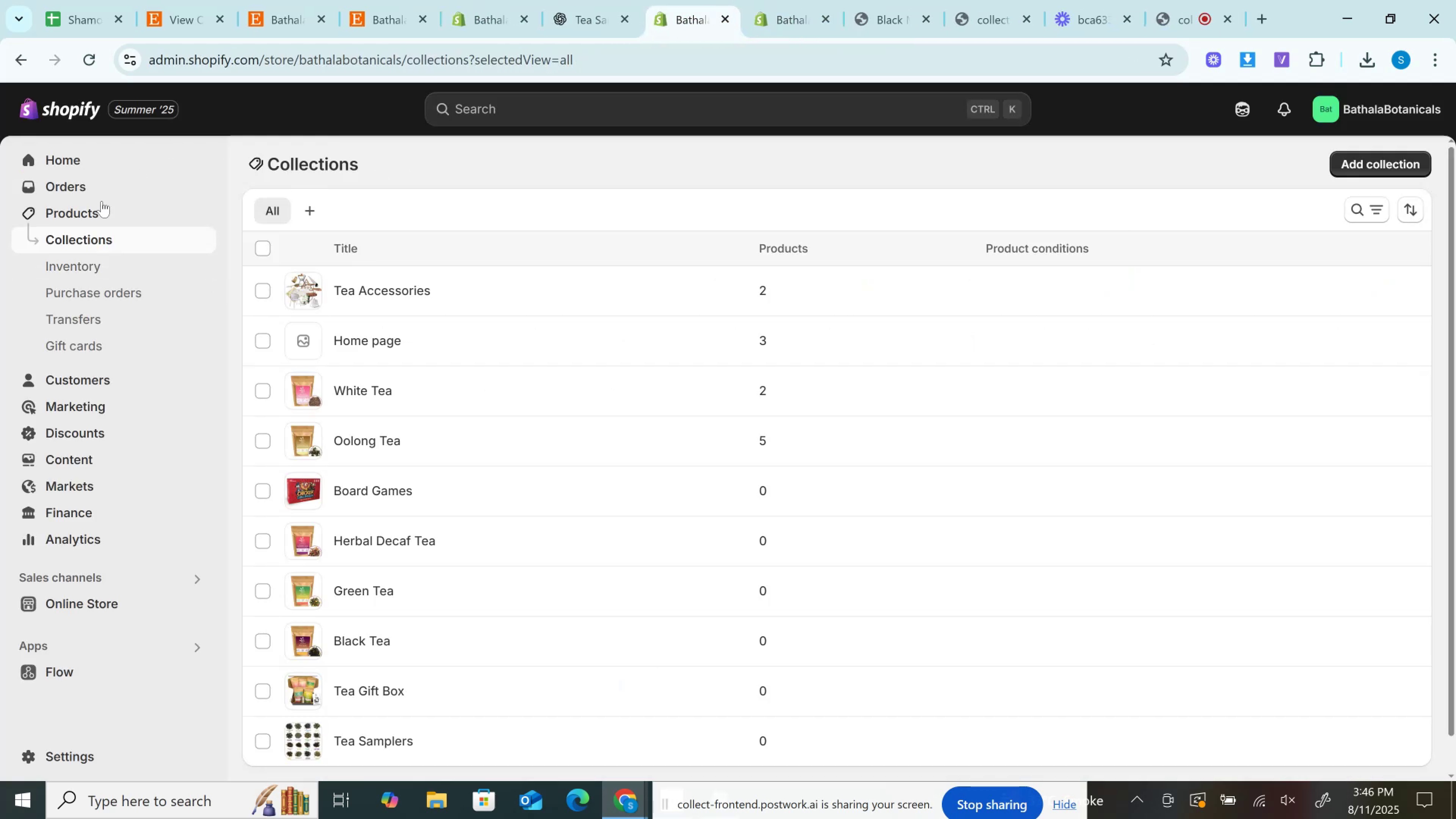 
left_click([90, 234])
 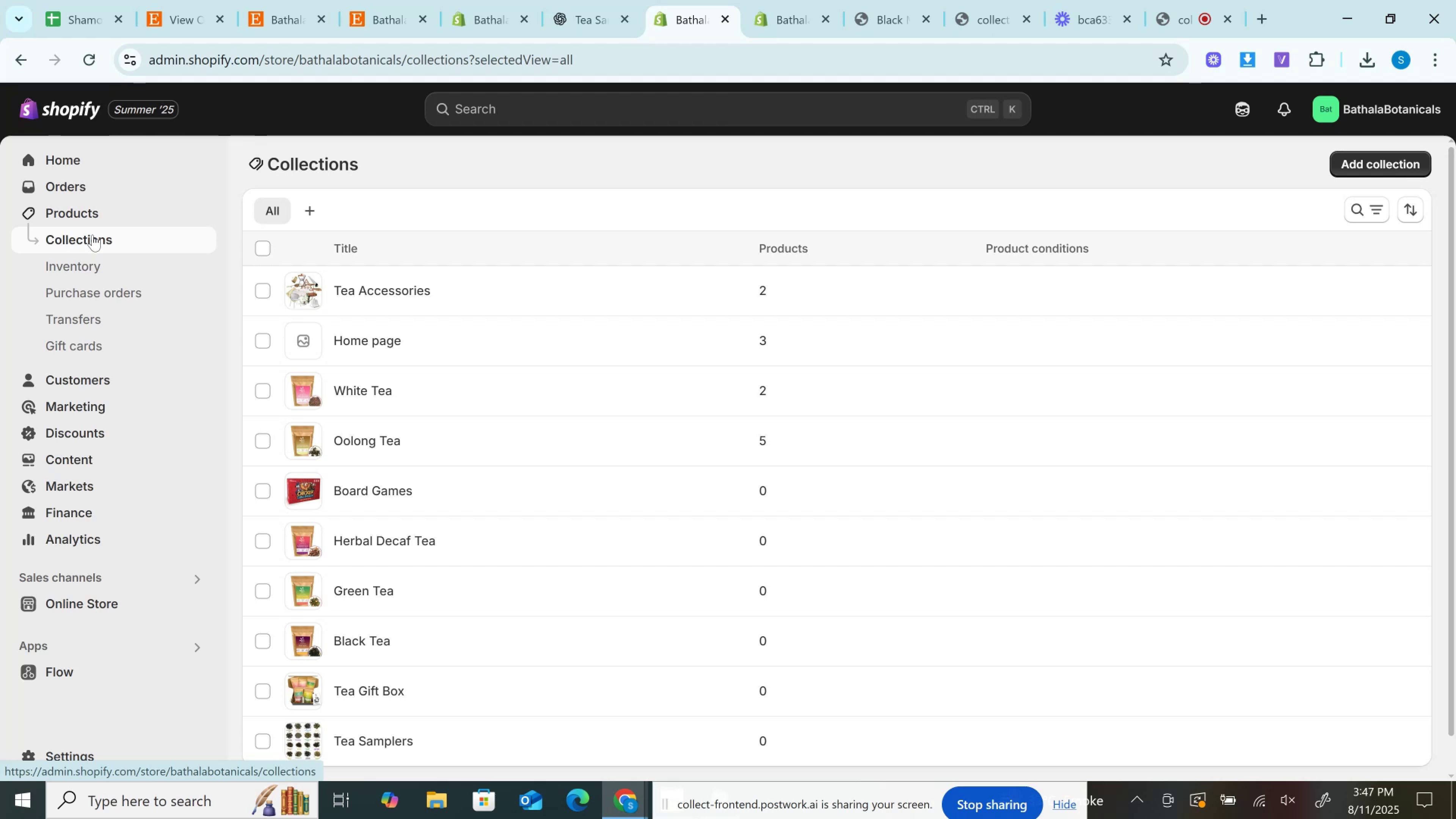 
wait(10.22)
 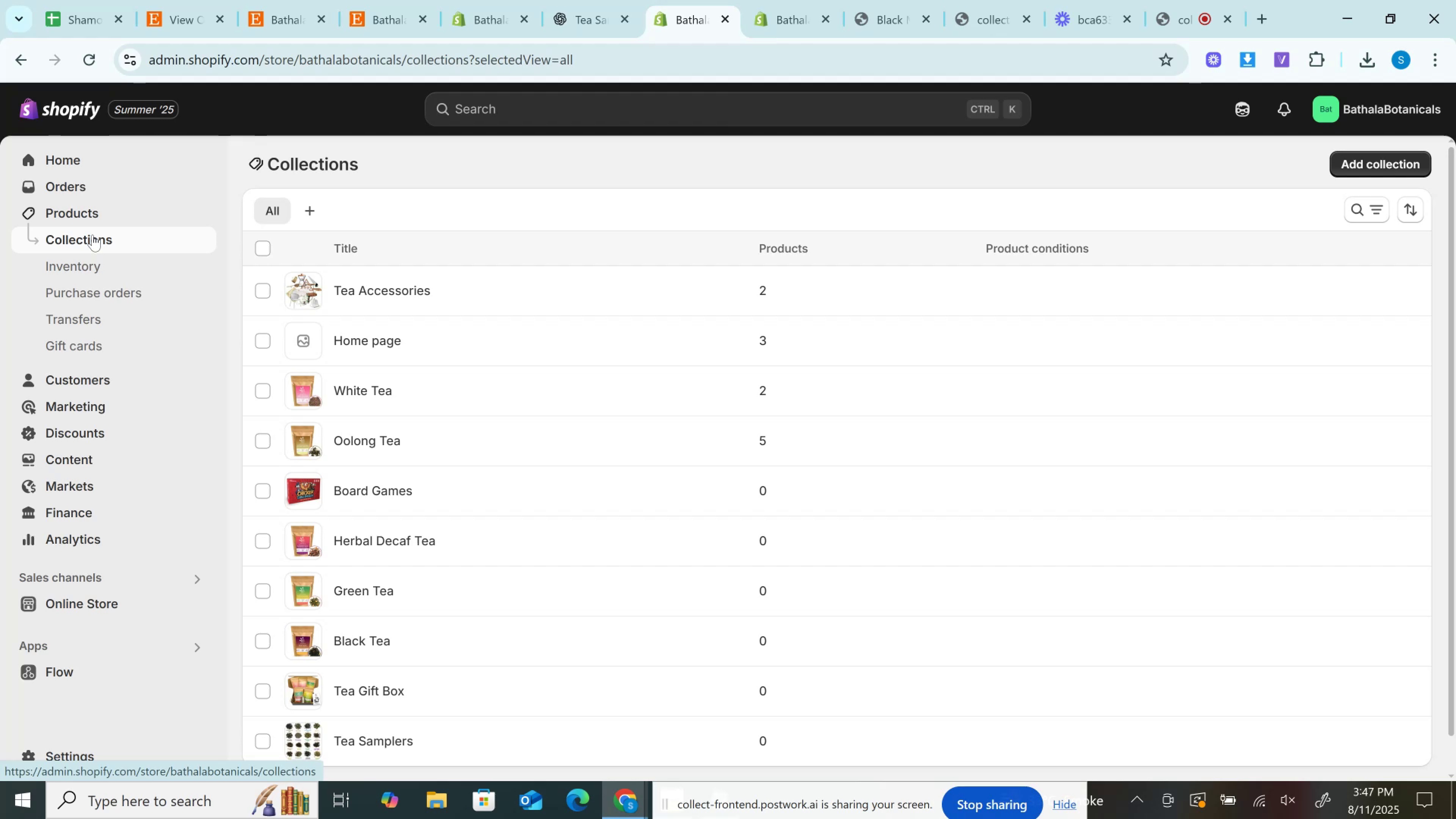 
left_click([132, 249])
 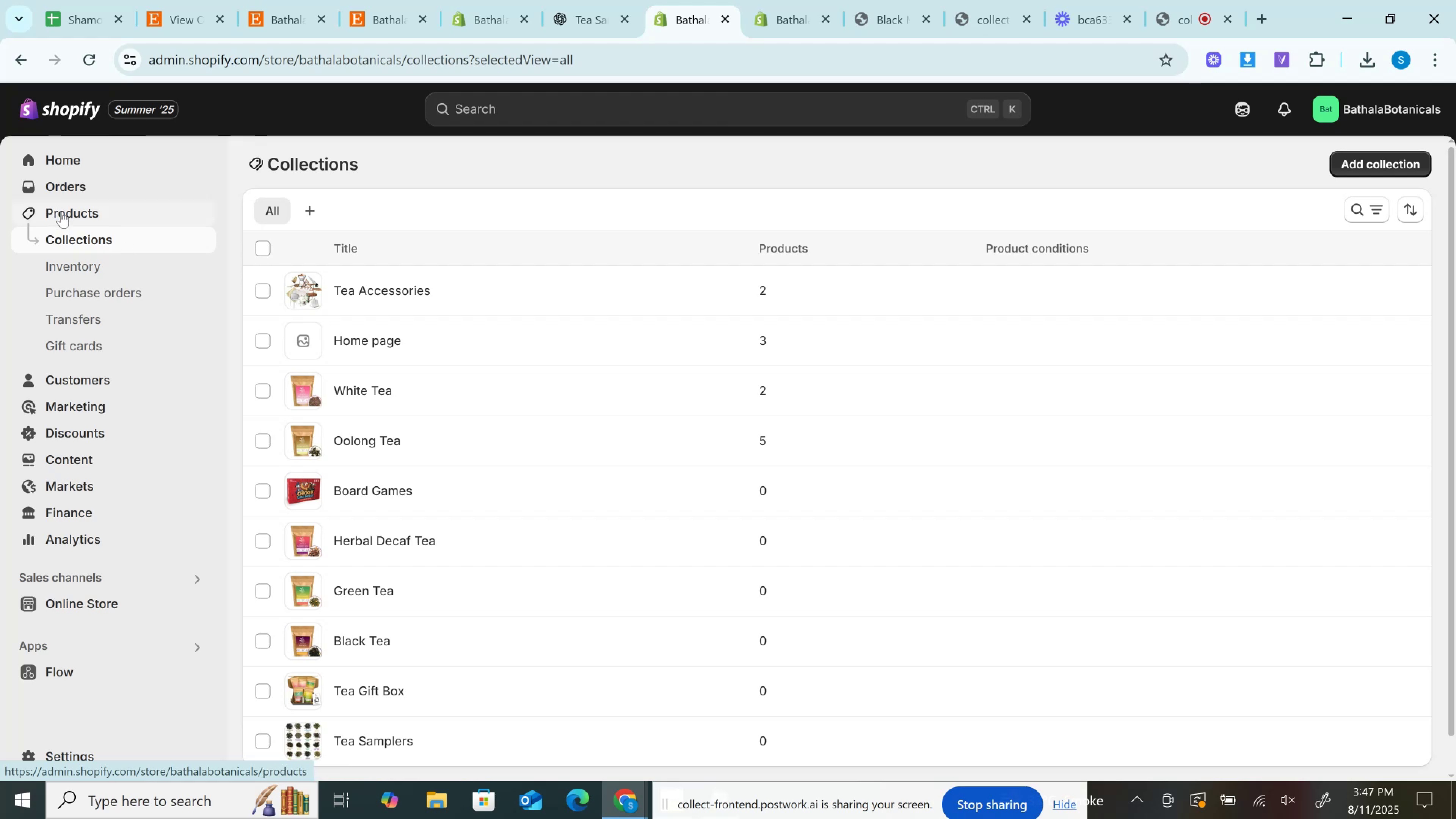 
left_click([61, 212])
 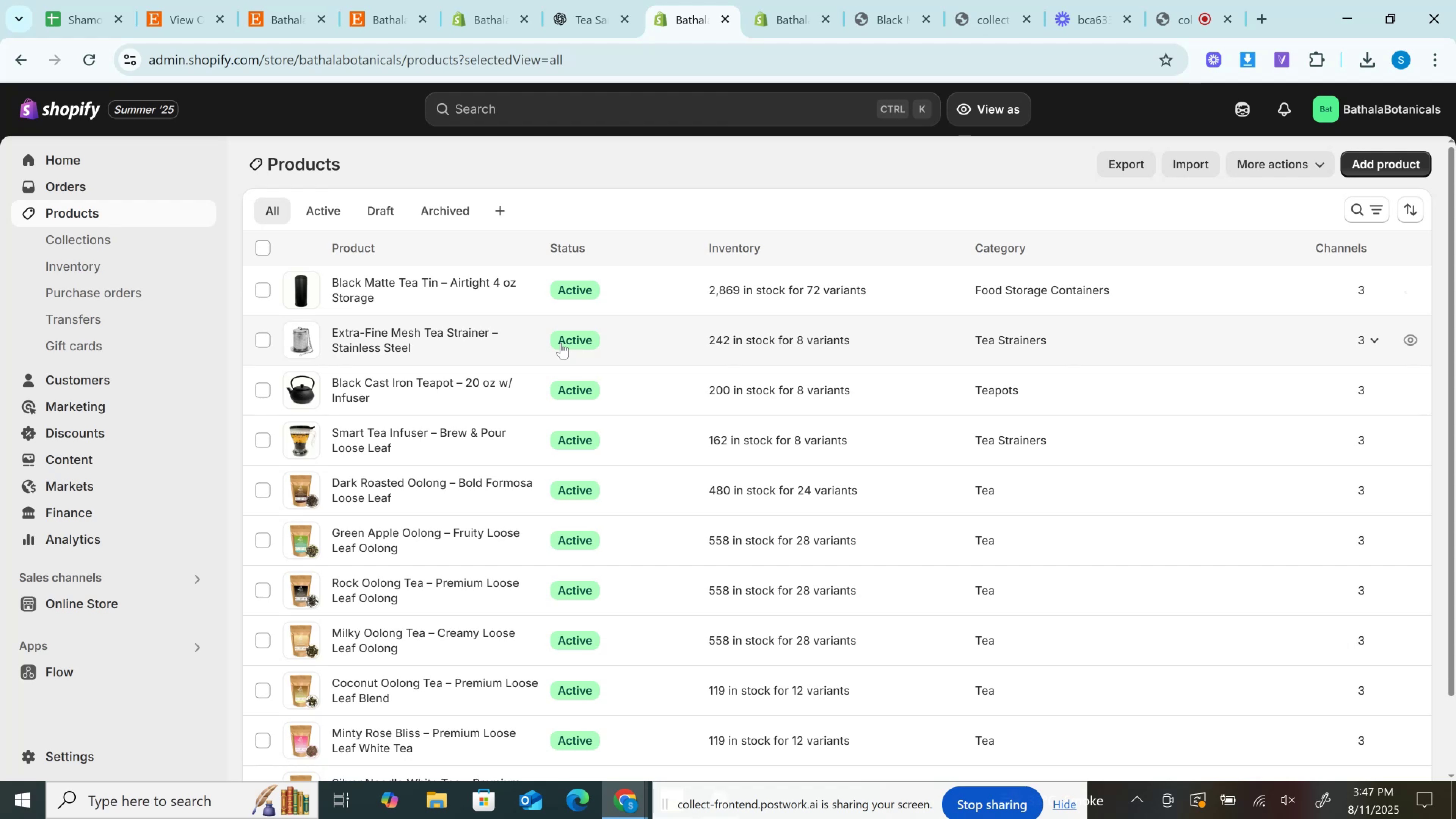 
wait(22.78)
 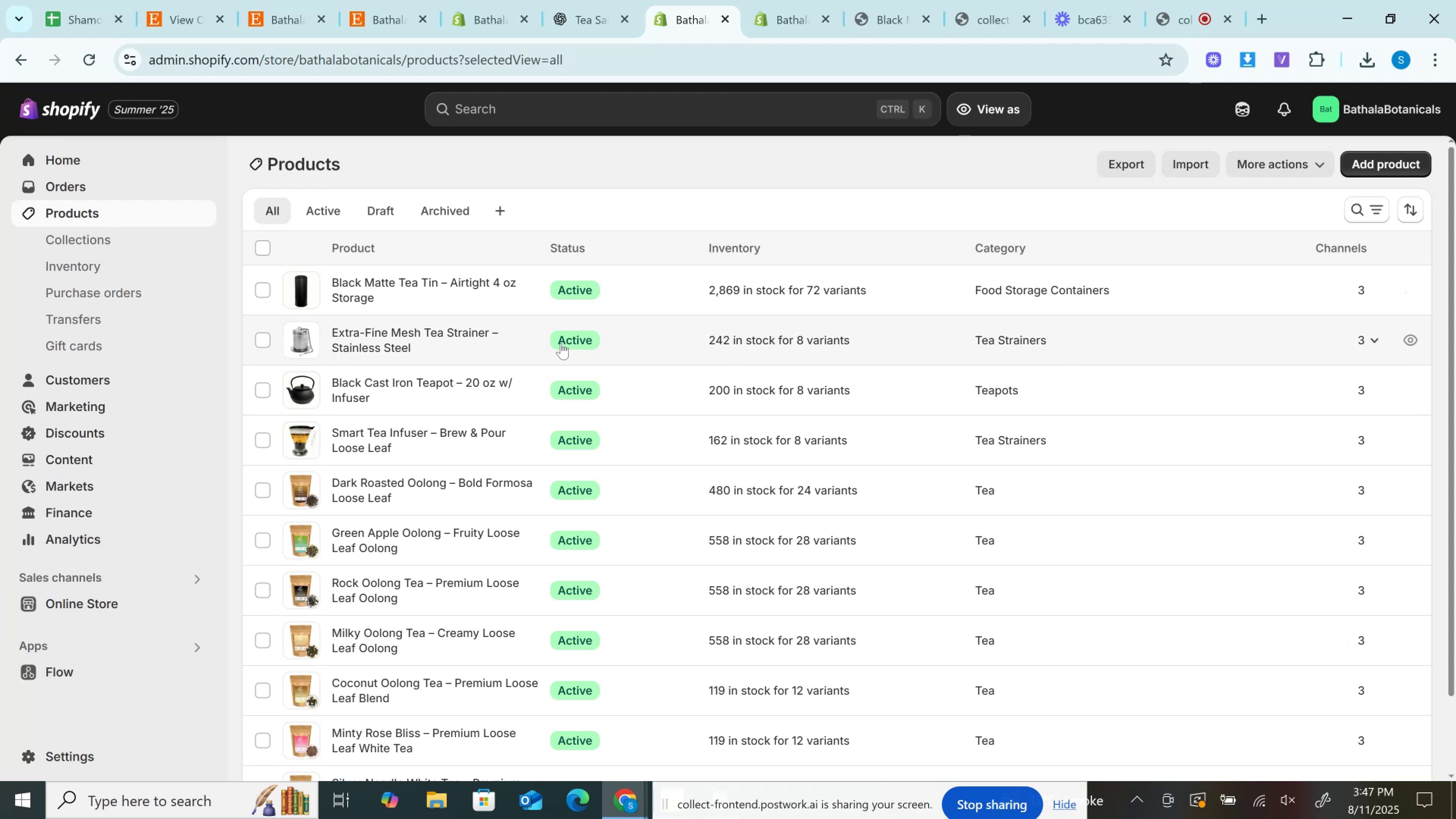 
scroll: coordinate [437, 483], scroll_direction: none, amount: 0.0
 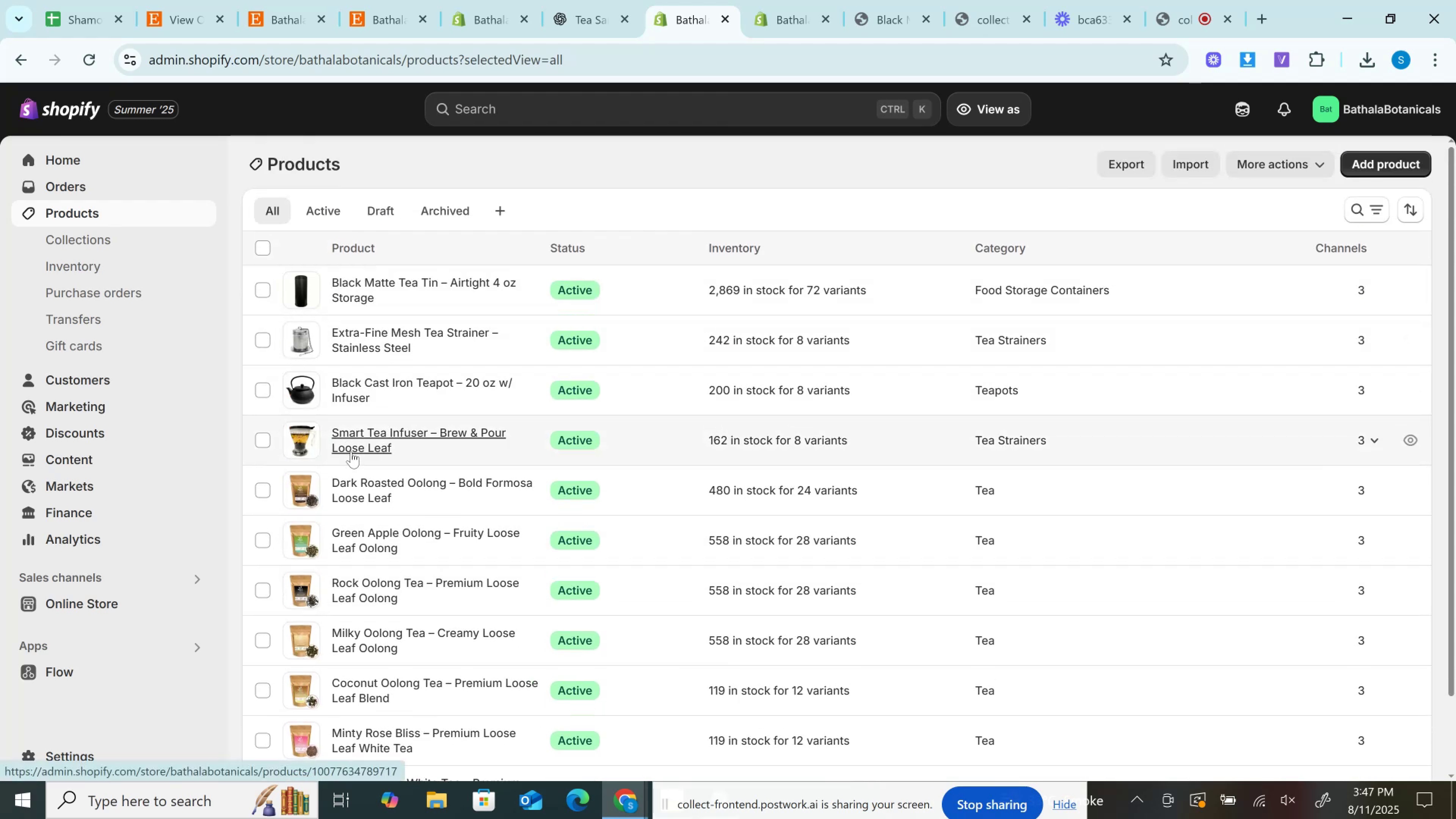 
left_click([263, 0])
 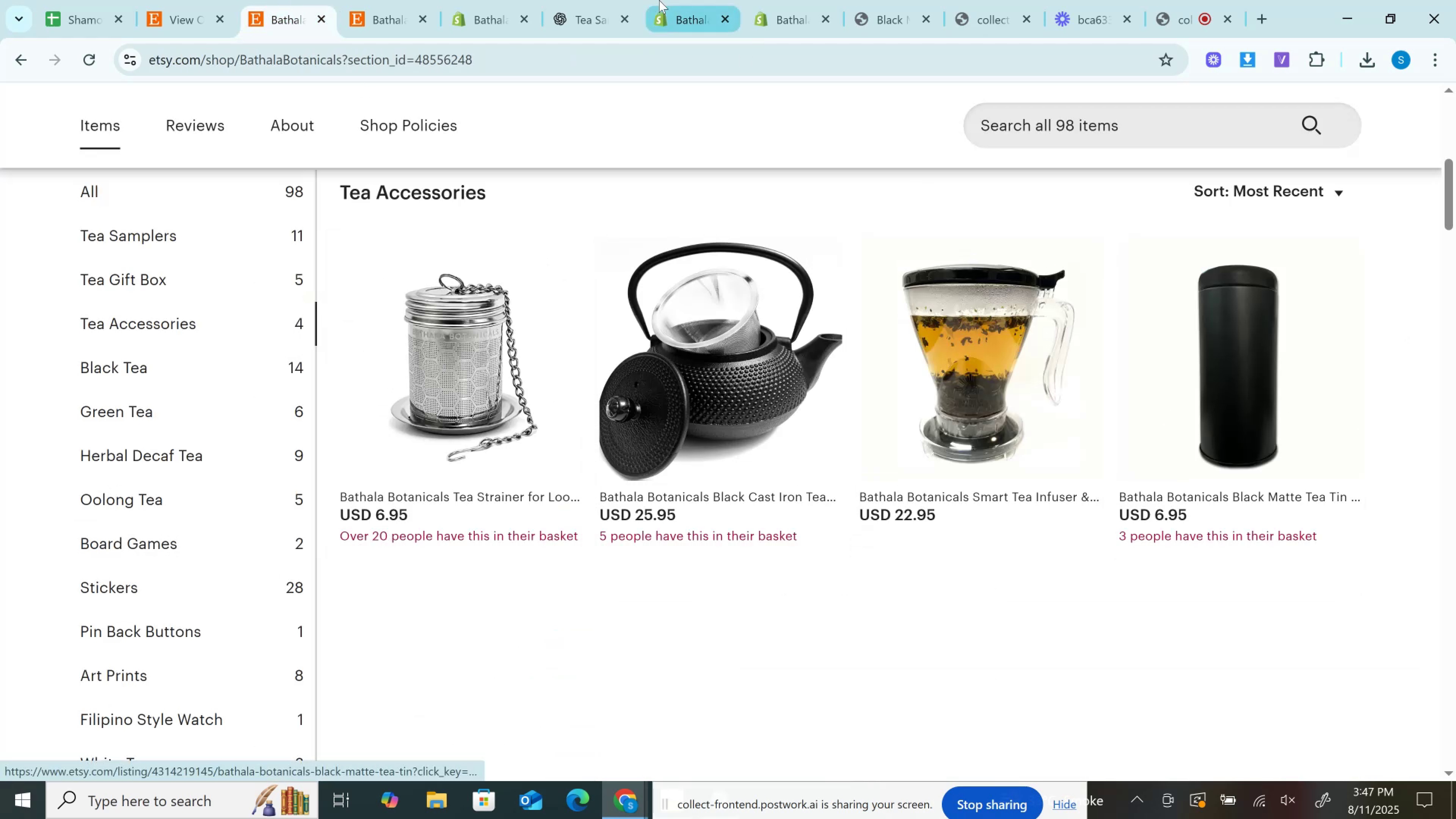 
left_click([474, 0])
 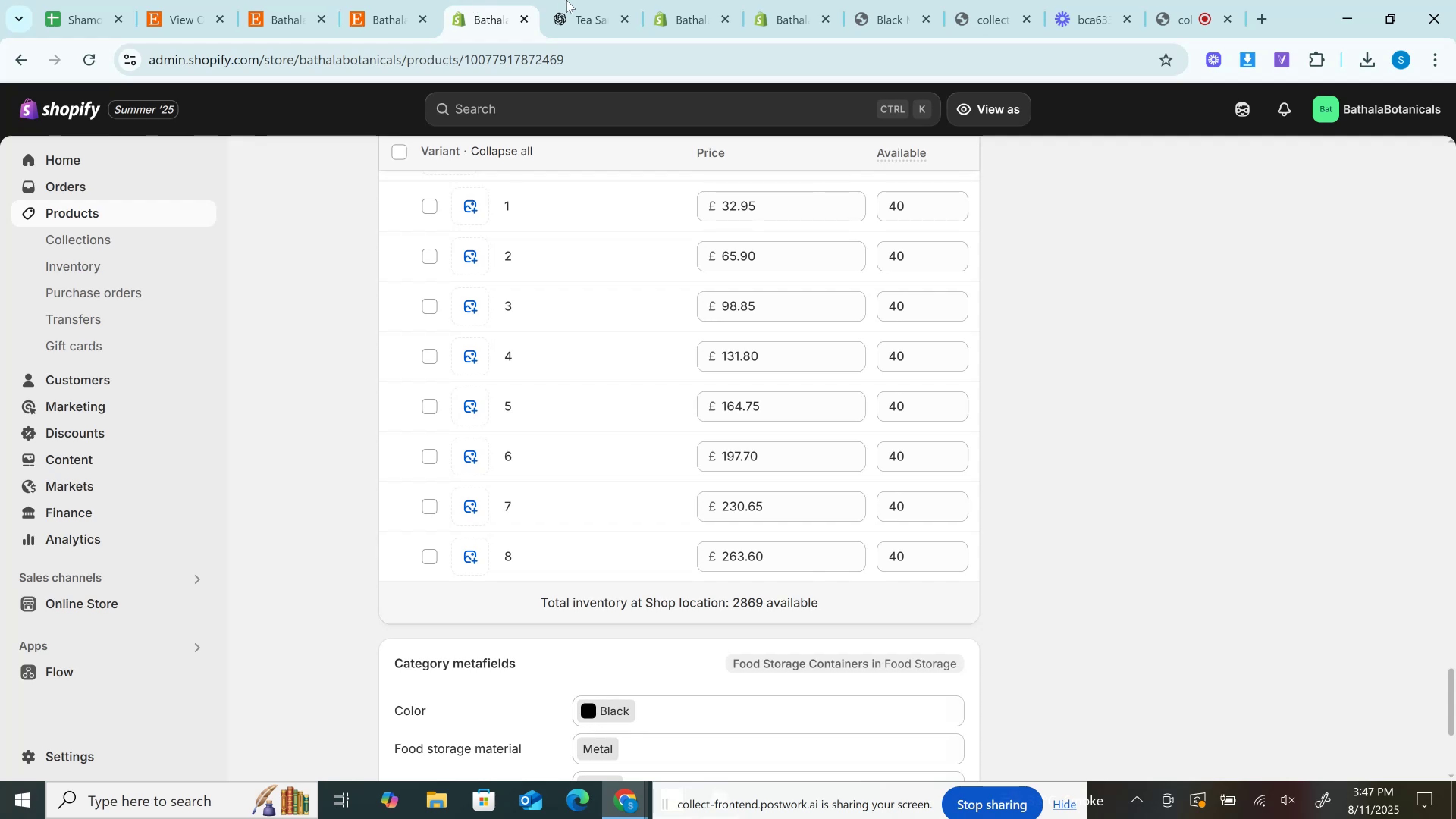 
left_click([566, 0])
 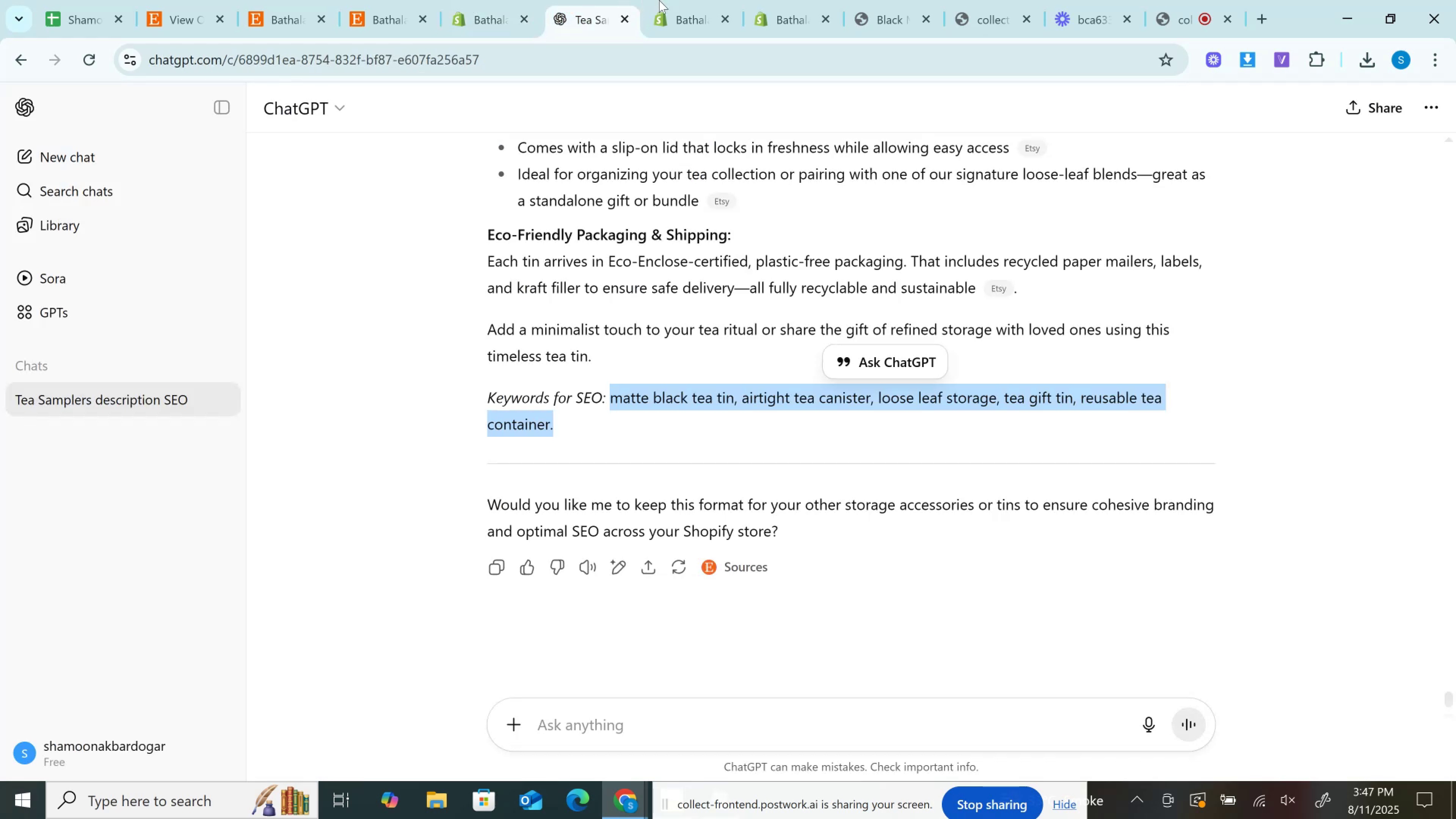 
double_click([743, 0])
 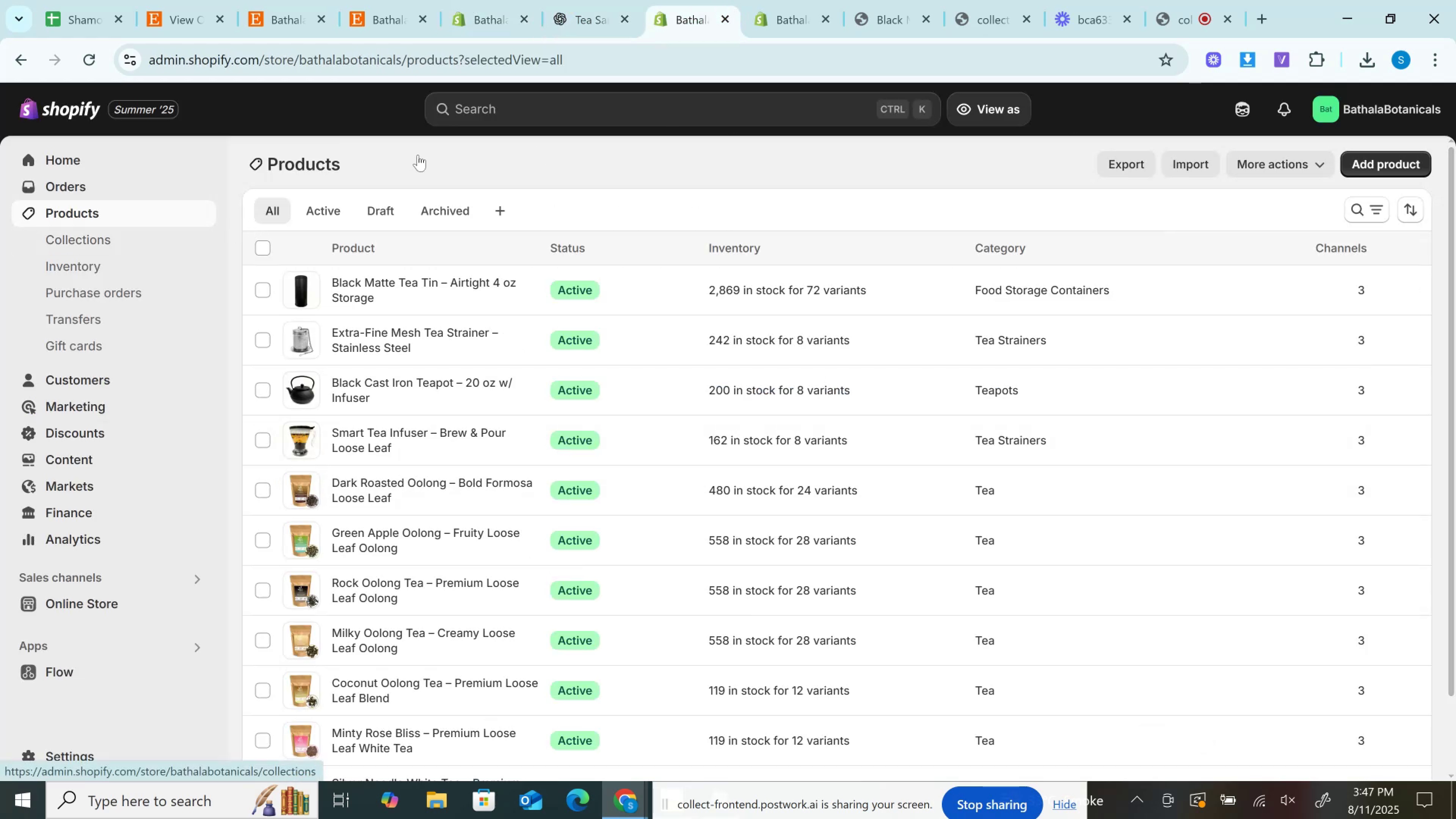 
left_click([408, 0])
 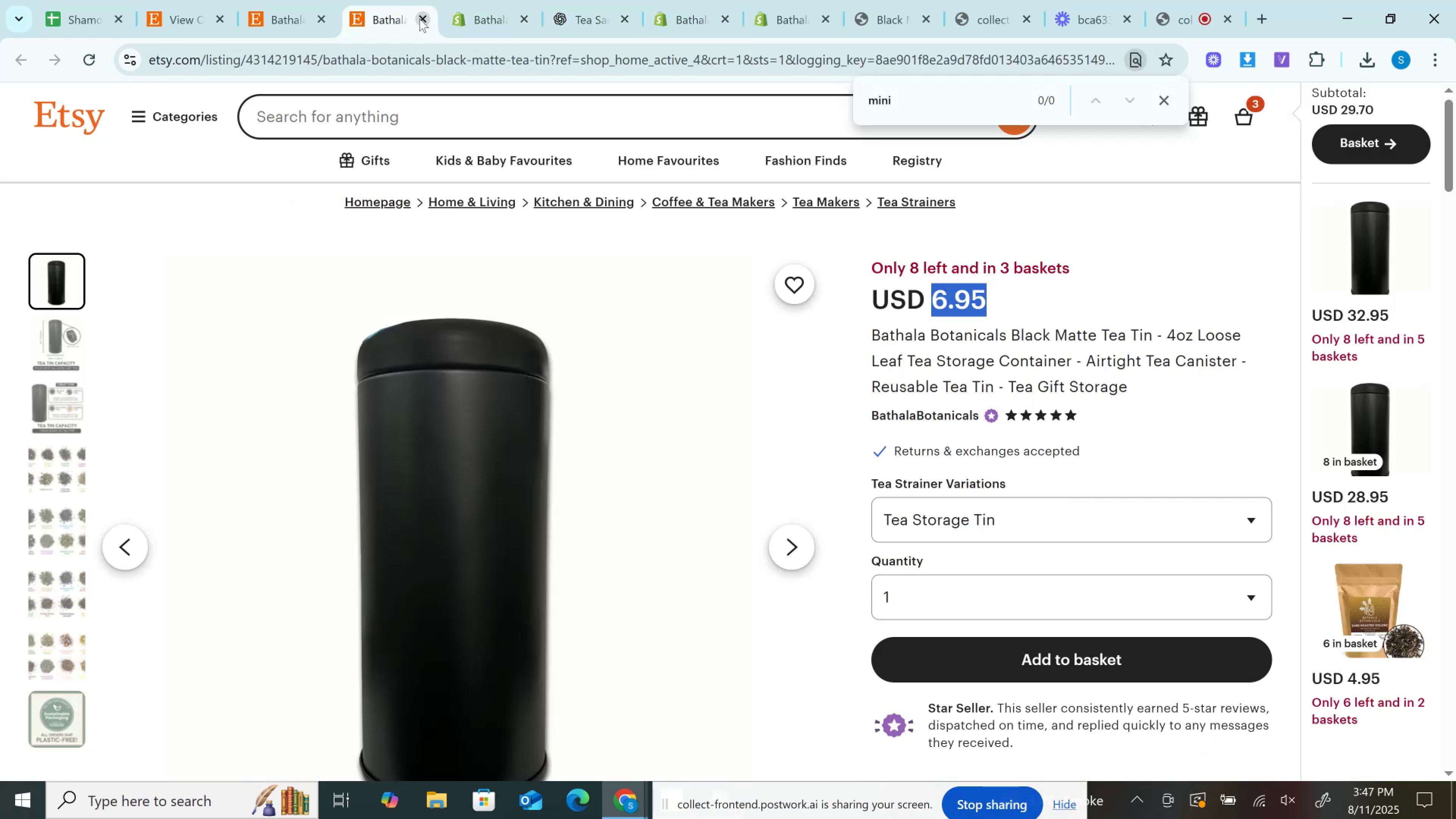 
left_click([419, 19])
 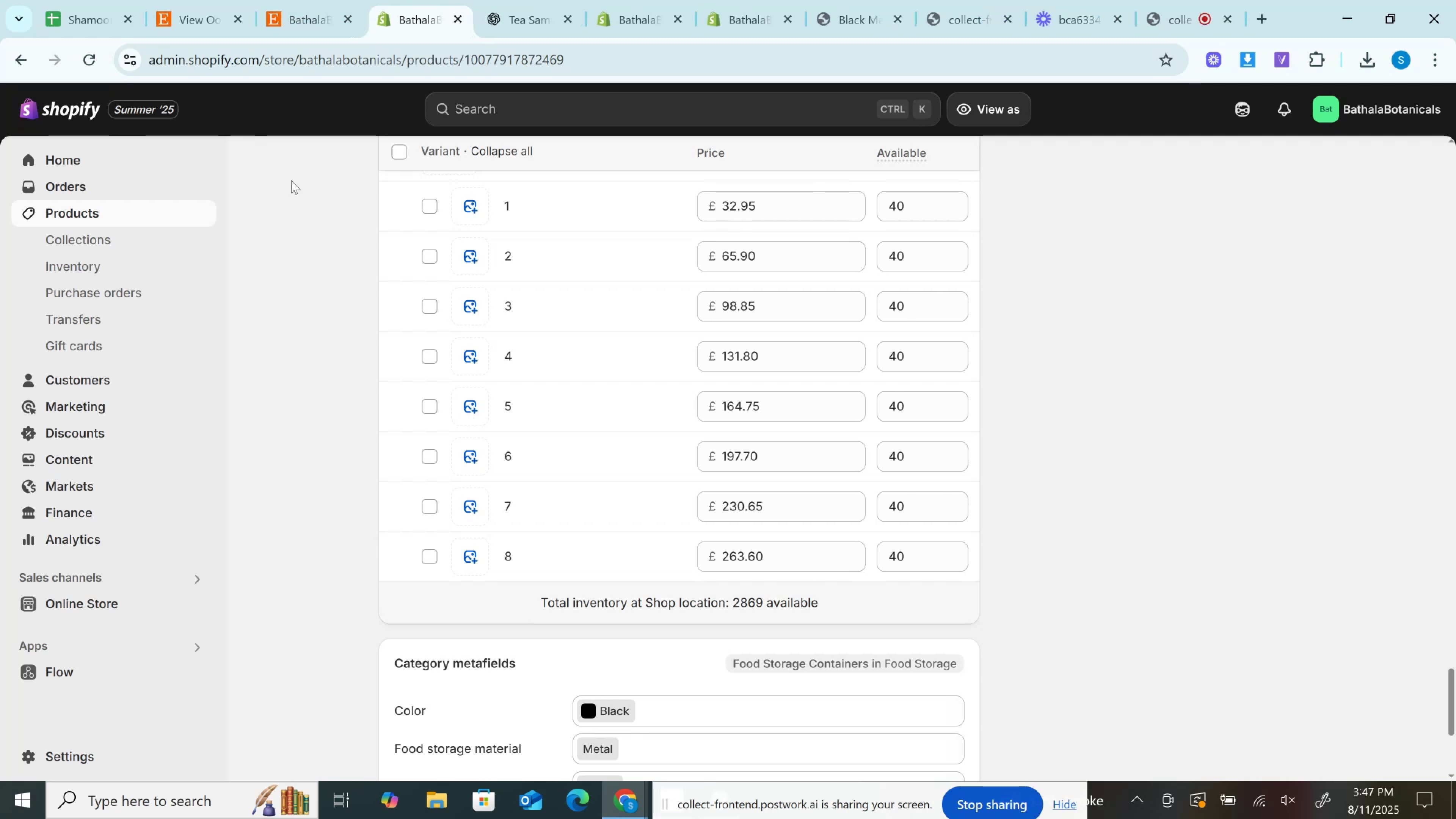 
wait(16.38)
 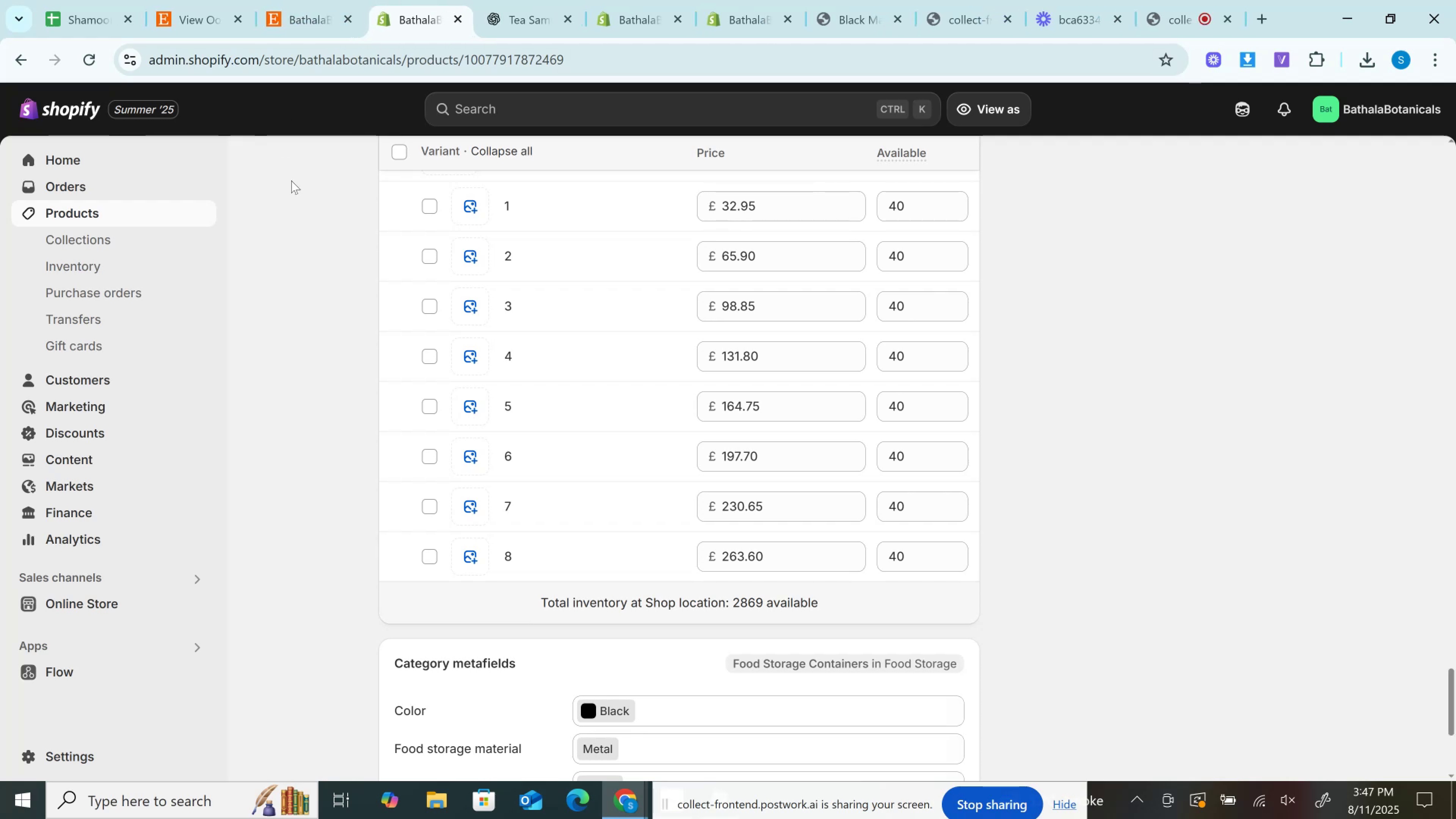 
scroll: coordinate [523, 216], scroll_direction: up, amount: 78.0
 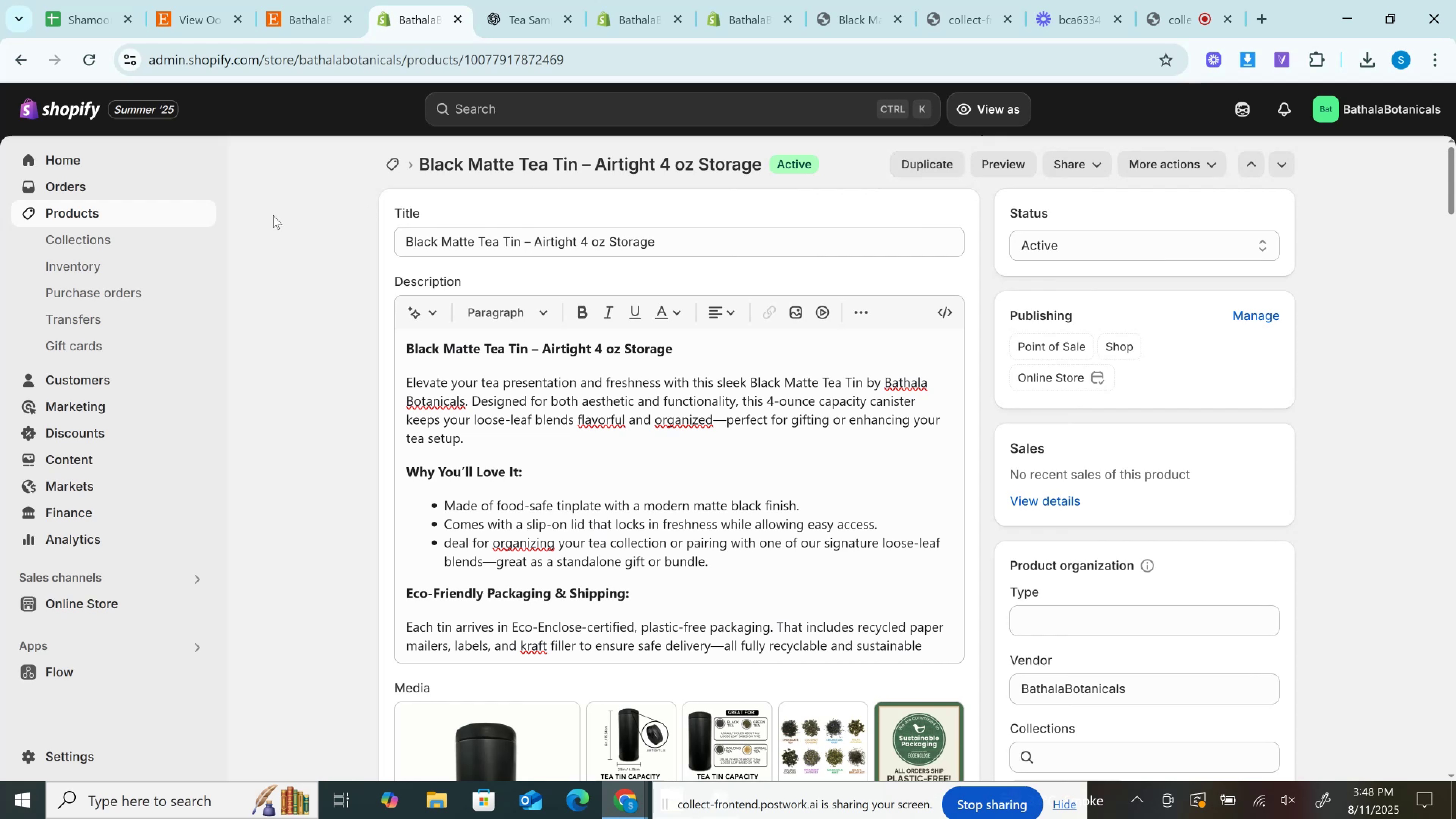 
left_click([99, 205])
 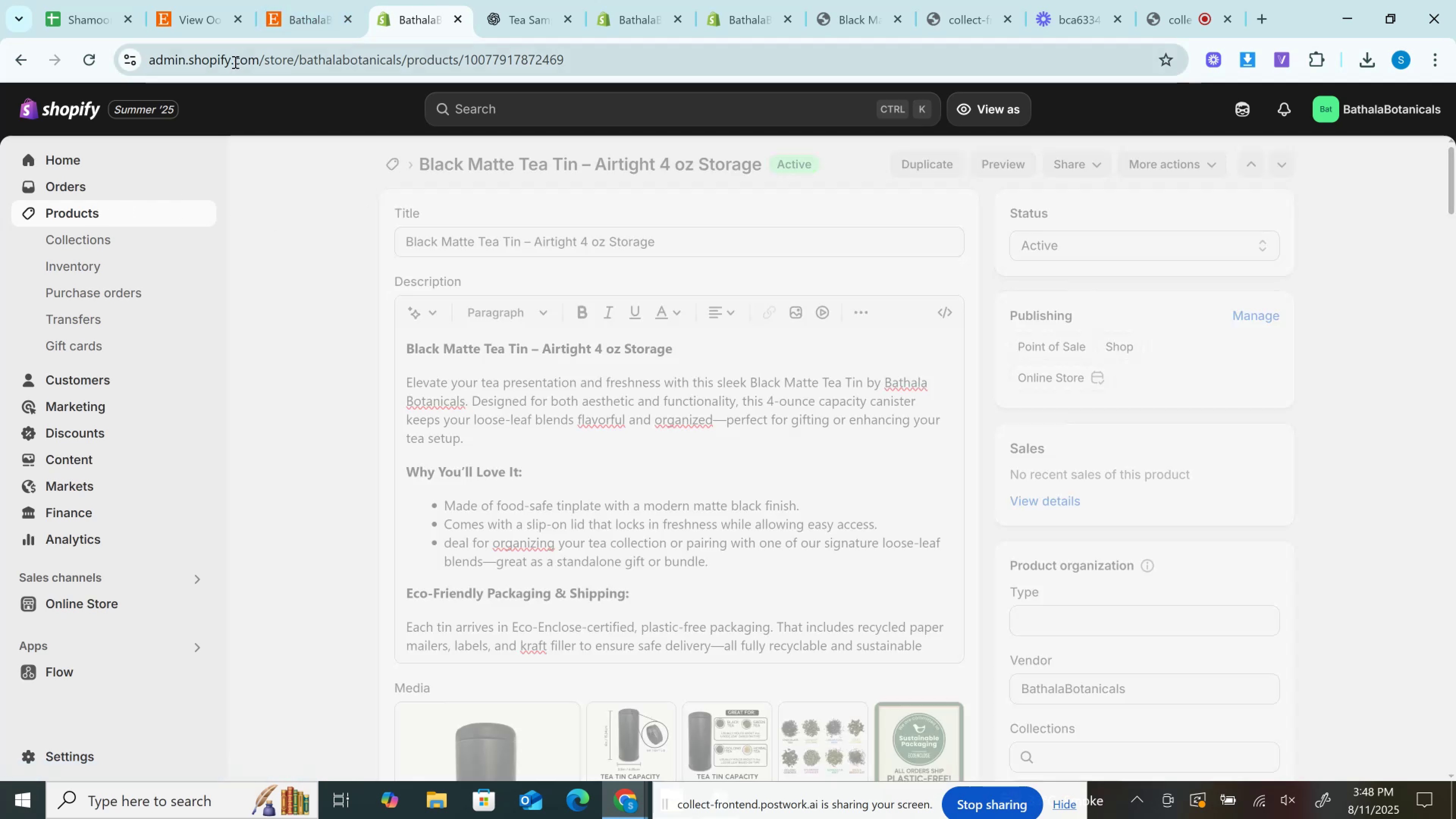 
mouse_move([290, 4])
 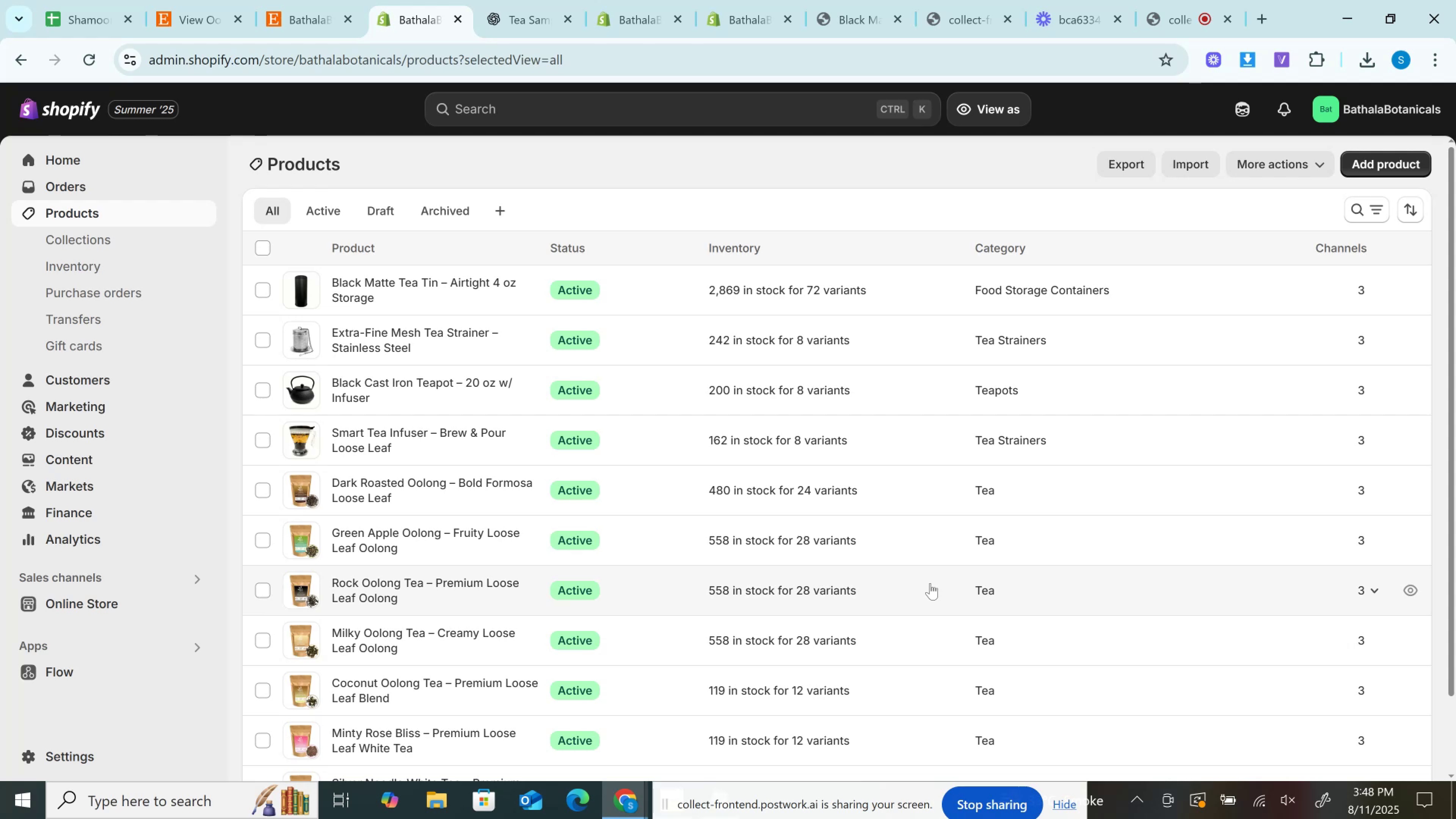 
wait(8.1)
 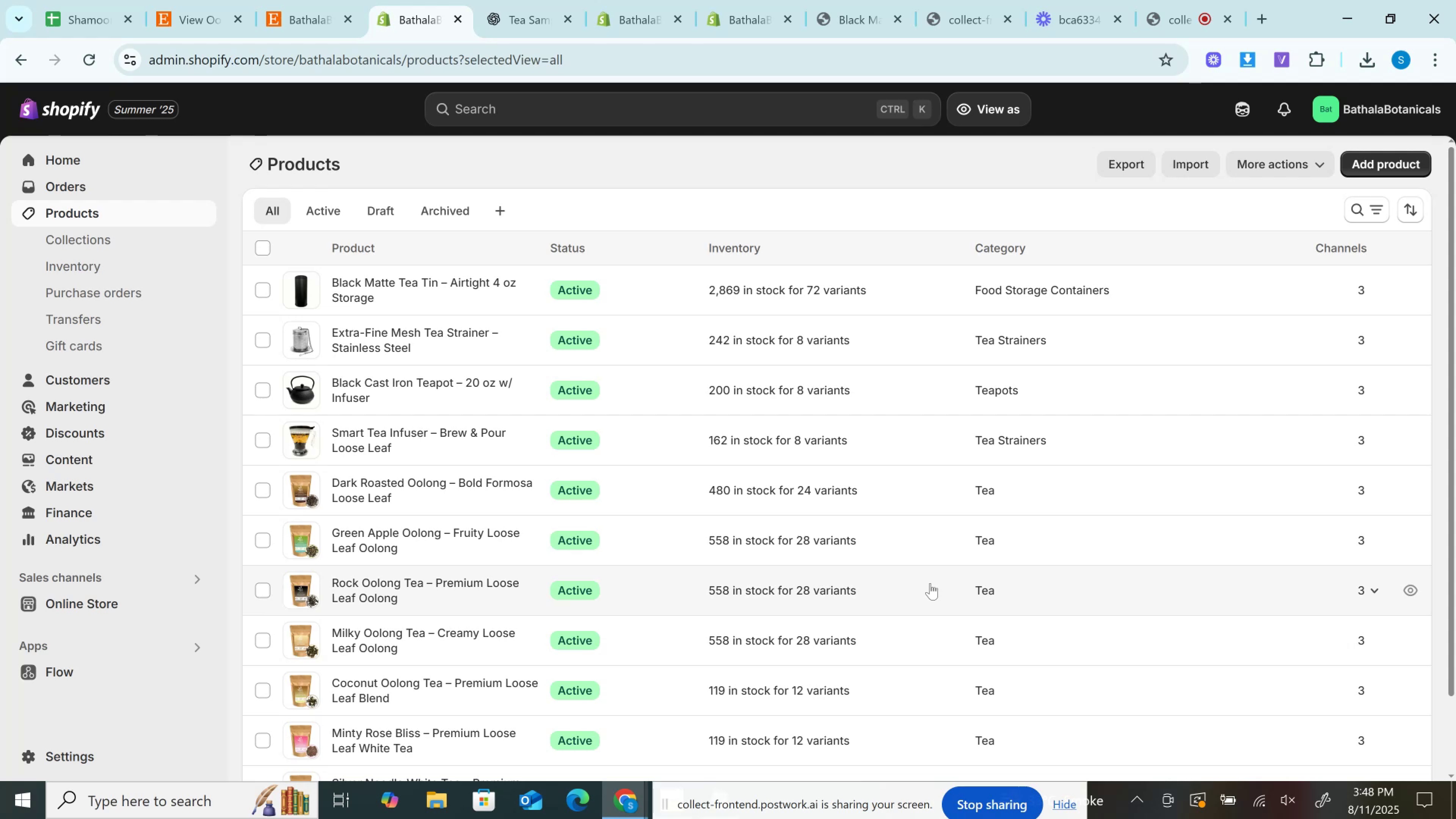 
left_click([338, 0])
 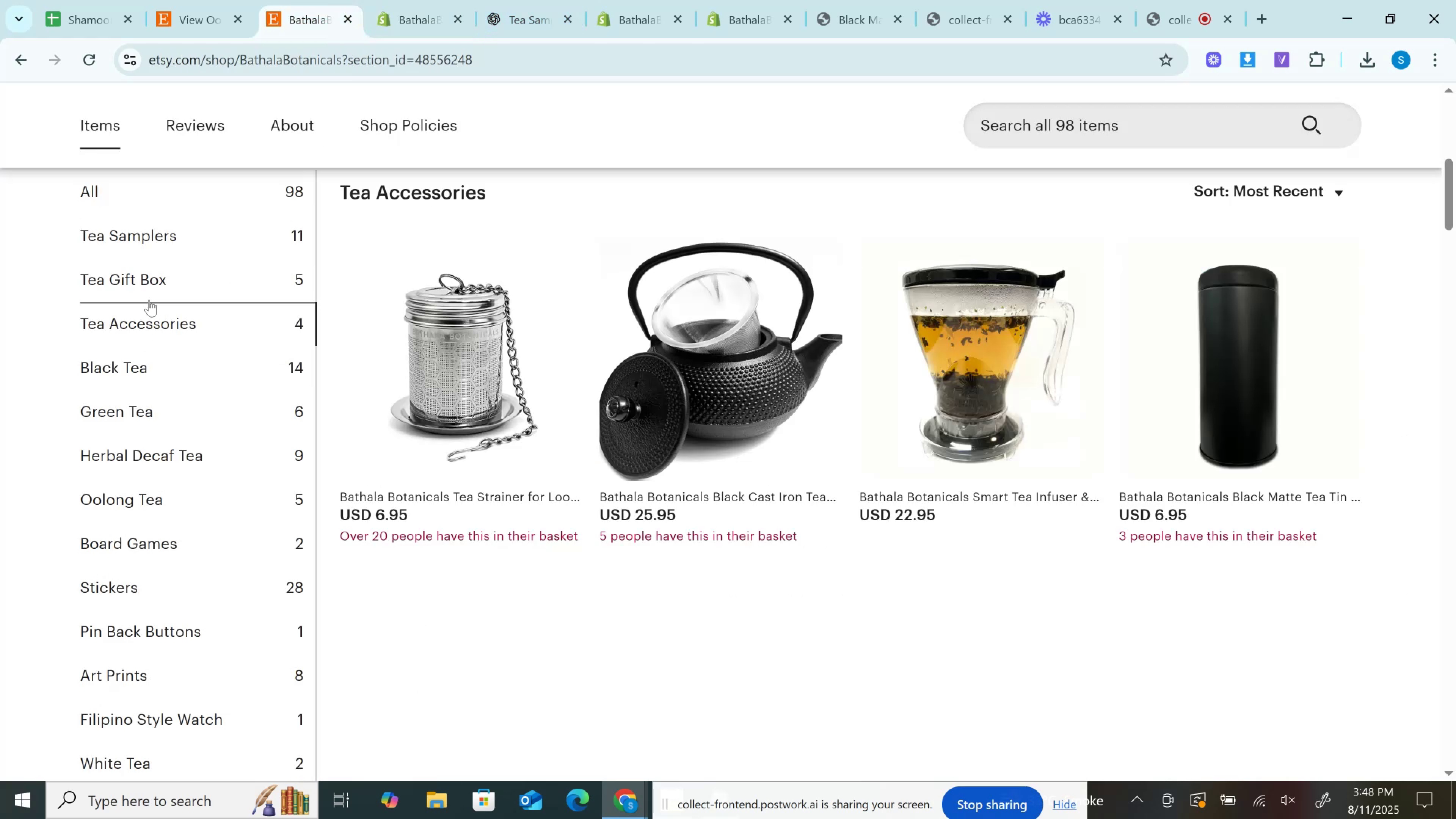 
left_click([139, 283])
 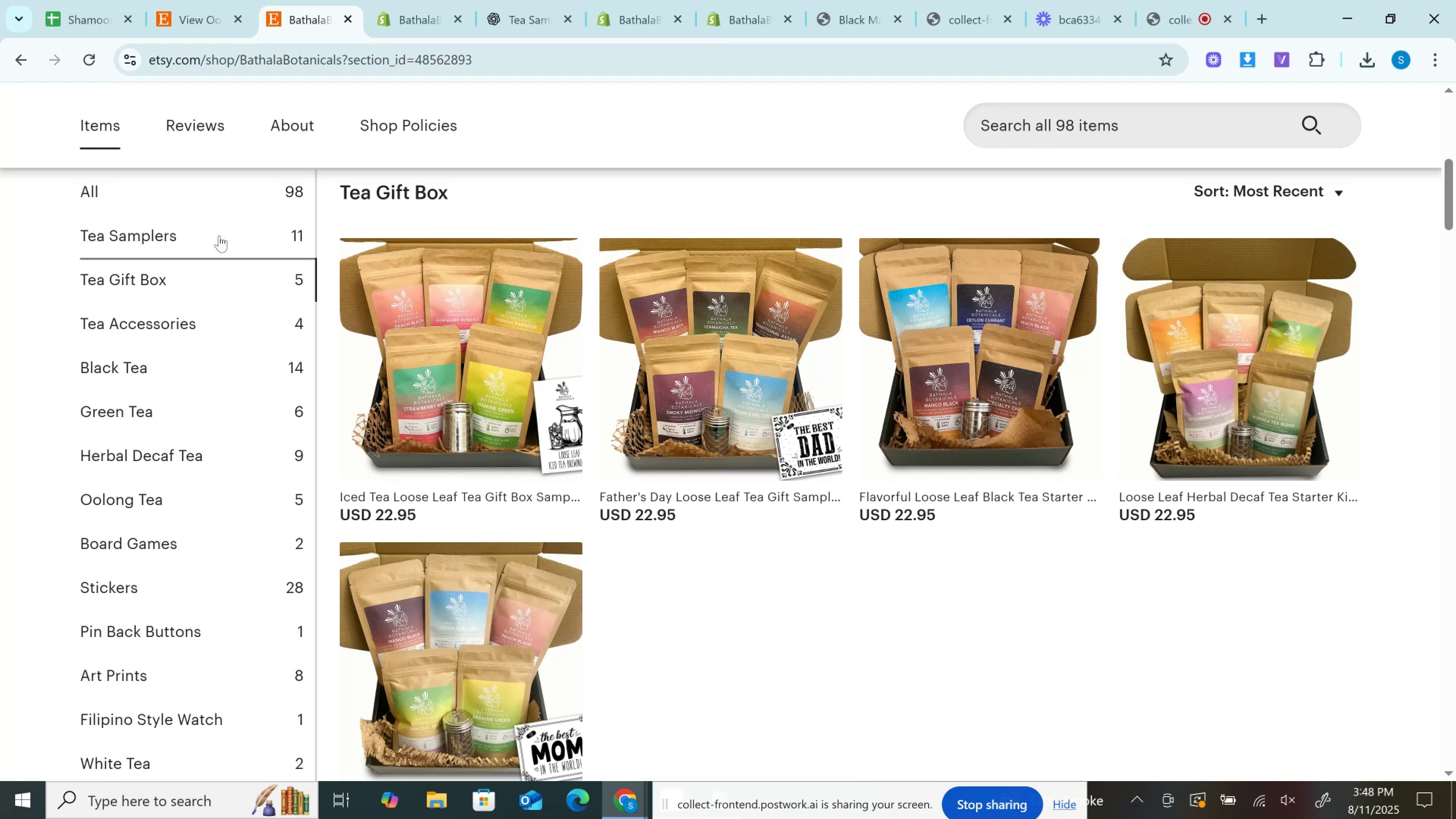 
wait(20.1)
 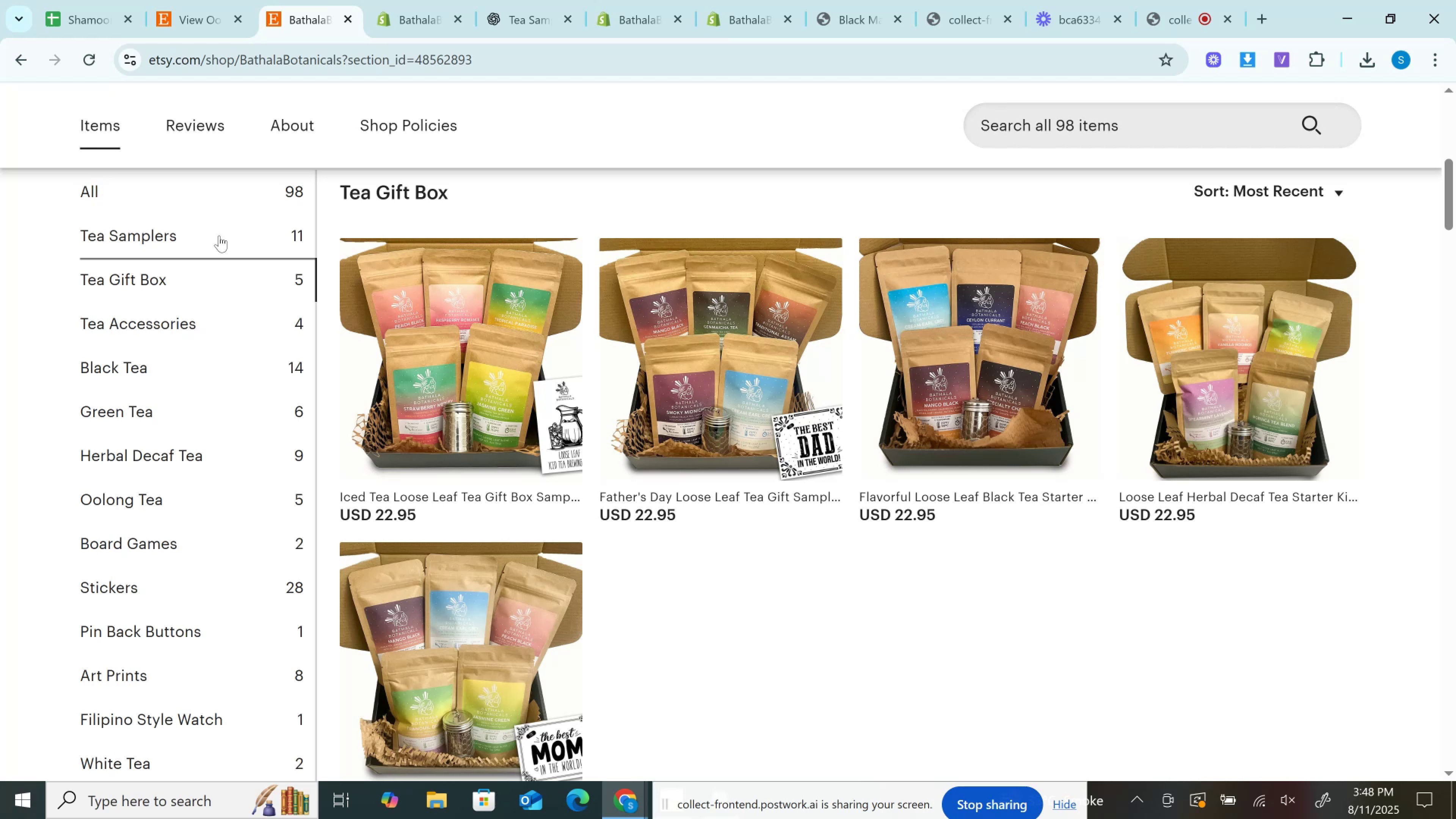 
left_click([461, 0])
 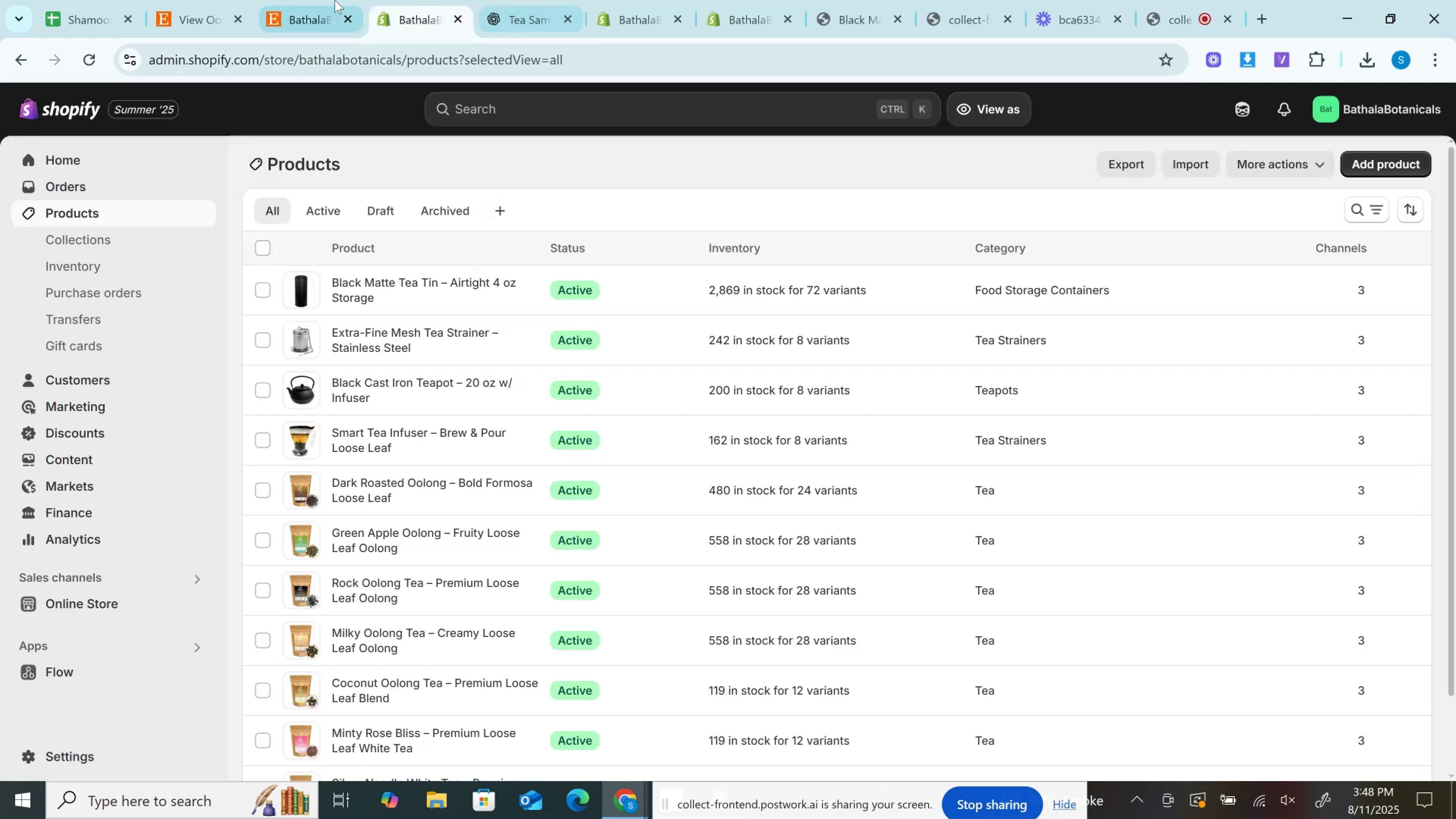 
left_click([334, 0])
 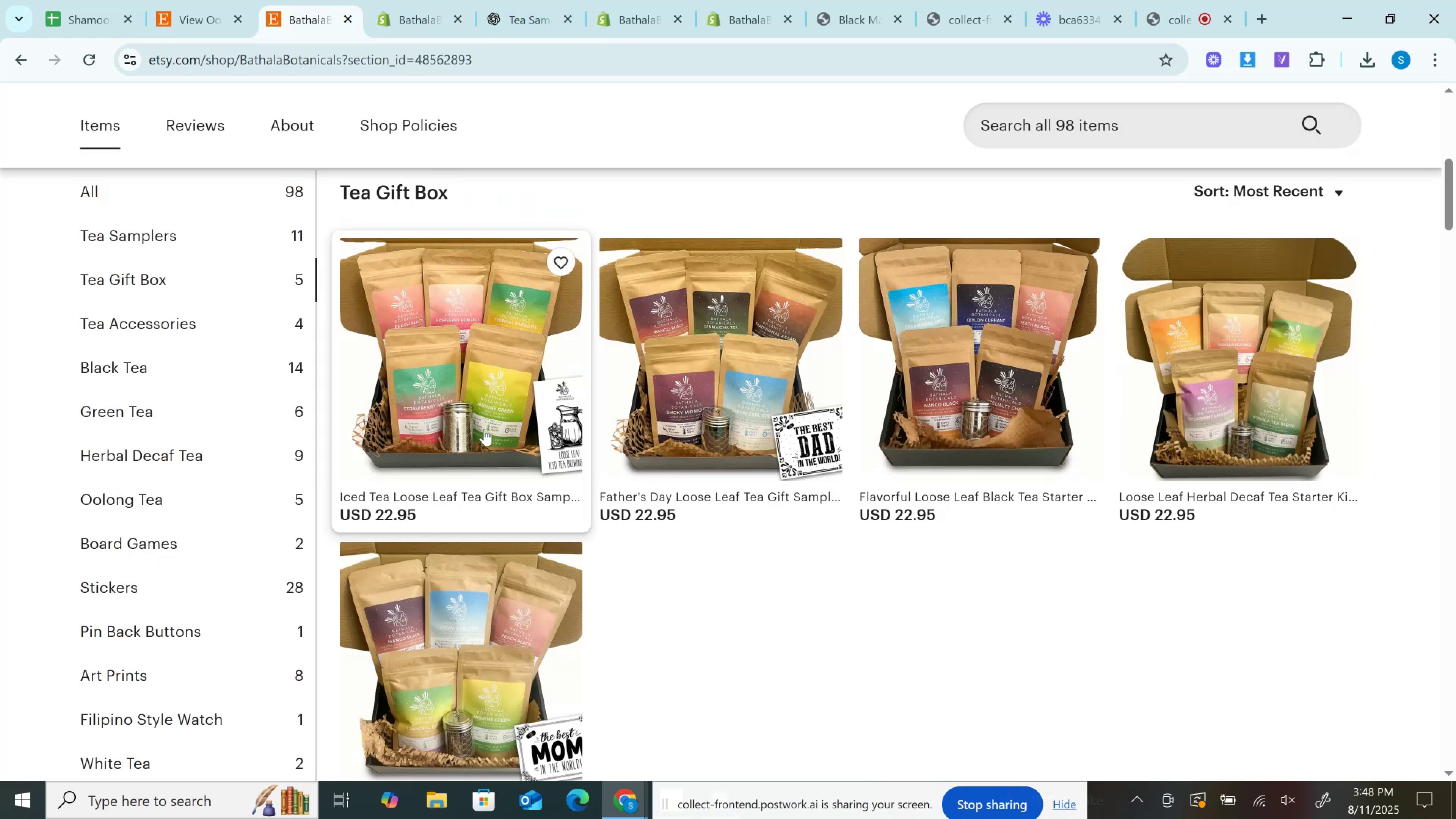 
scroll: coordinate [484, 511], scroll_direction: down, amount: 1.0
 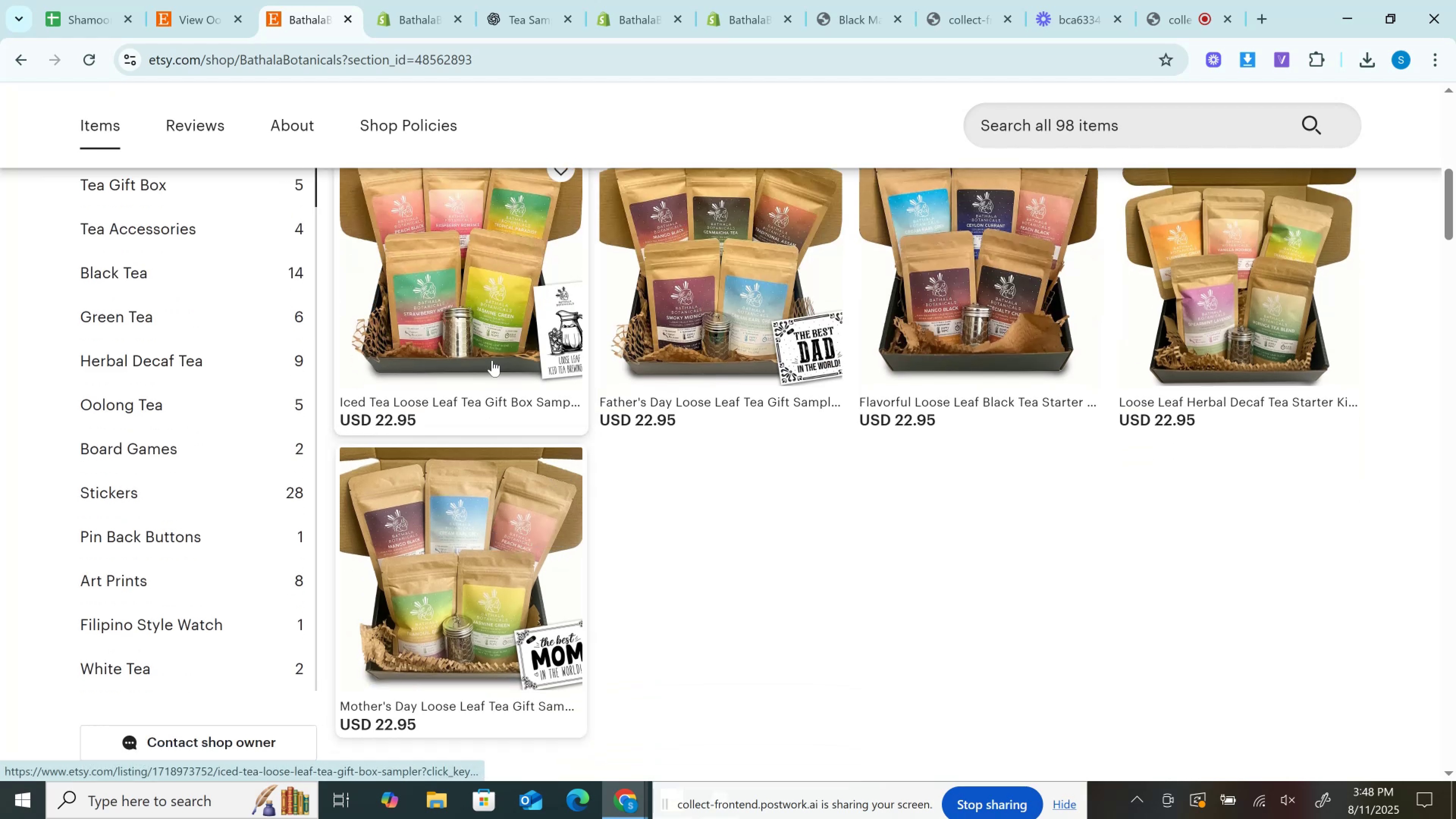 
right_click([501, 297])
 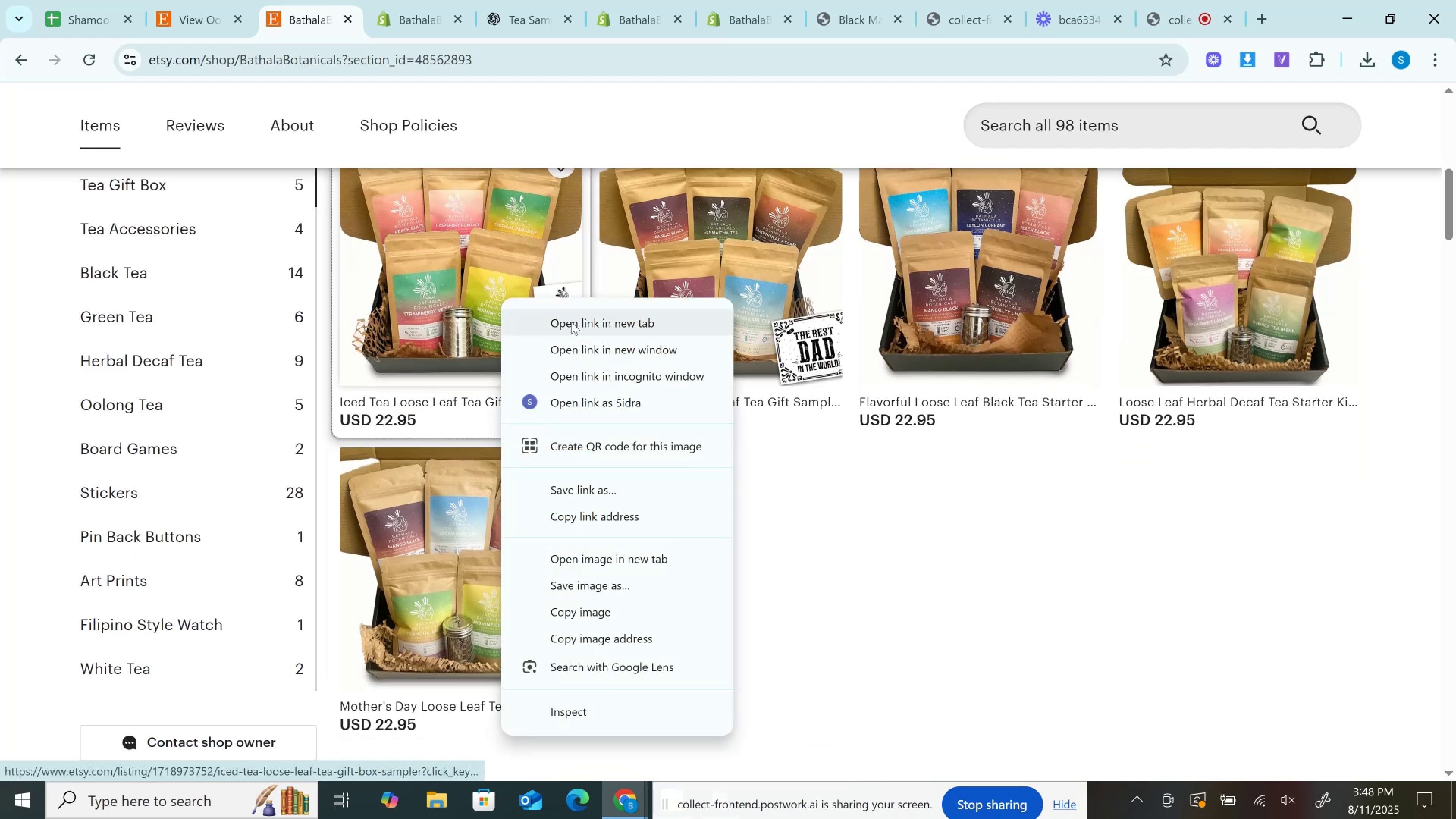 
left_click([571, 322])
 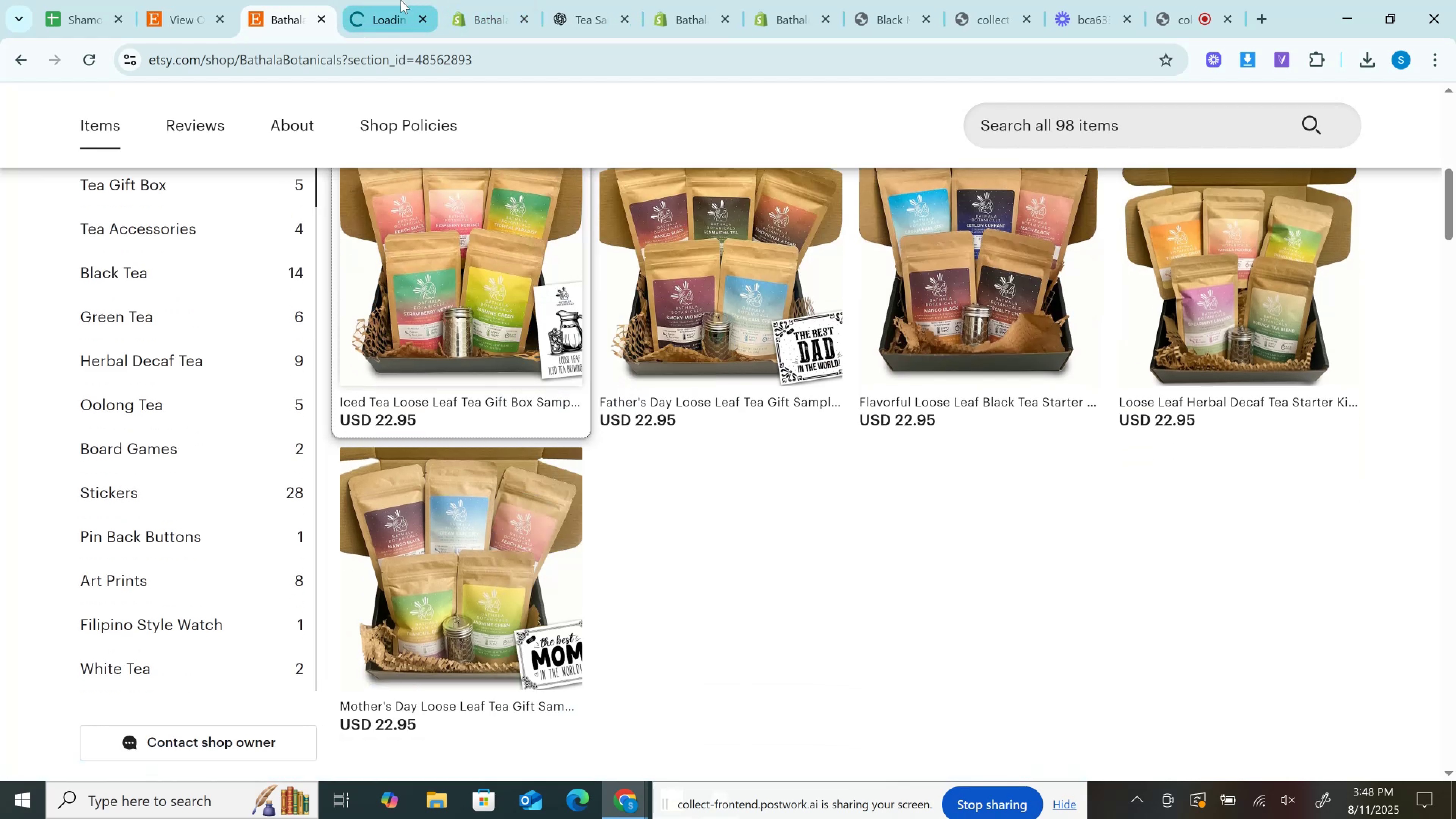 
left_click([401, 0])
 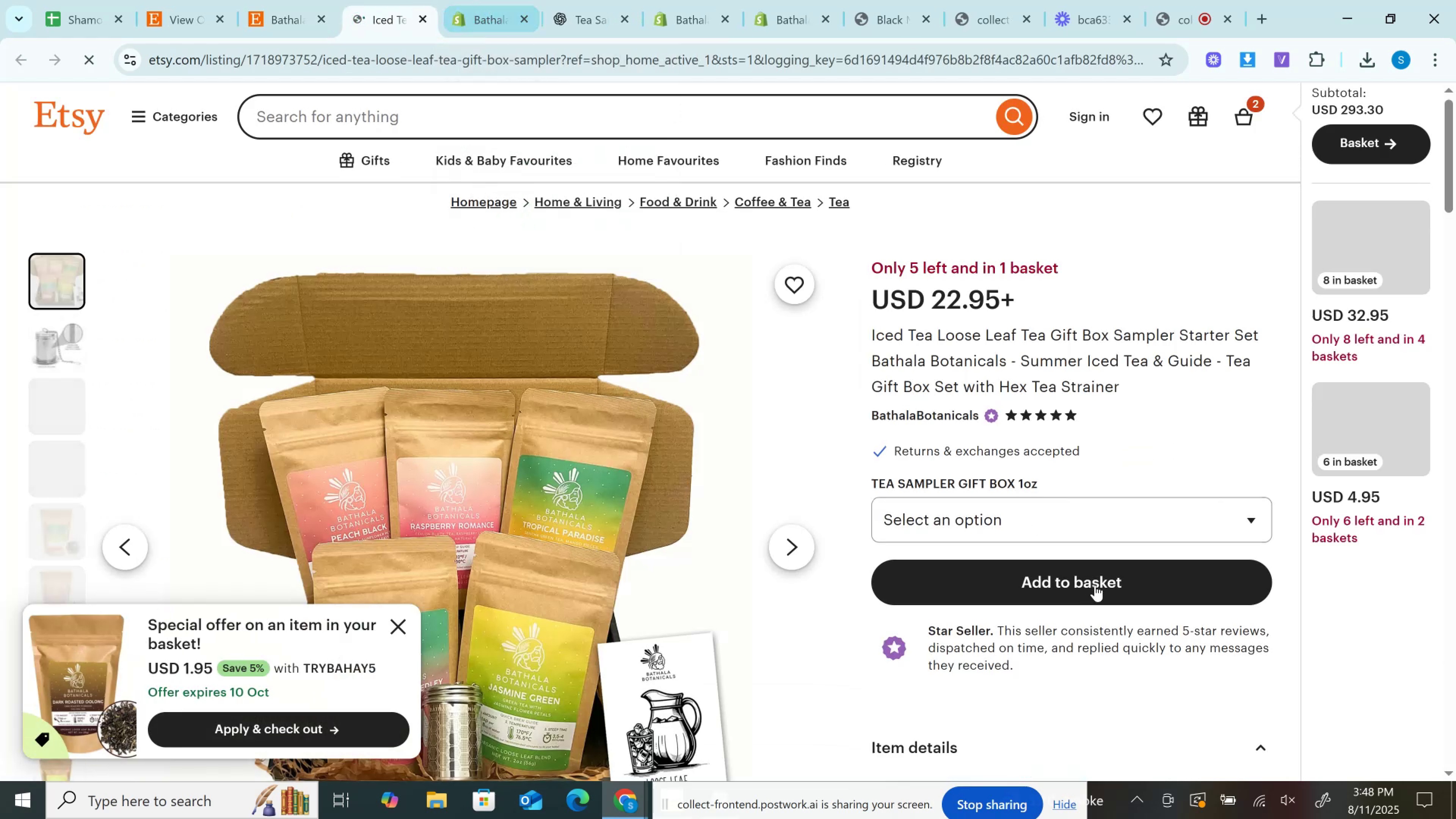 
left_click([1037, 519])
 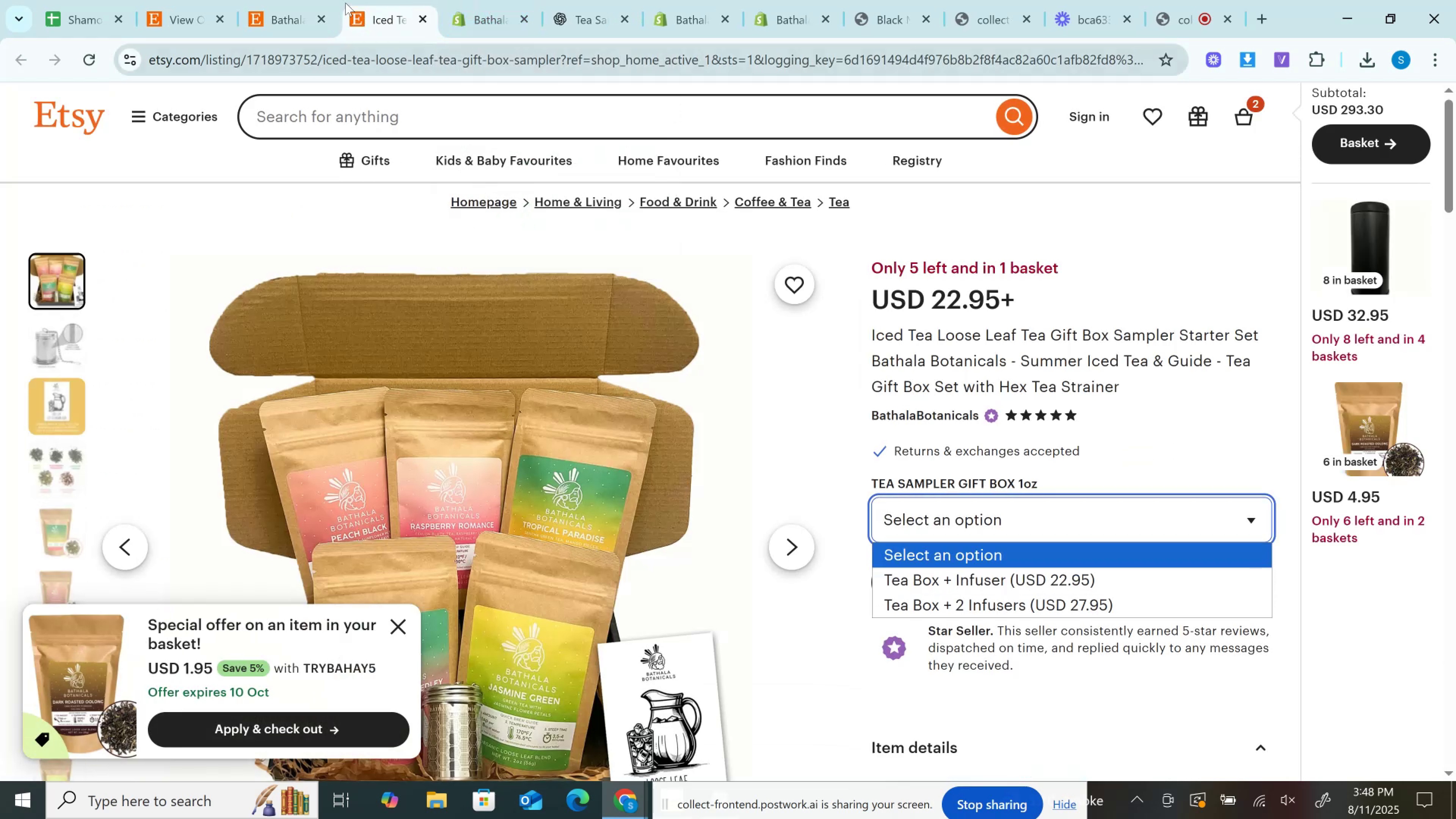 
left_click([320, 0])
 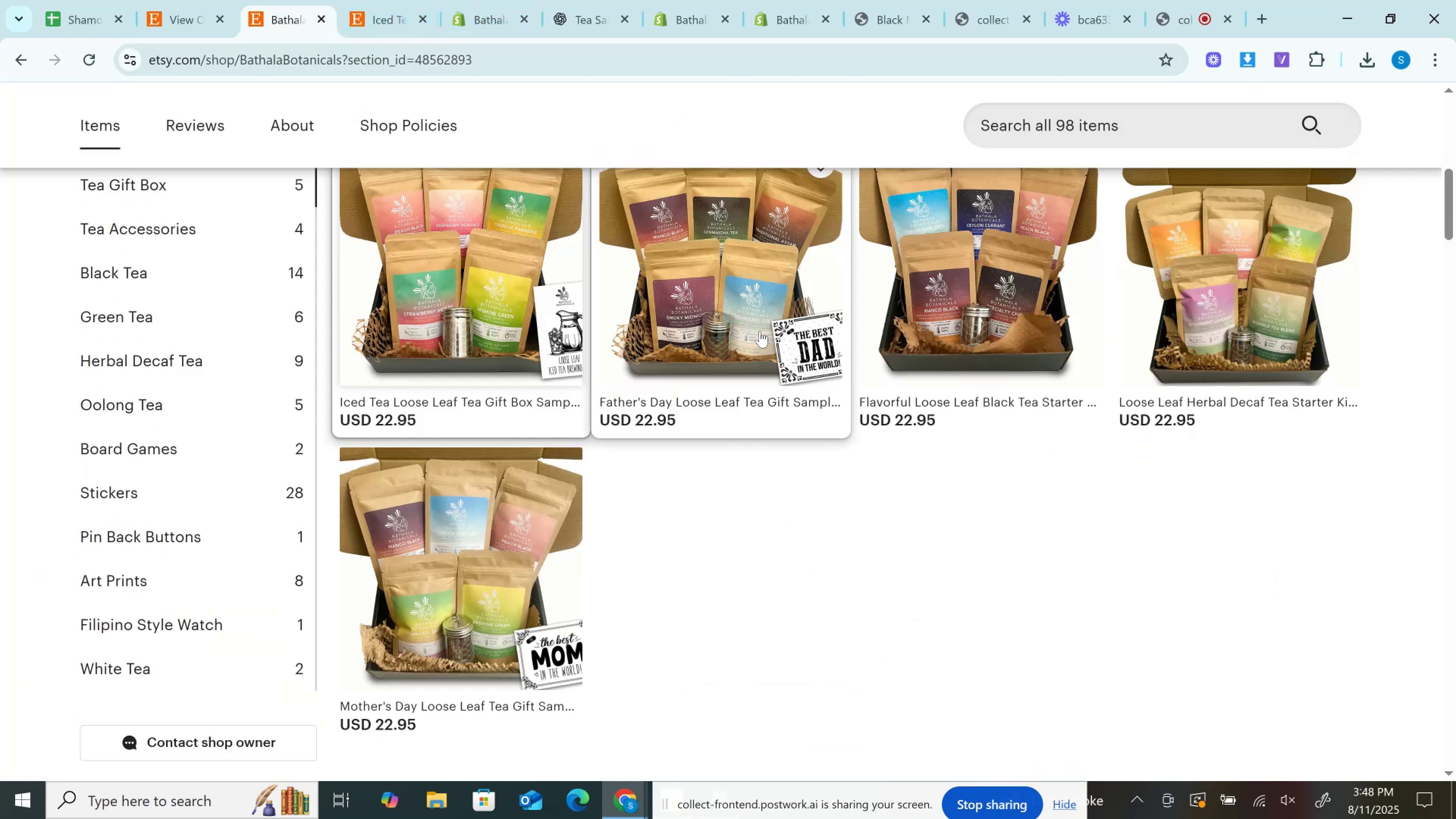 
right_click([760, 331])
 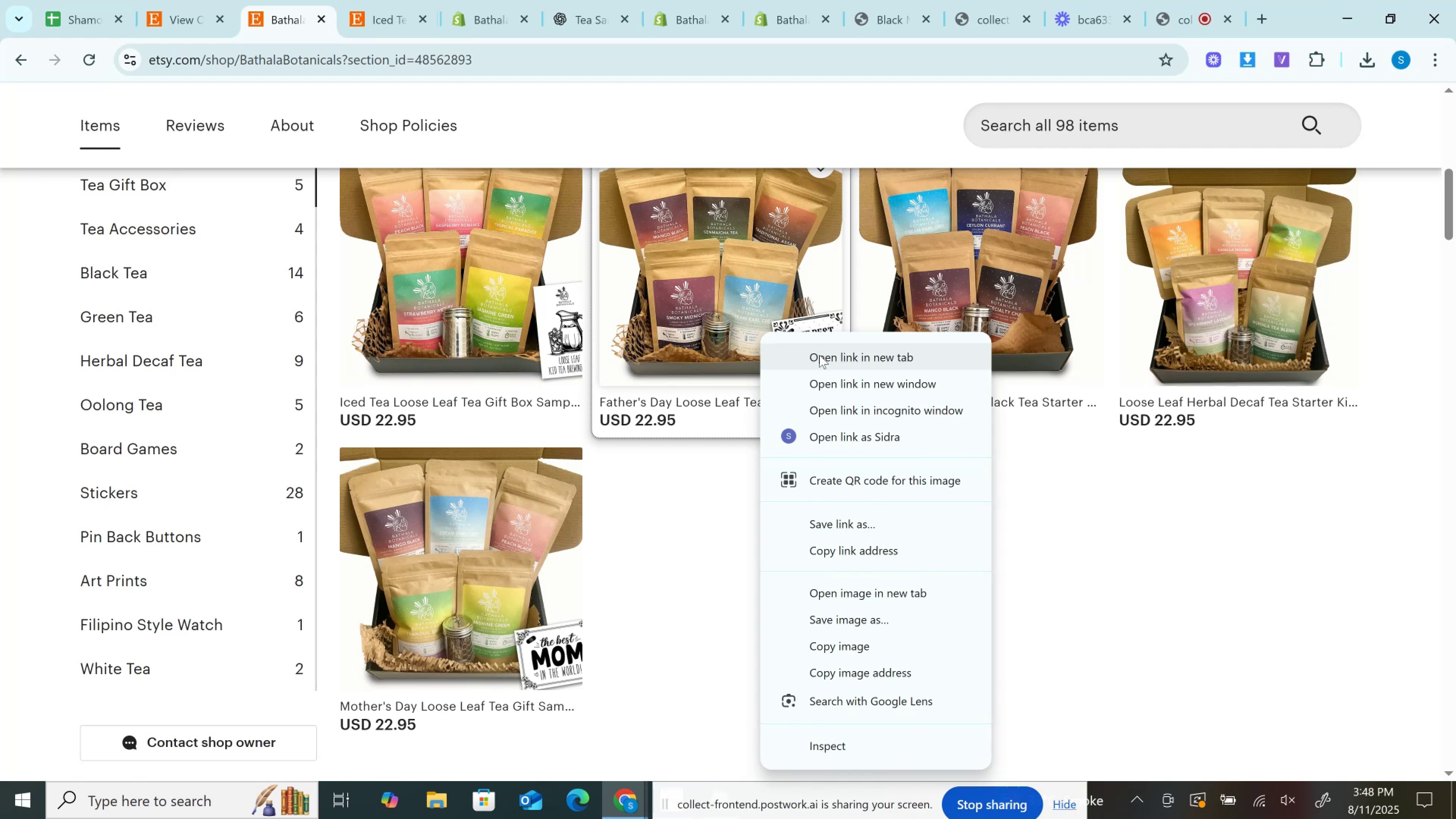 
left_click([822, 357])
 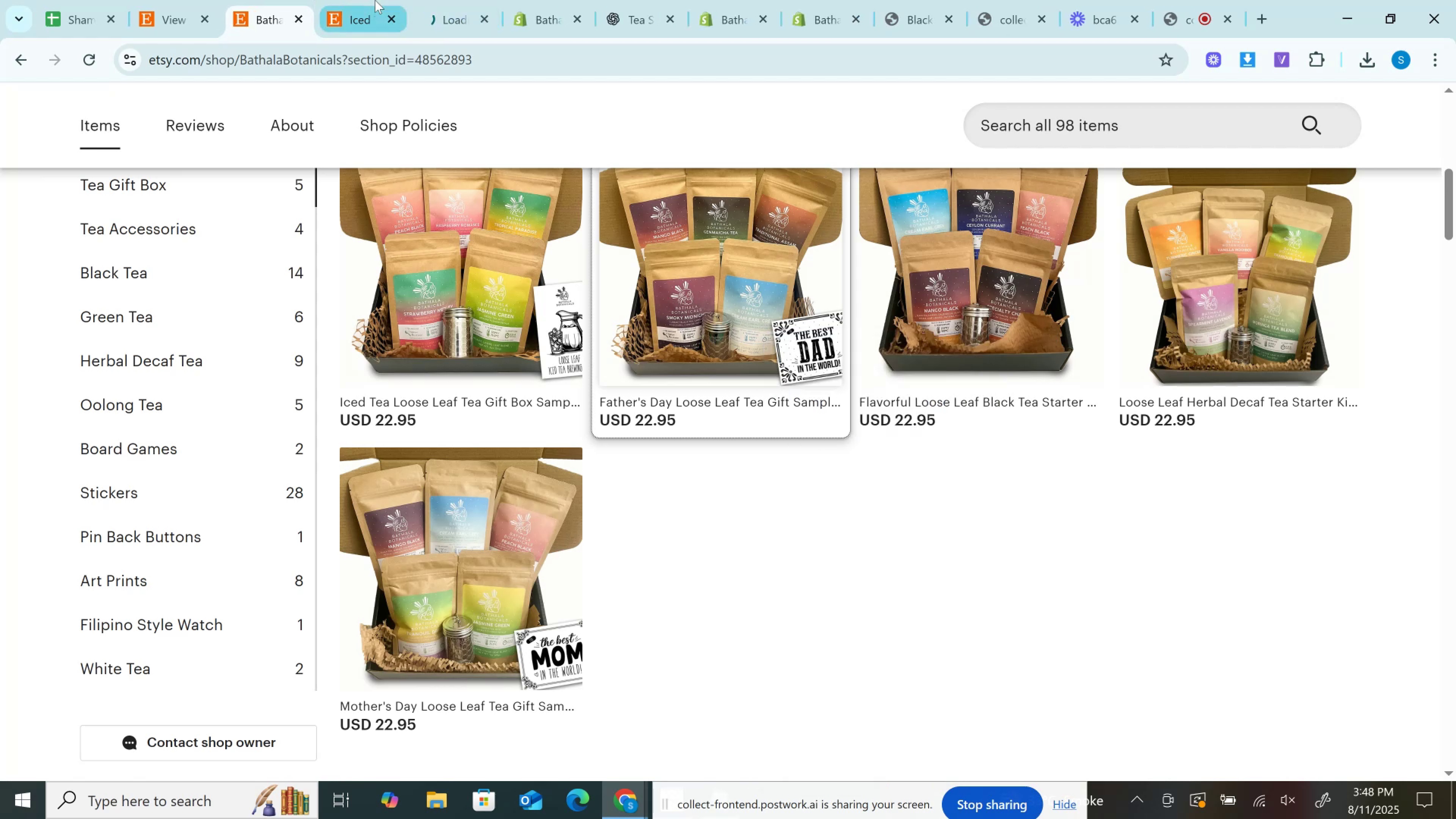 
left_click([375, 0])
 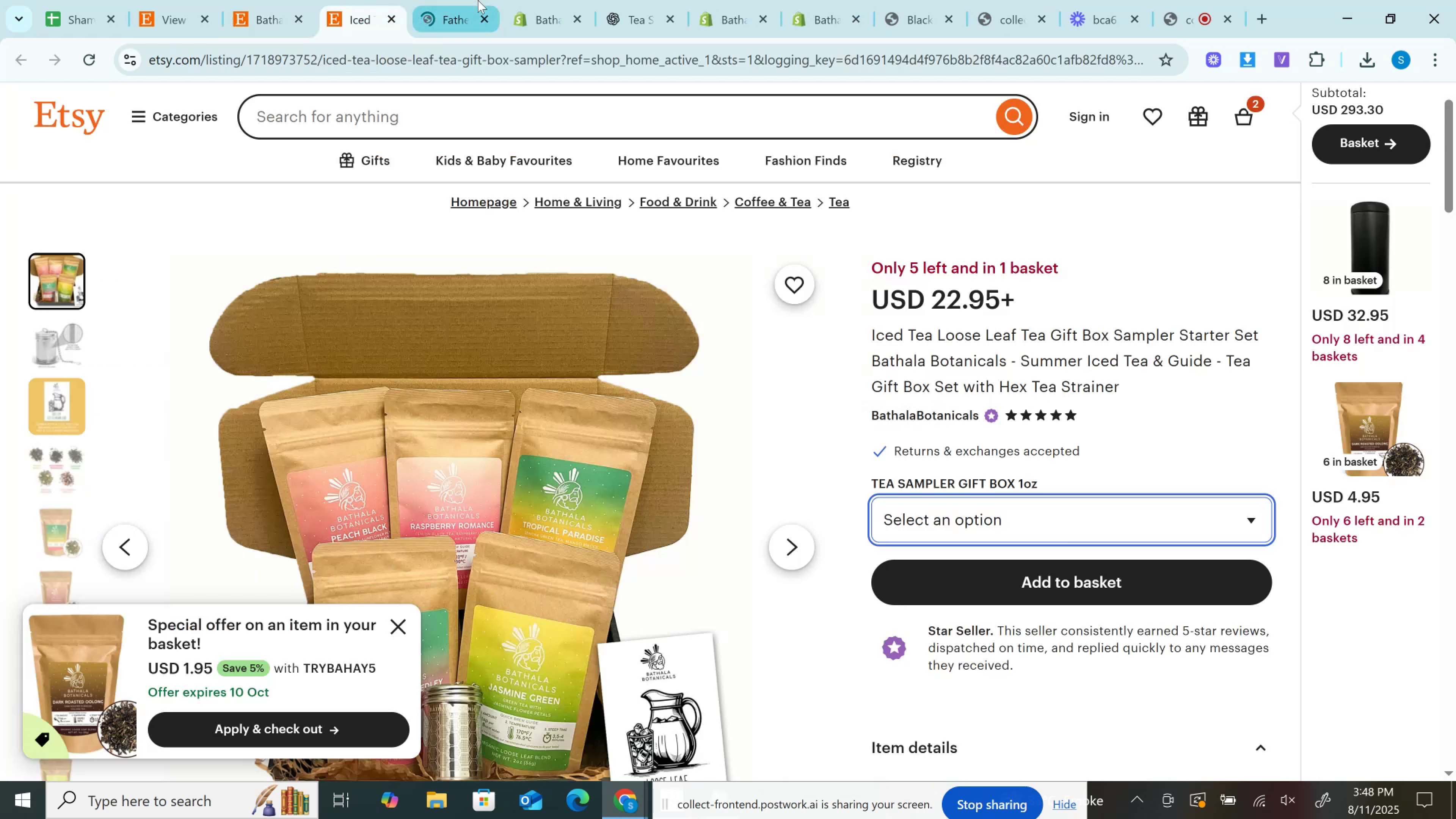 
left_click([478, 0])
 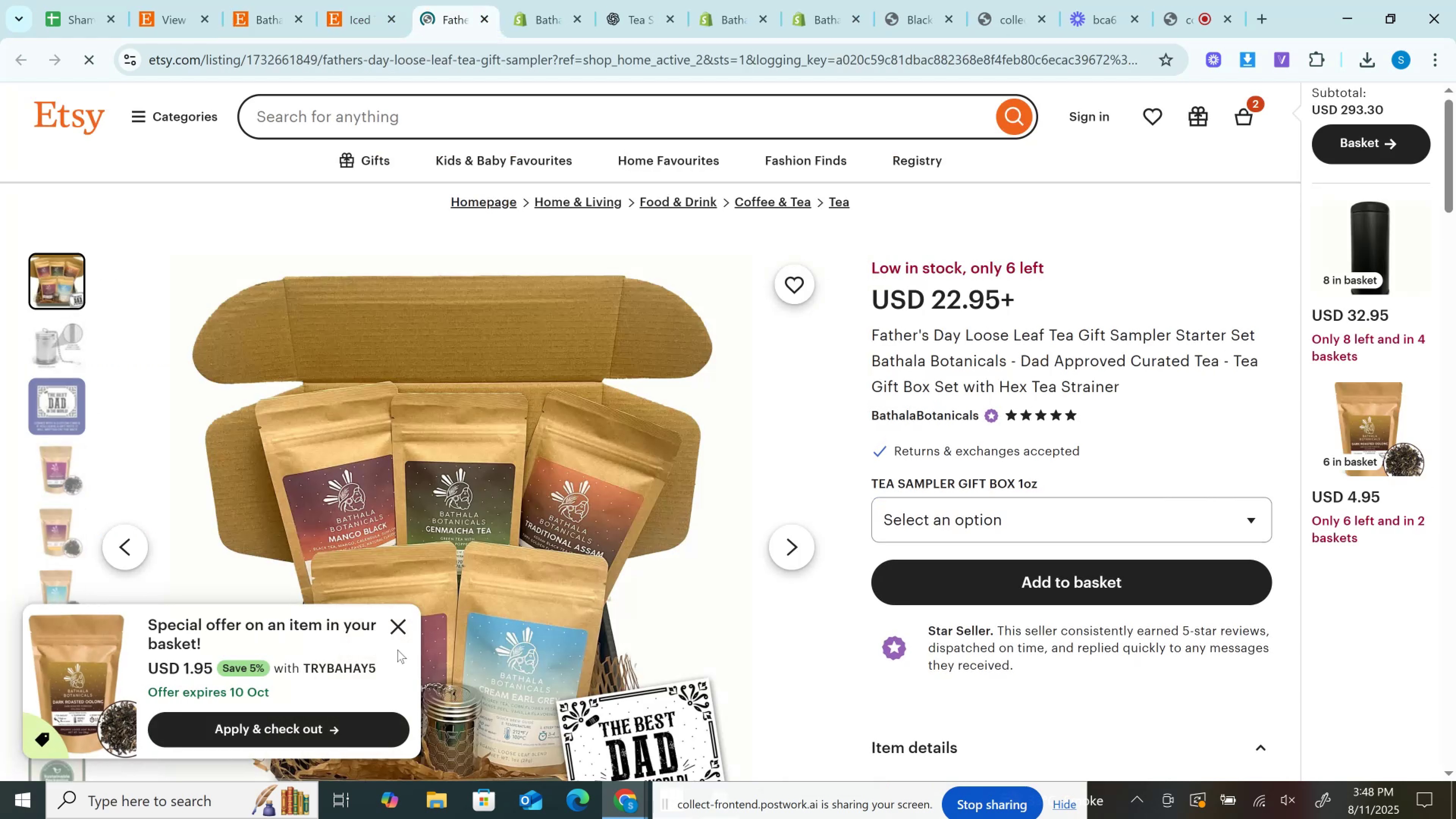 
left_click([402, 625])
 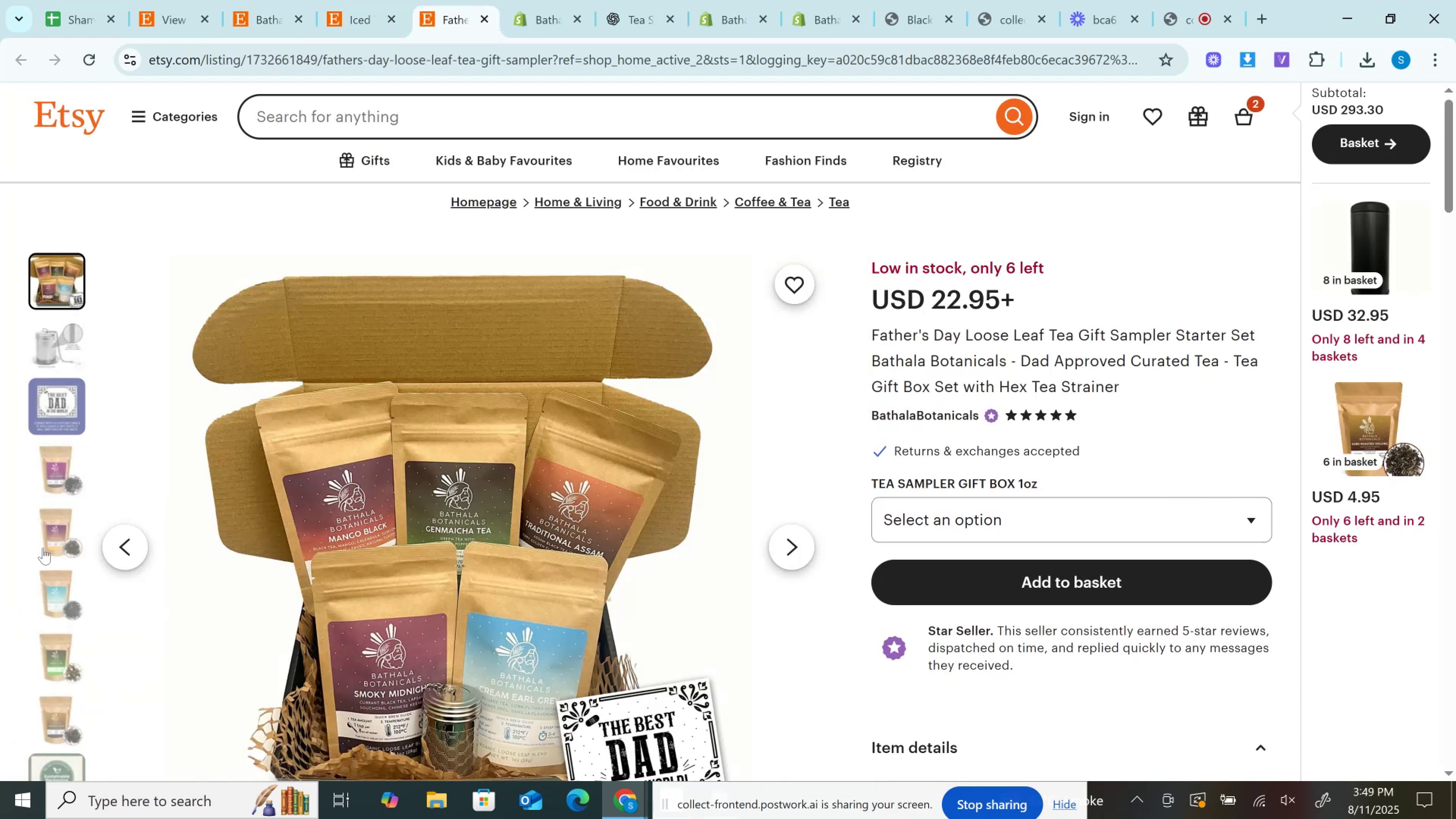 
scroll: coordinate [47, 642], scroll_direction: down, amount: 2.0
 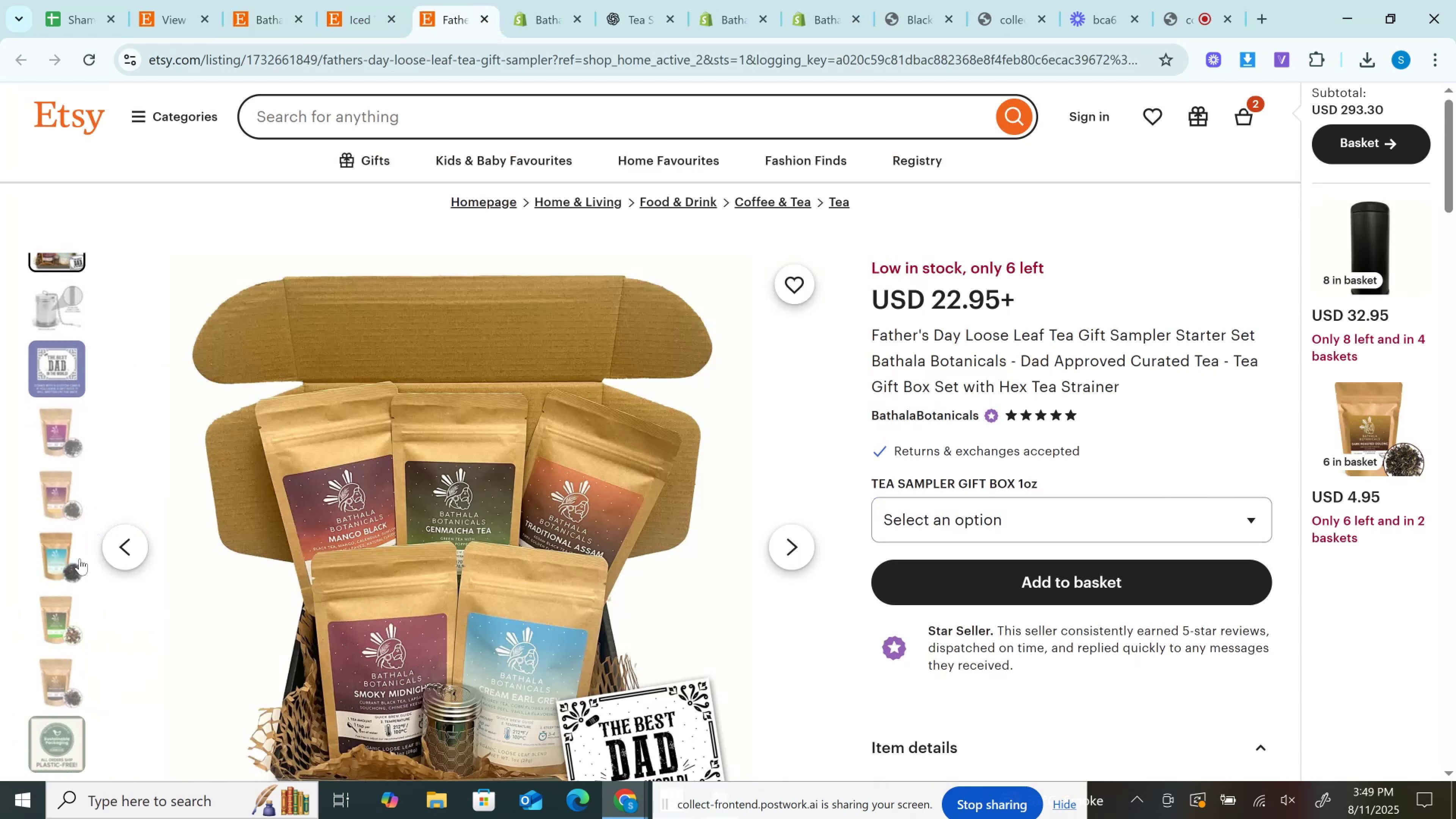 
left_click([80, 559])
 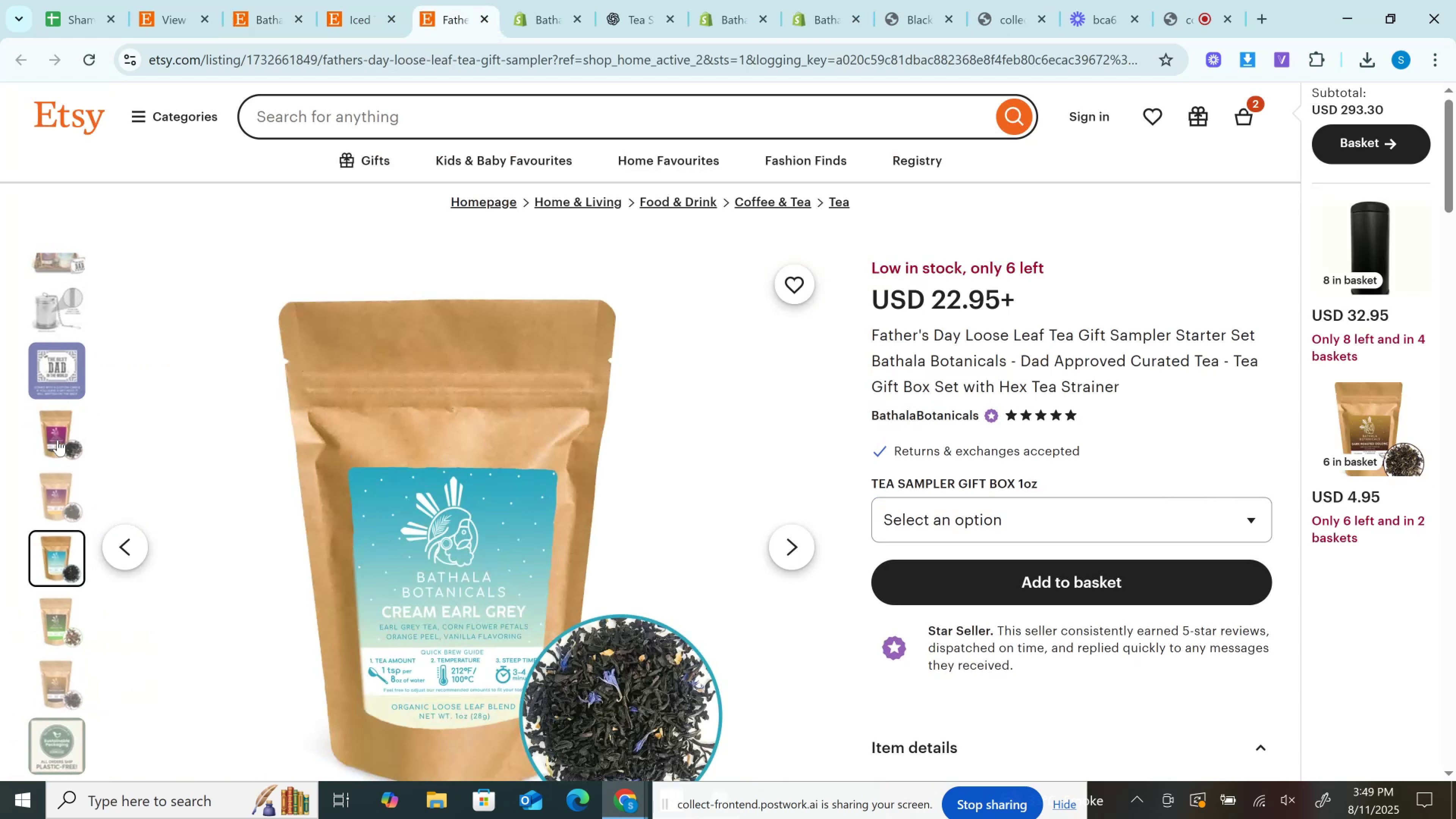 
left_click([56, 425])
 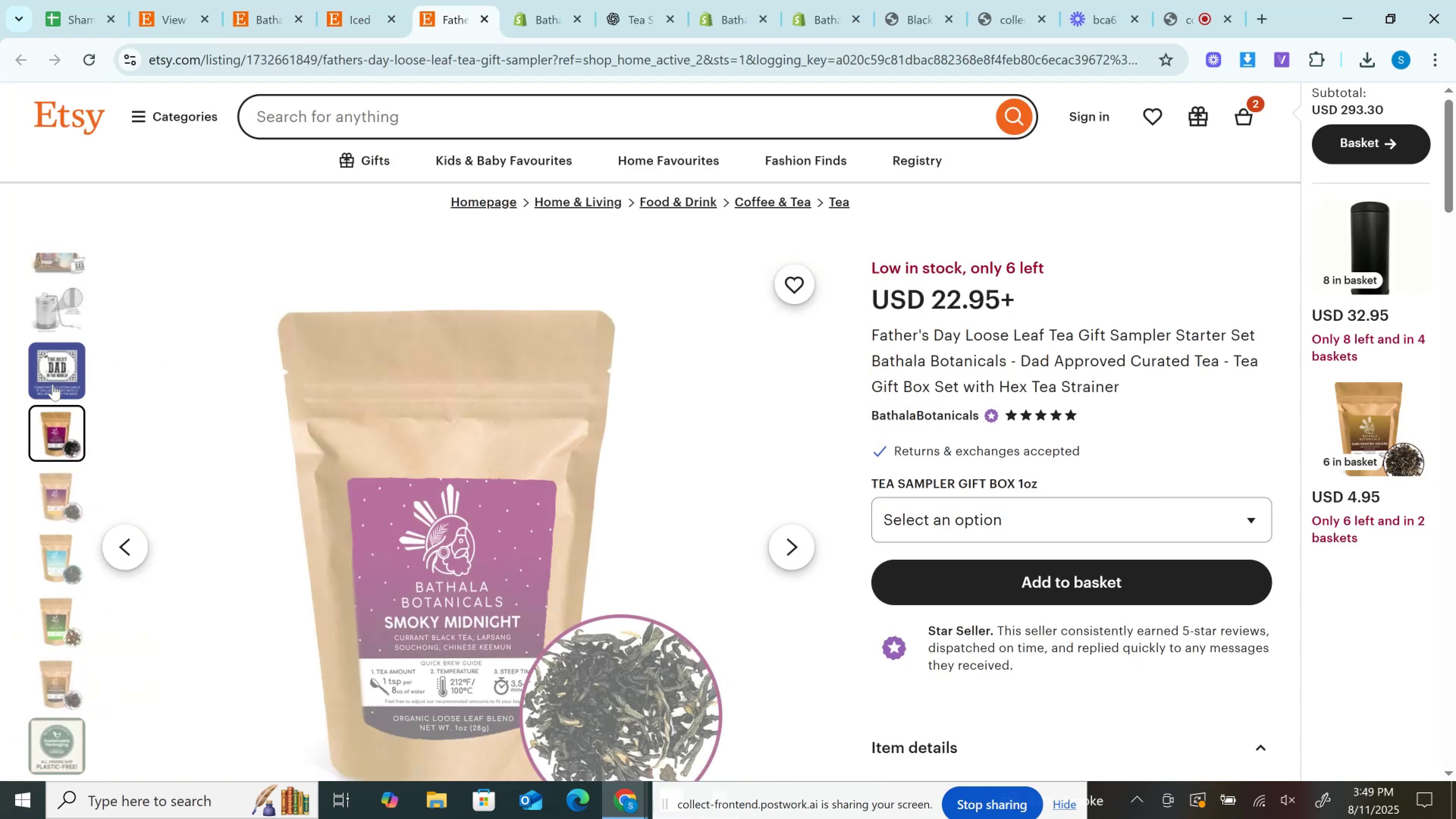 
left_click([53, 384])
 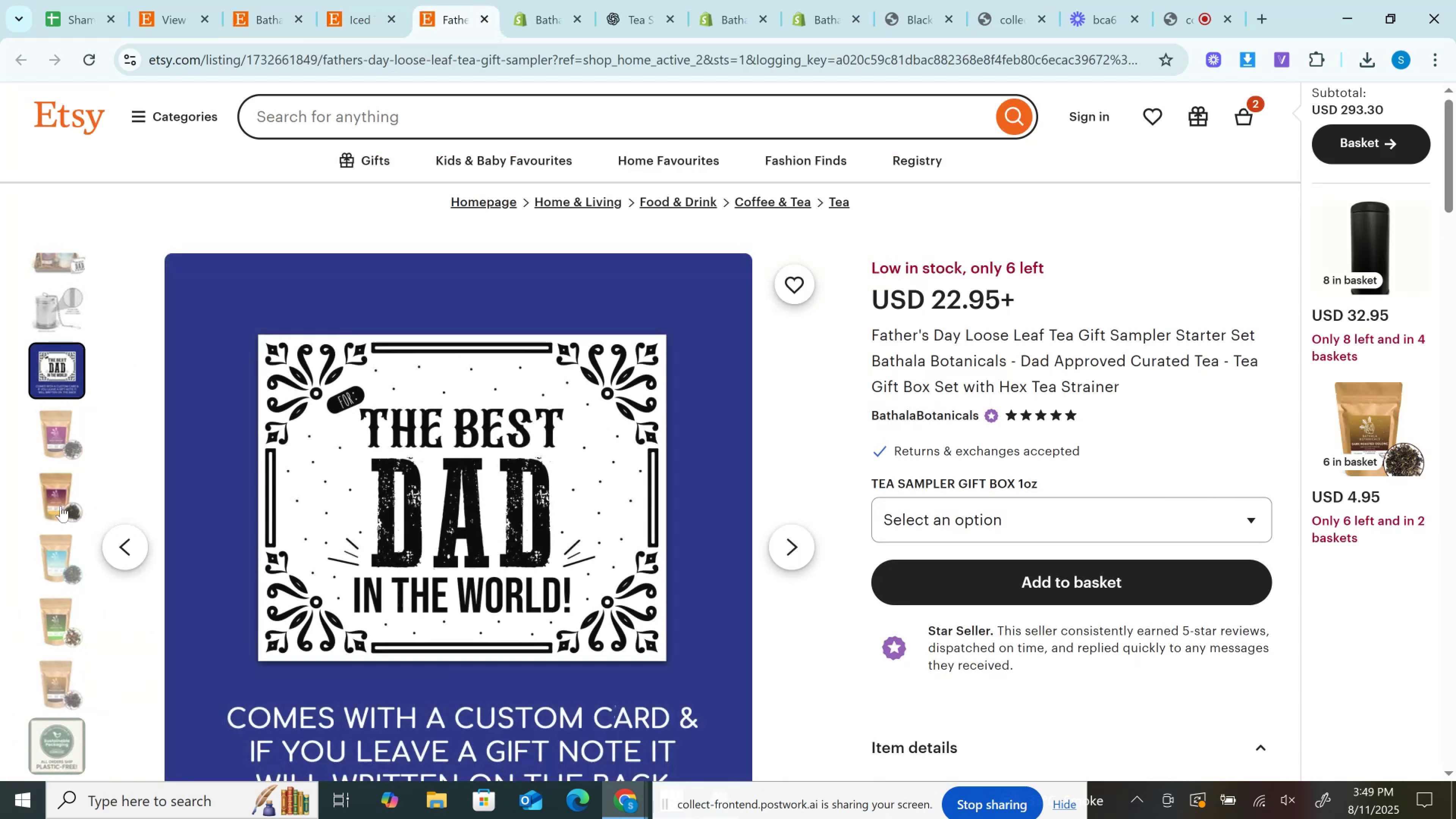 
scroll: coordinate [61, 506], scroll_direction: up, amount: 3.0
 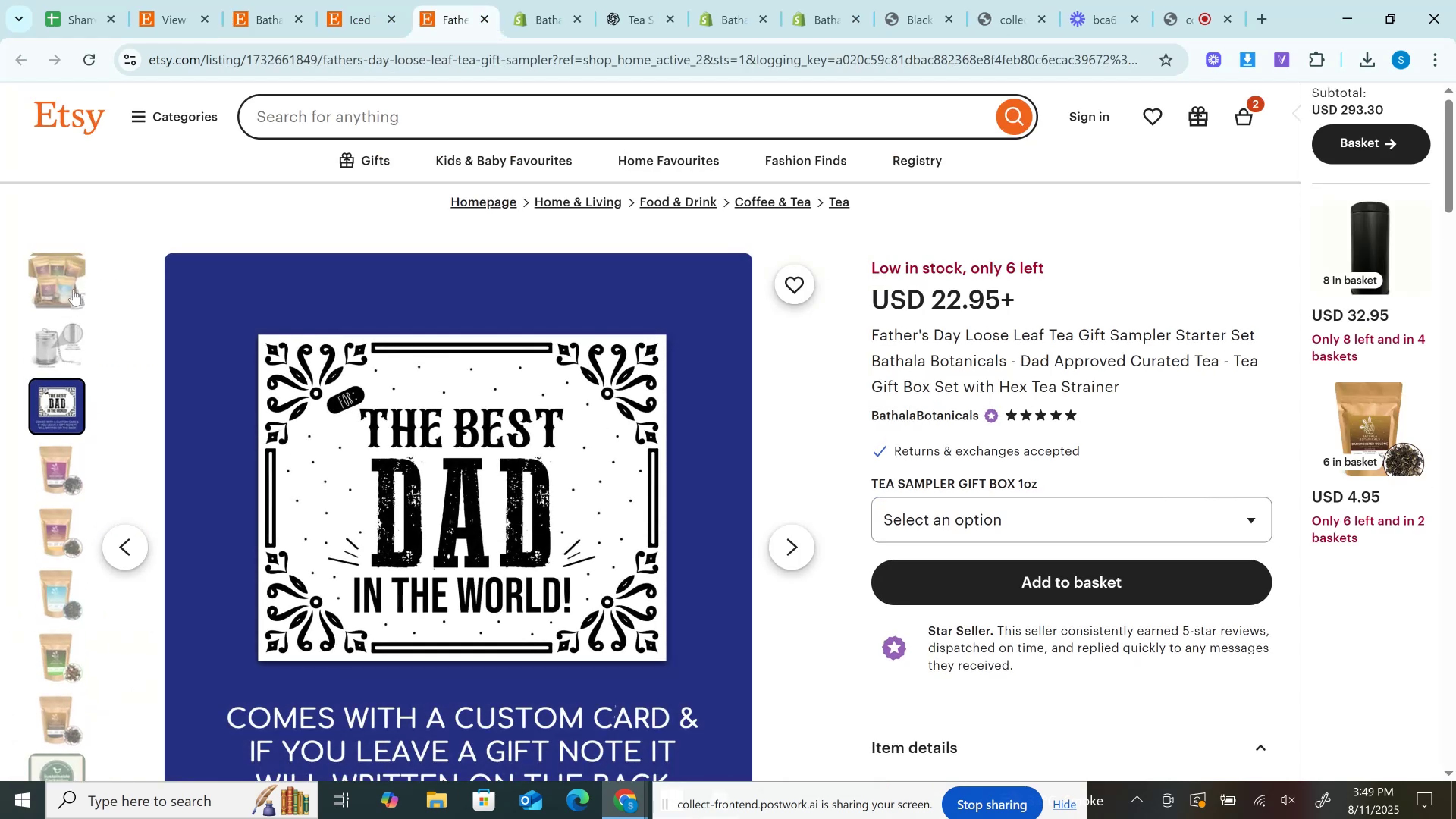 
left_click([73, 289])
 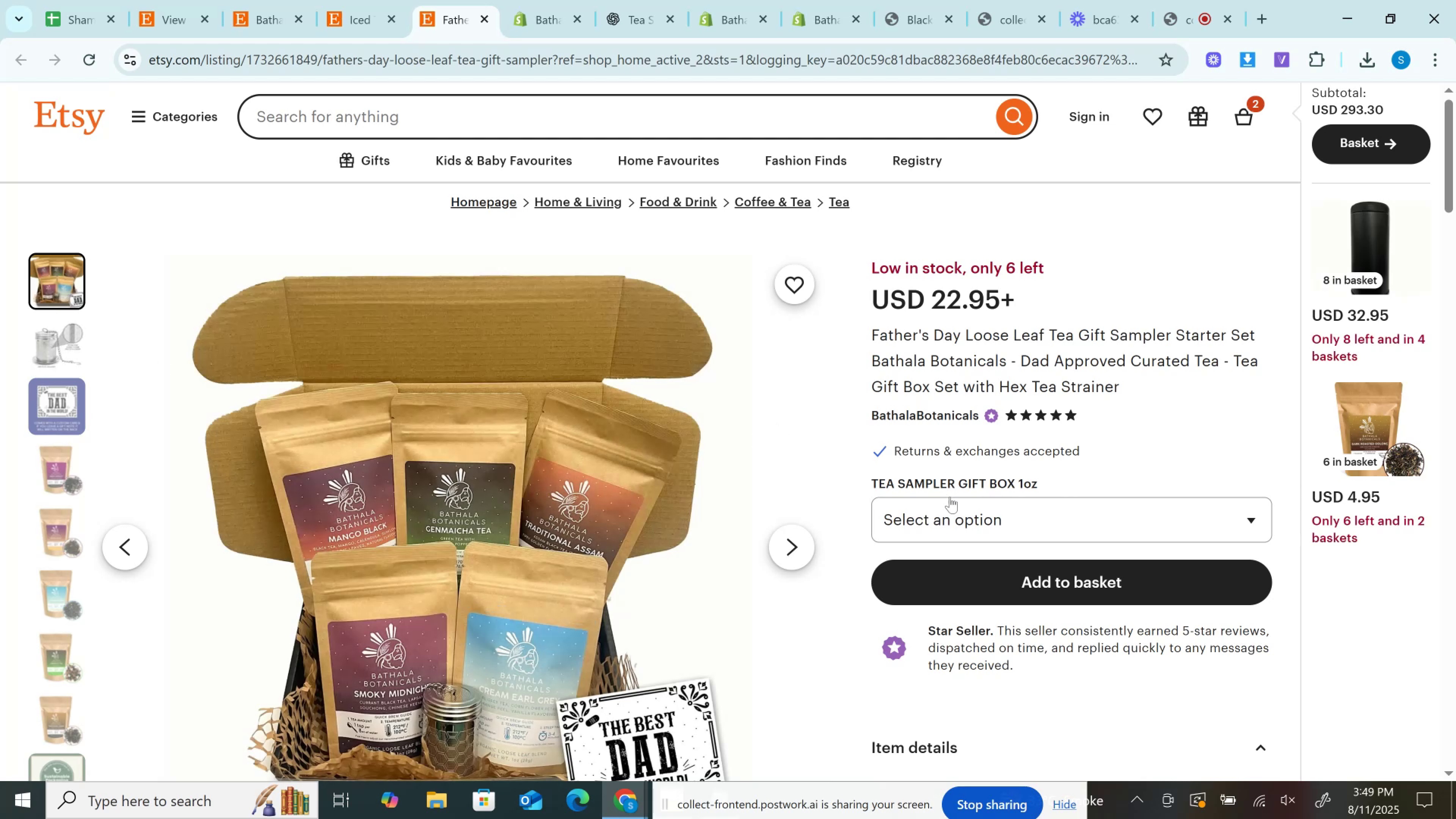 
left_click([957, 517])
 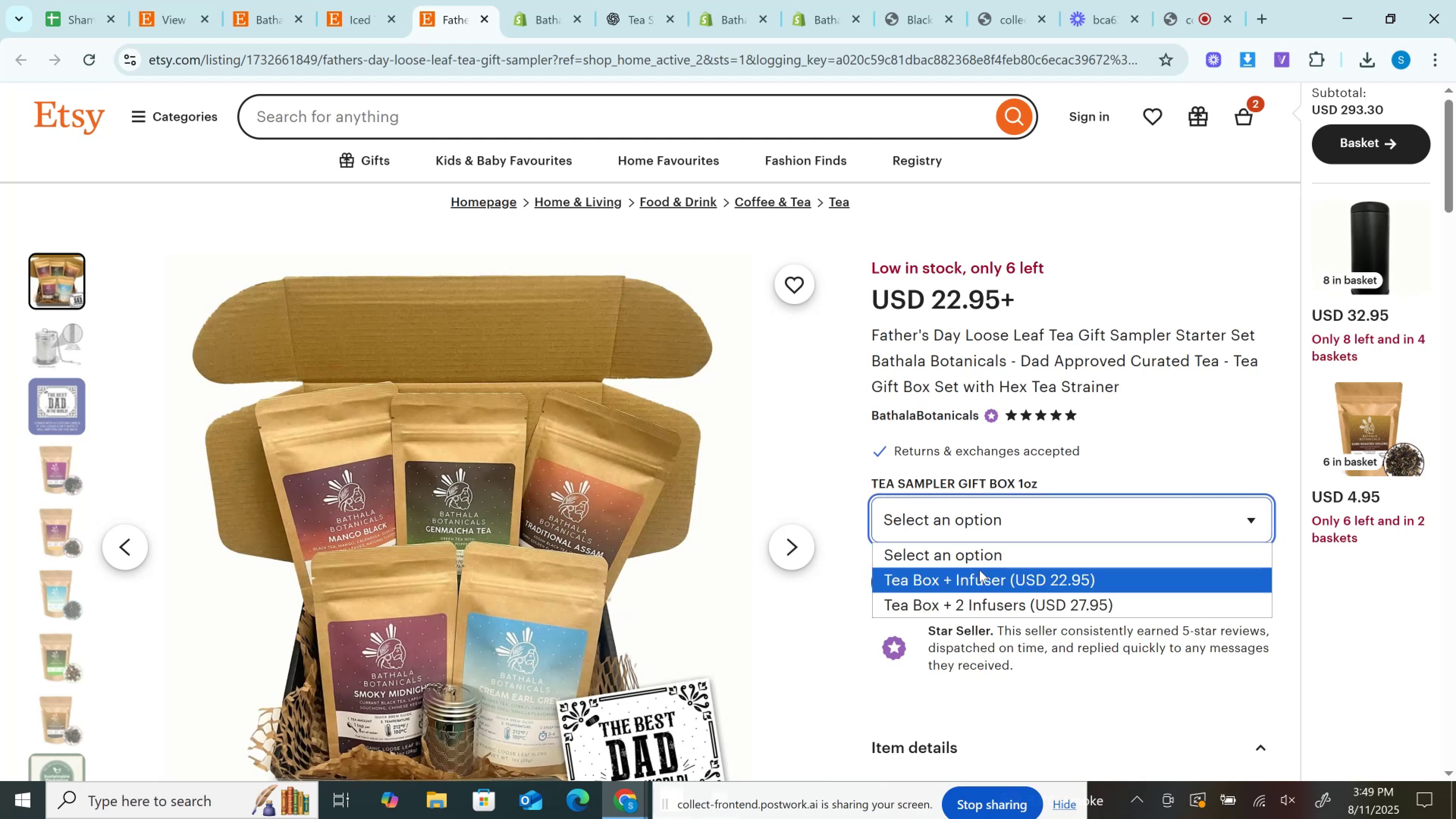 
left_click([979, 570])
 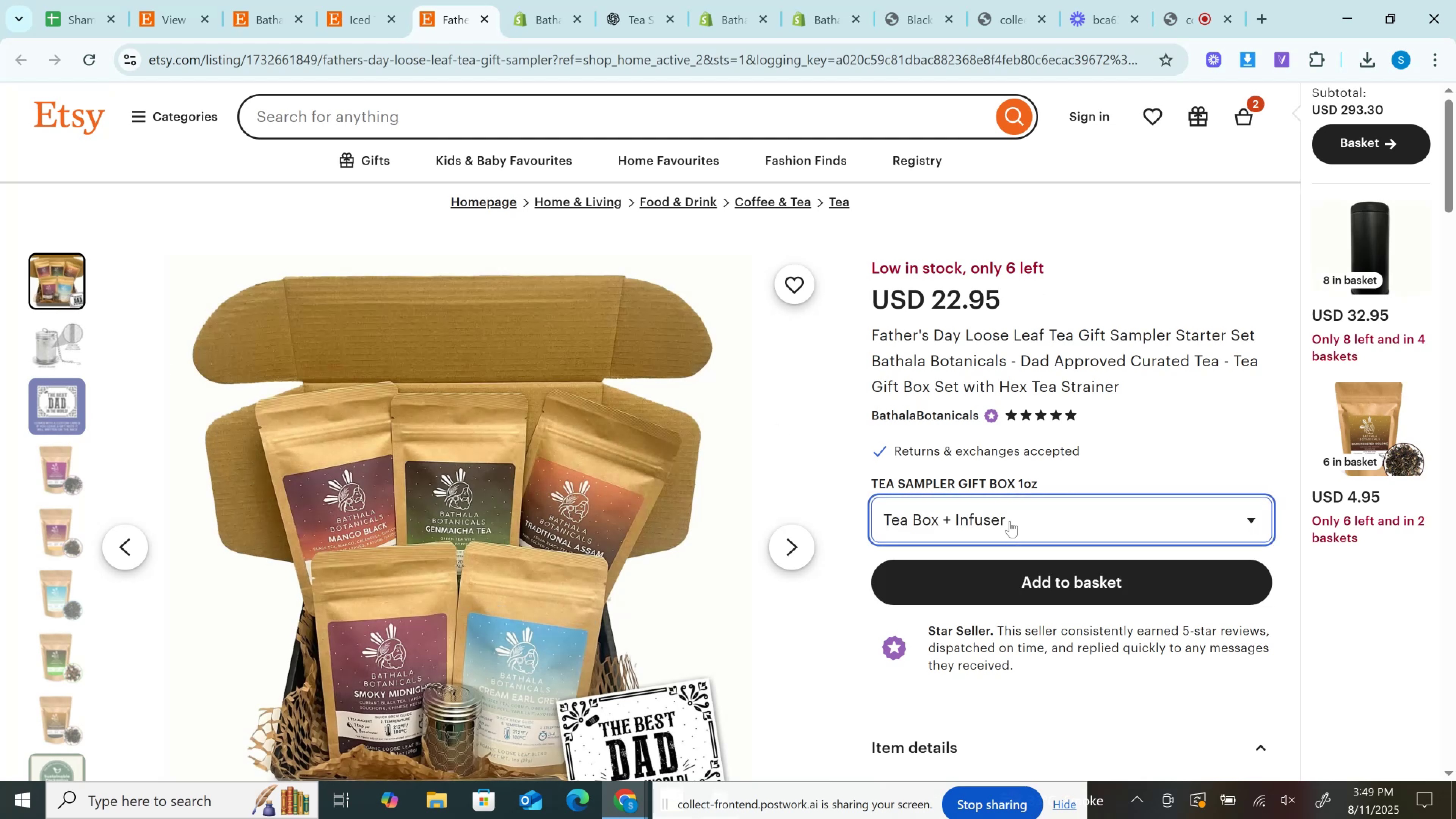 
left_click([1010, 521])
 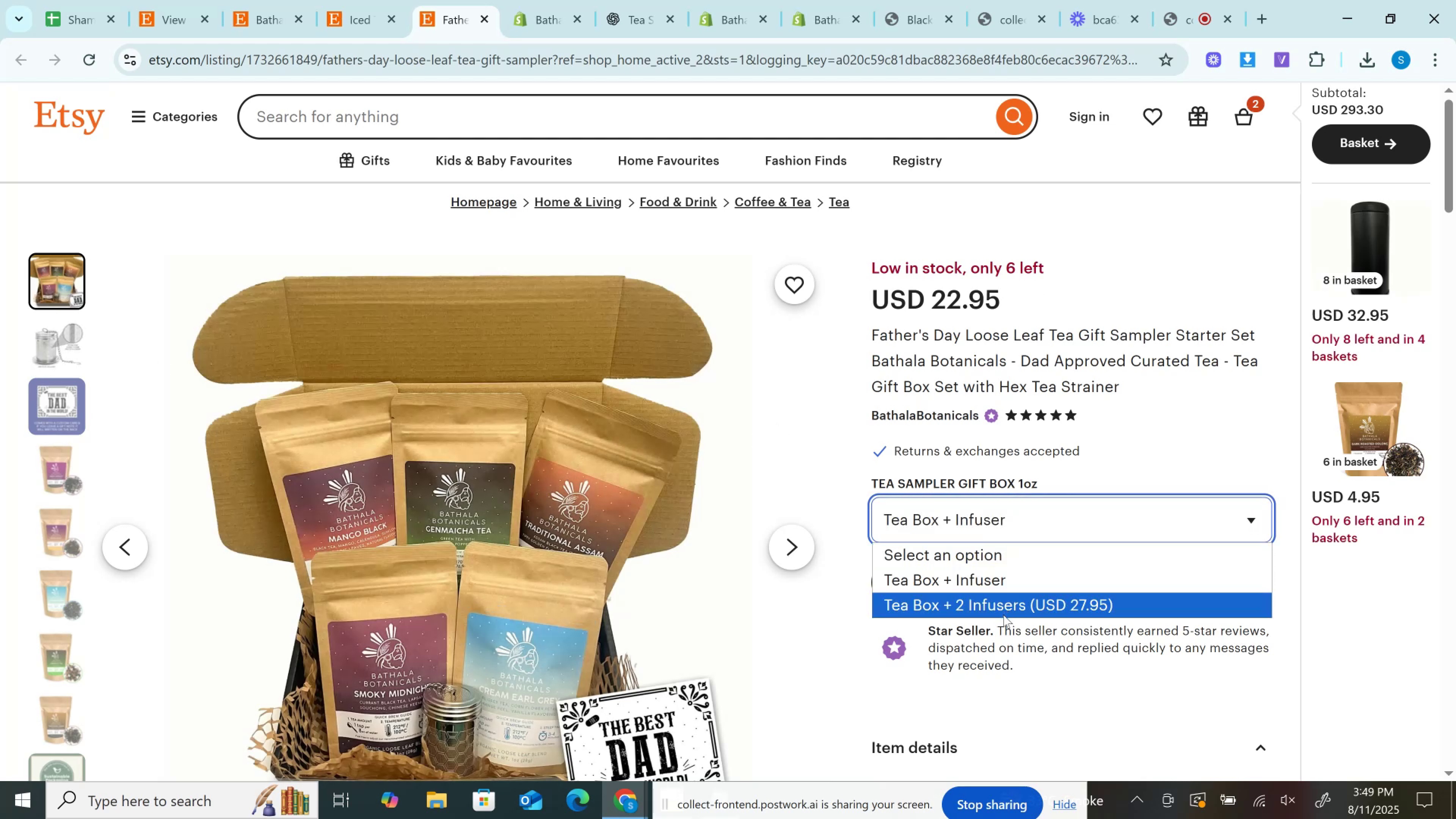 
left_click([1003, 615])
 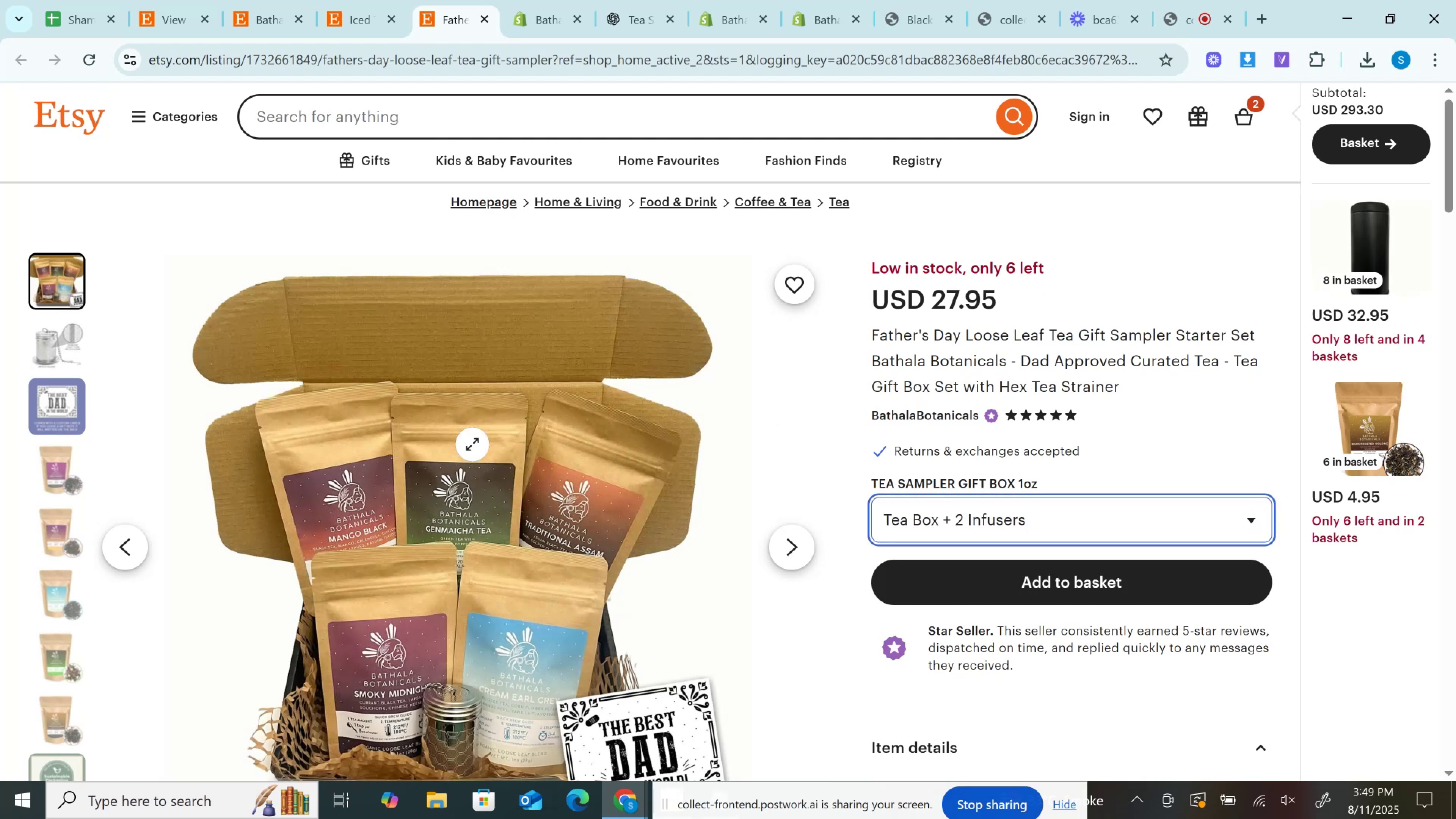 
left_click([66, 348])
 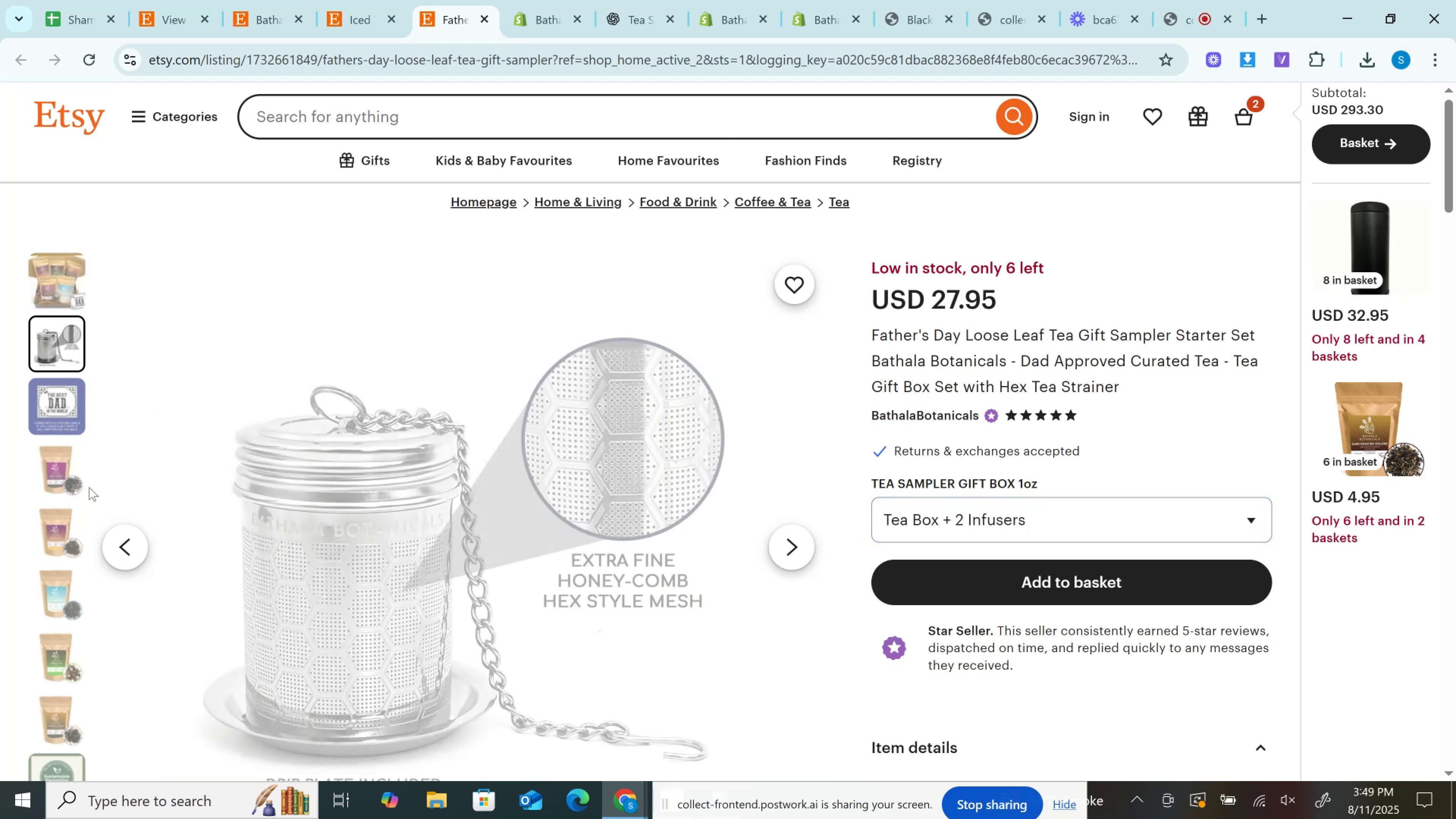 
scroll: coordinate [61, 597], scroll_direction: down, amount: 1.0
 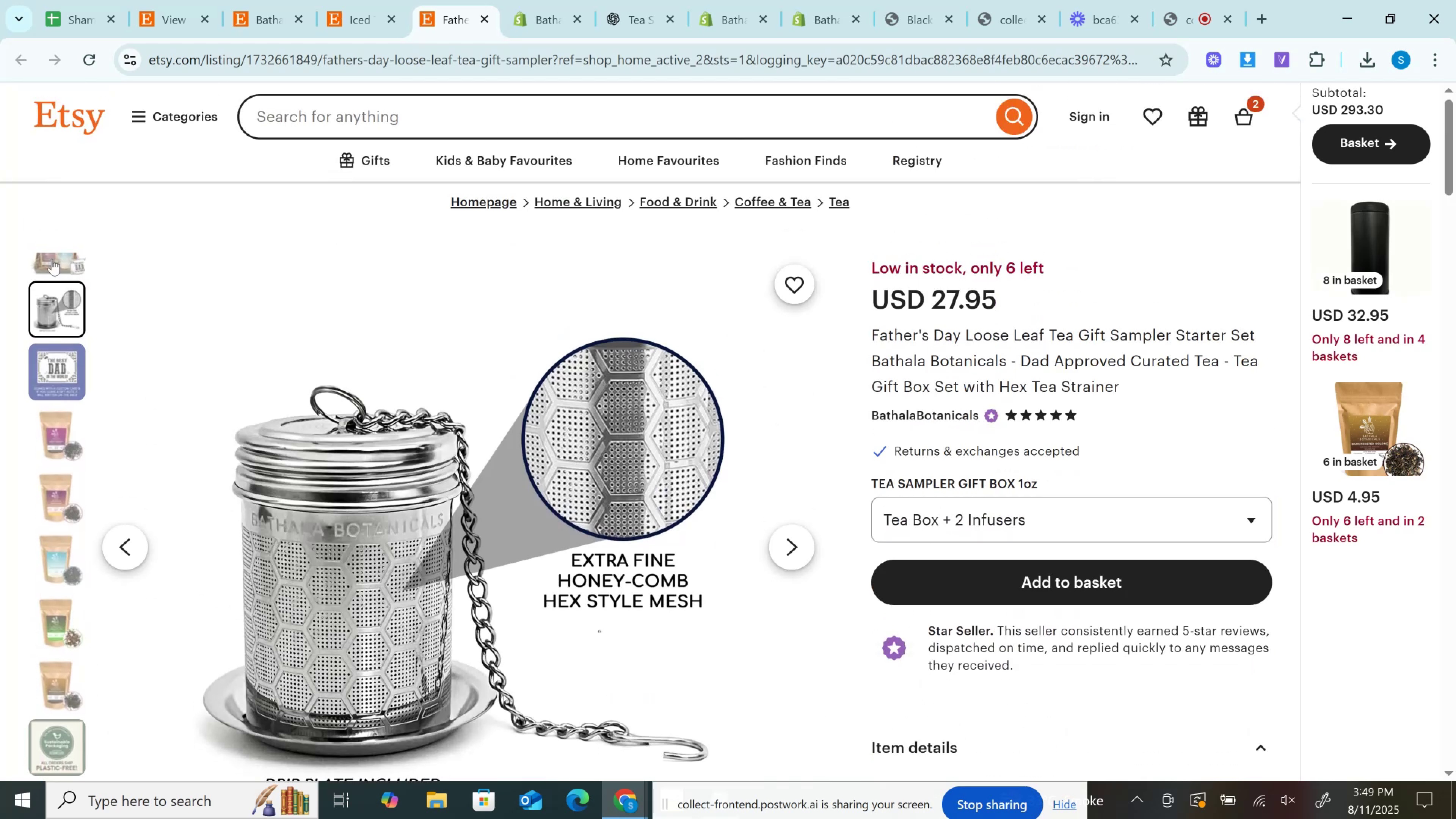 
left_click([52, 256])
 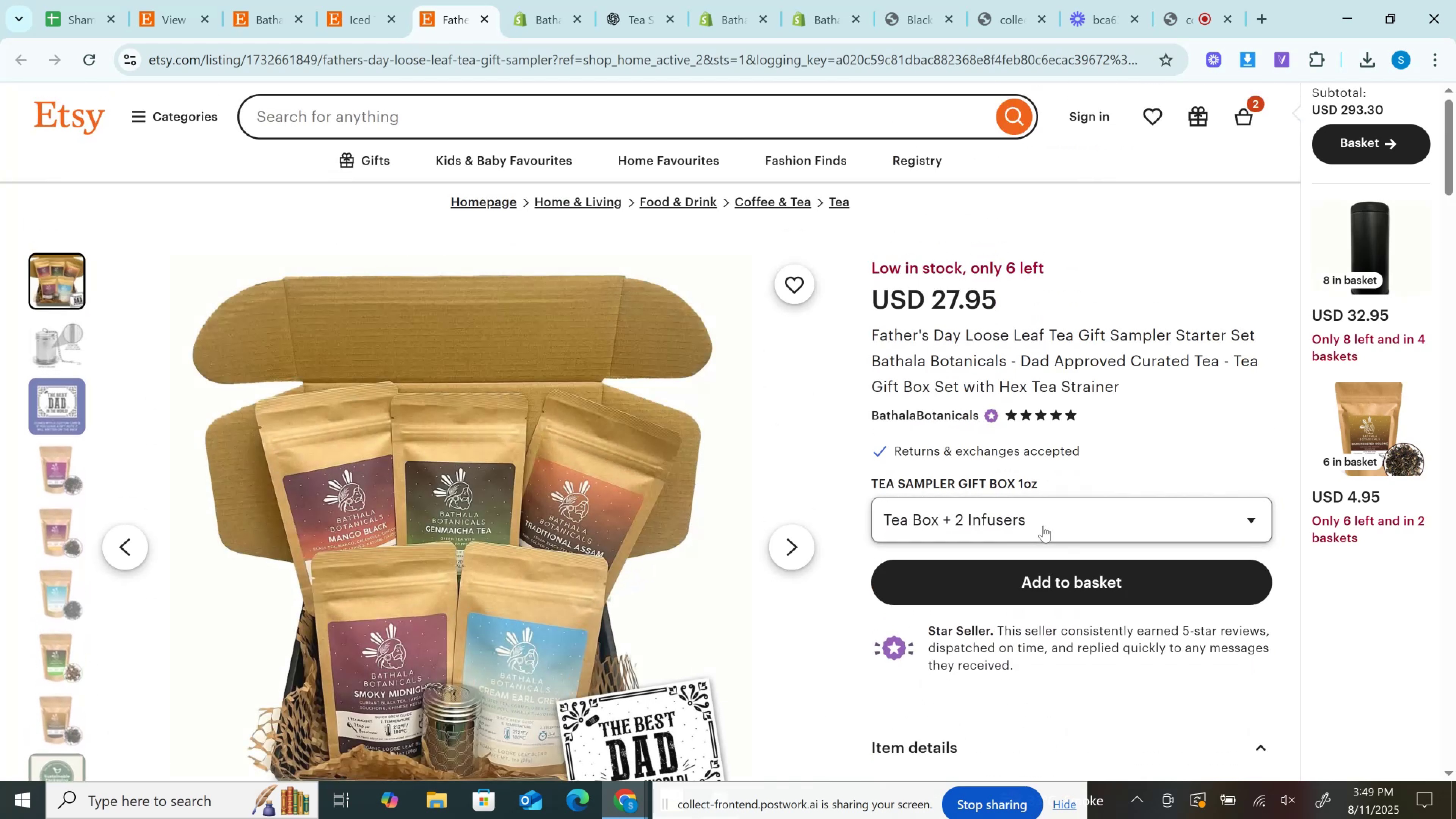 
left_click([1044, 527])
 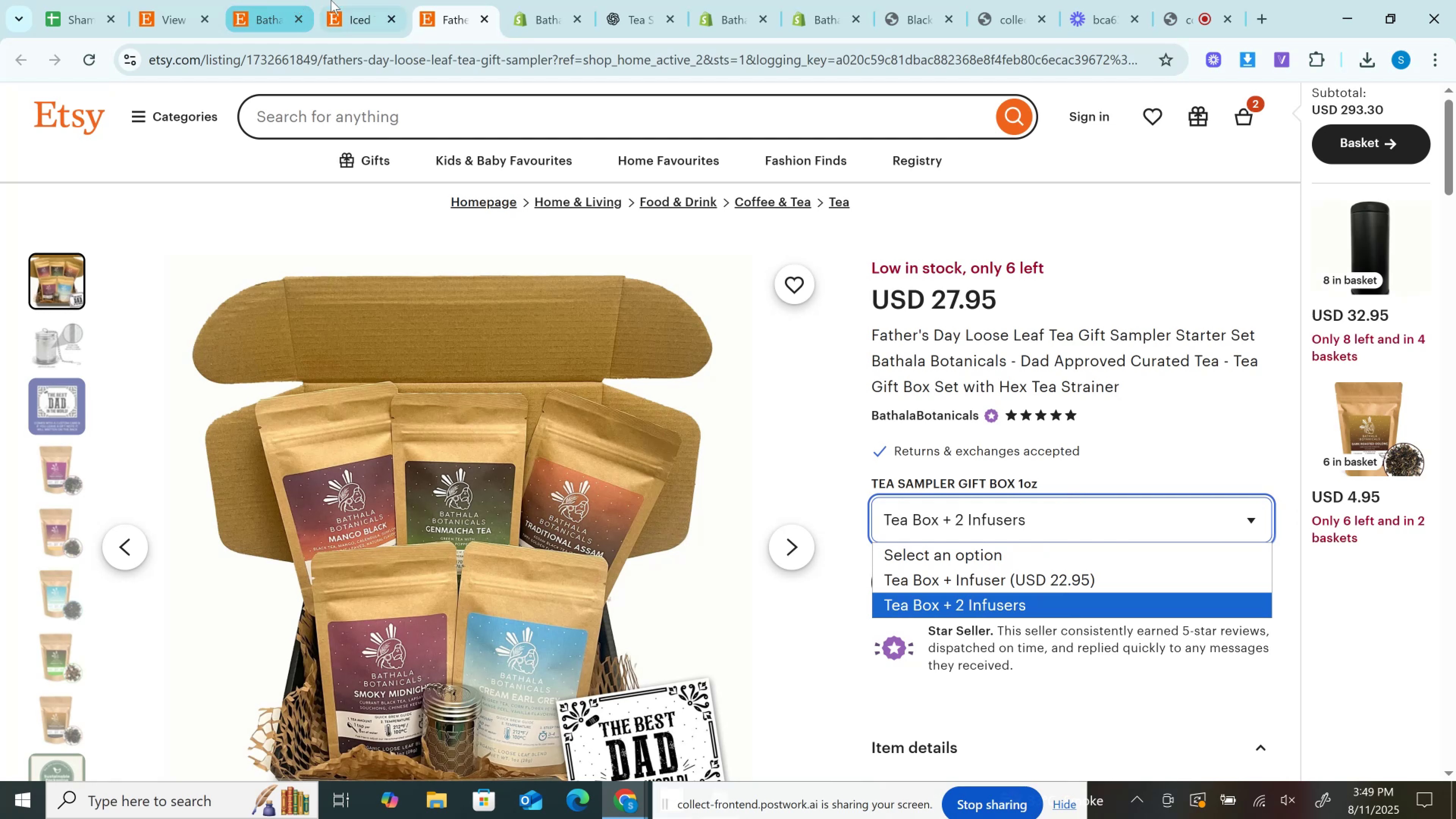 
left_click([355, 0])
 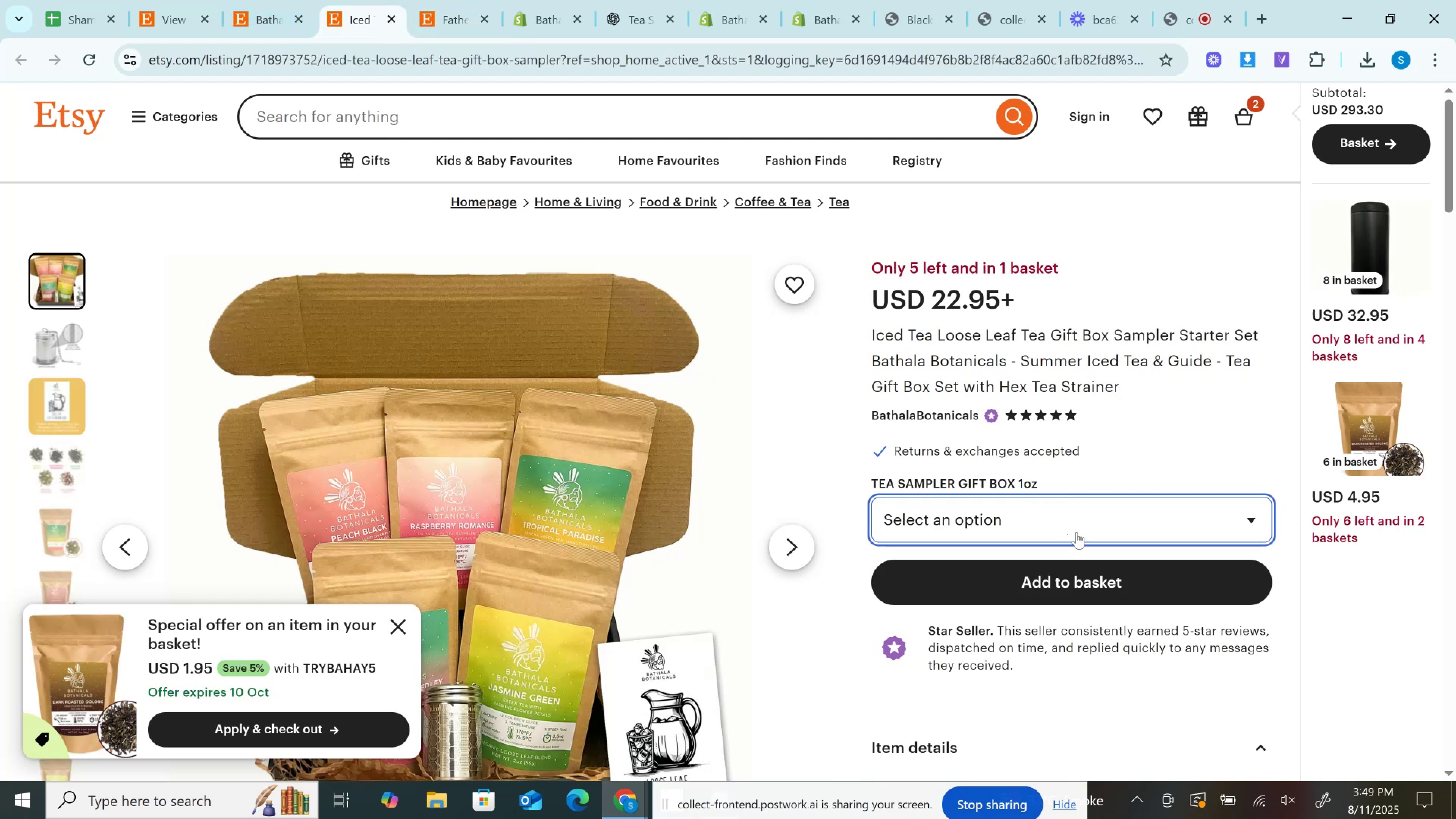 
left_click([1076, 529])
 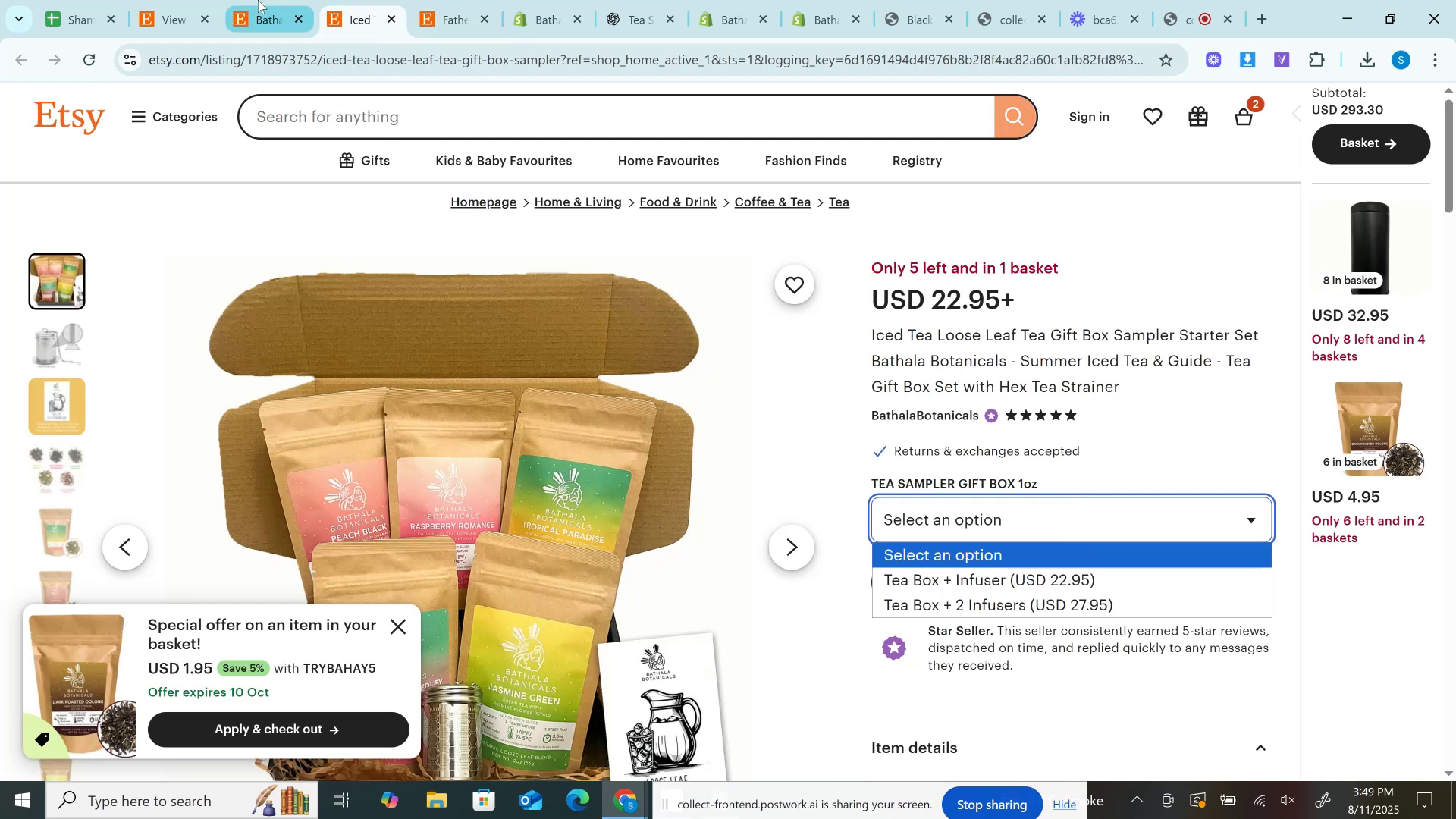 
left_click([263, 0])
 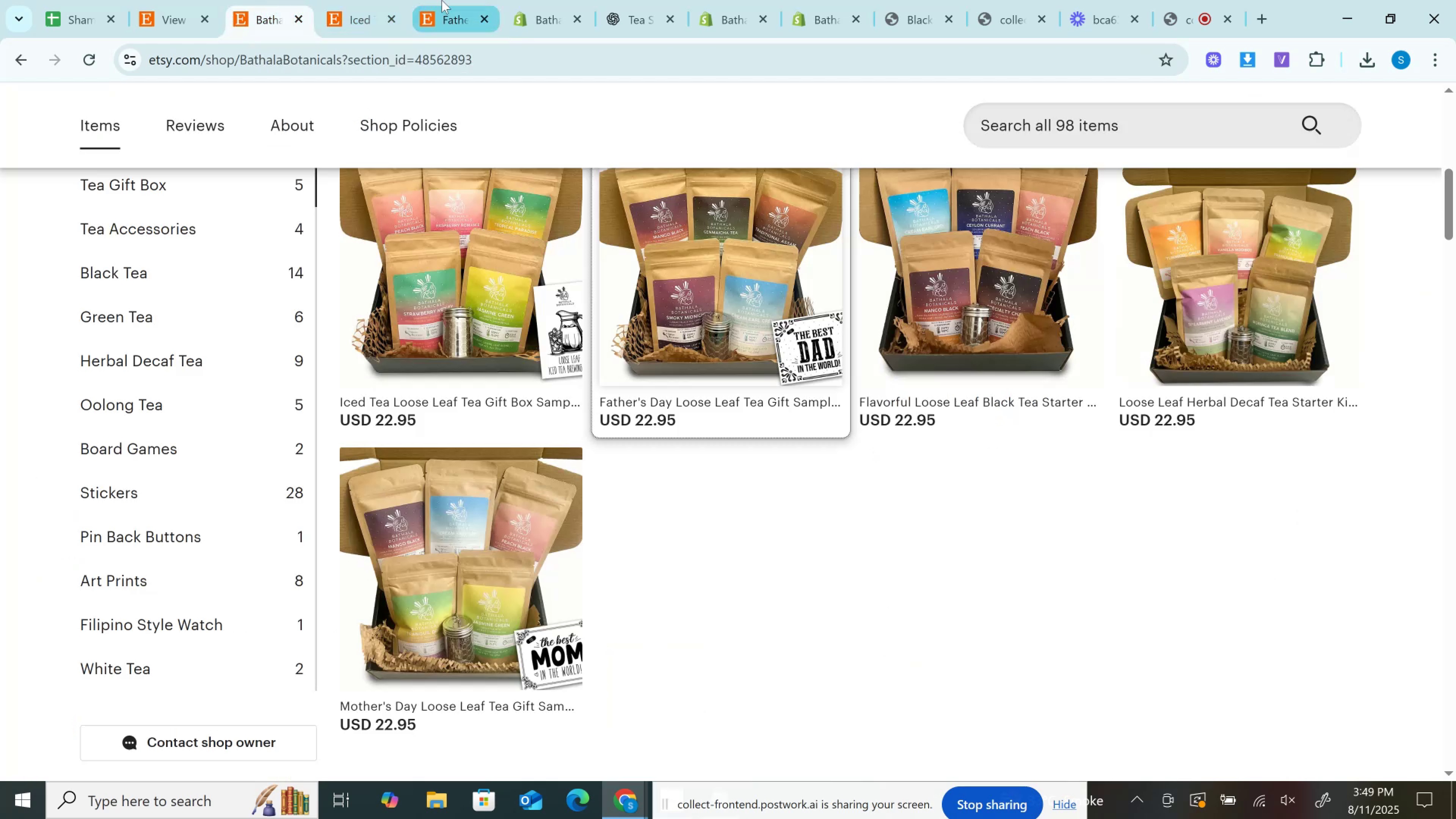 
left_click([446, 0])
 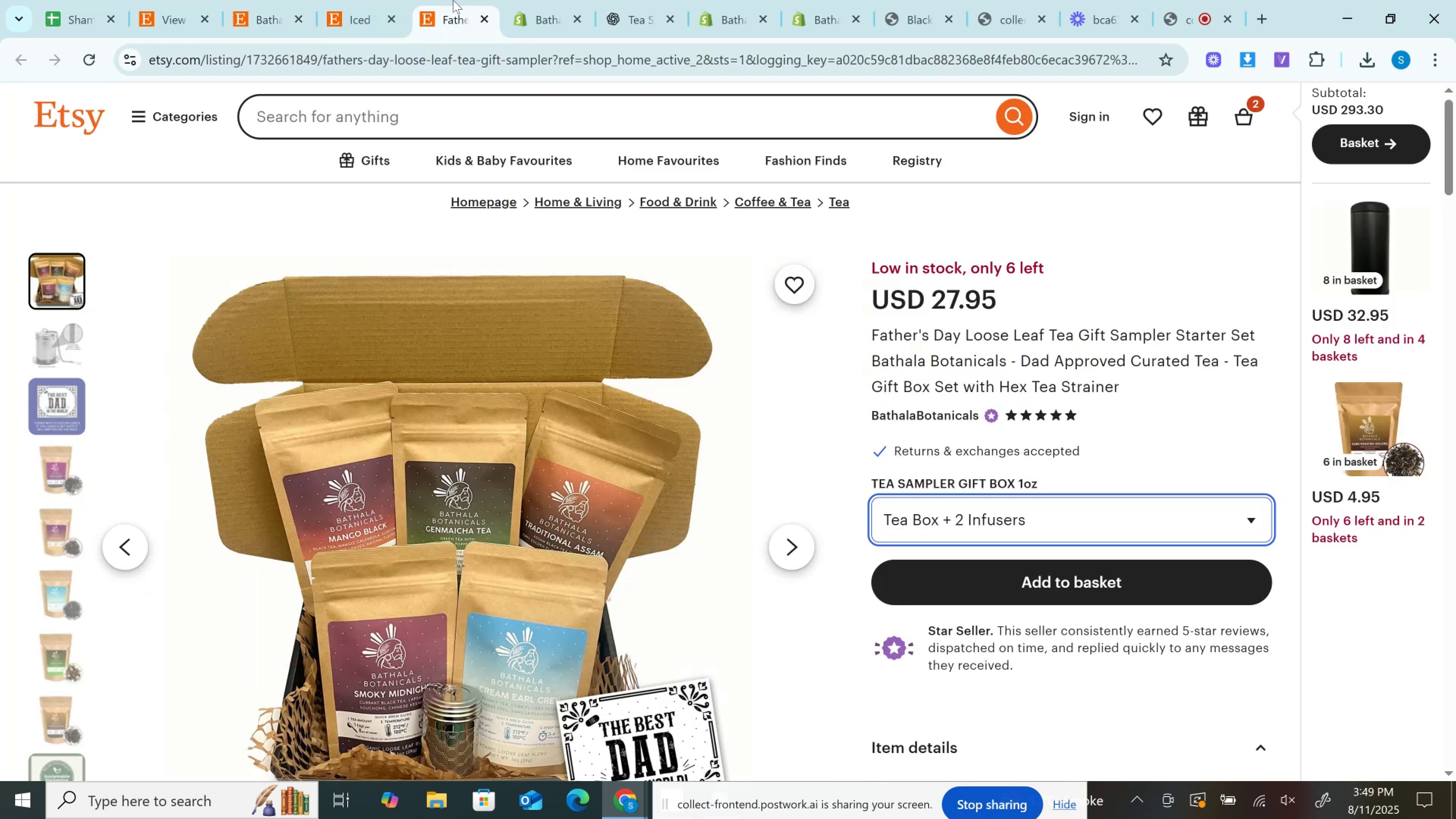 
left_click([436, 56])
 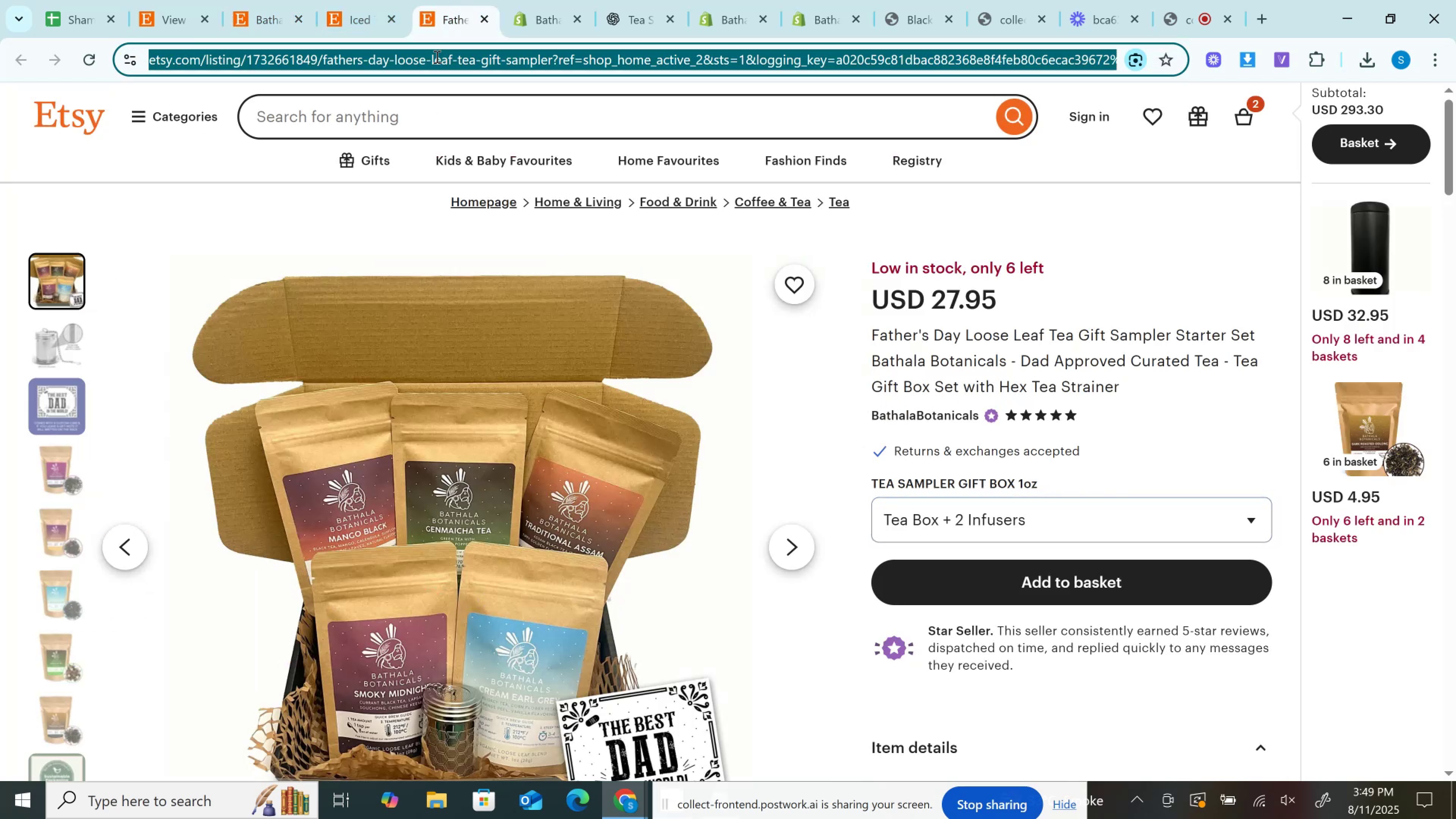 
key(Control+C)
 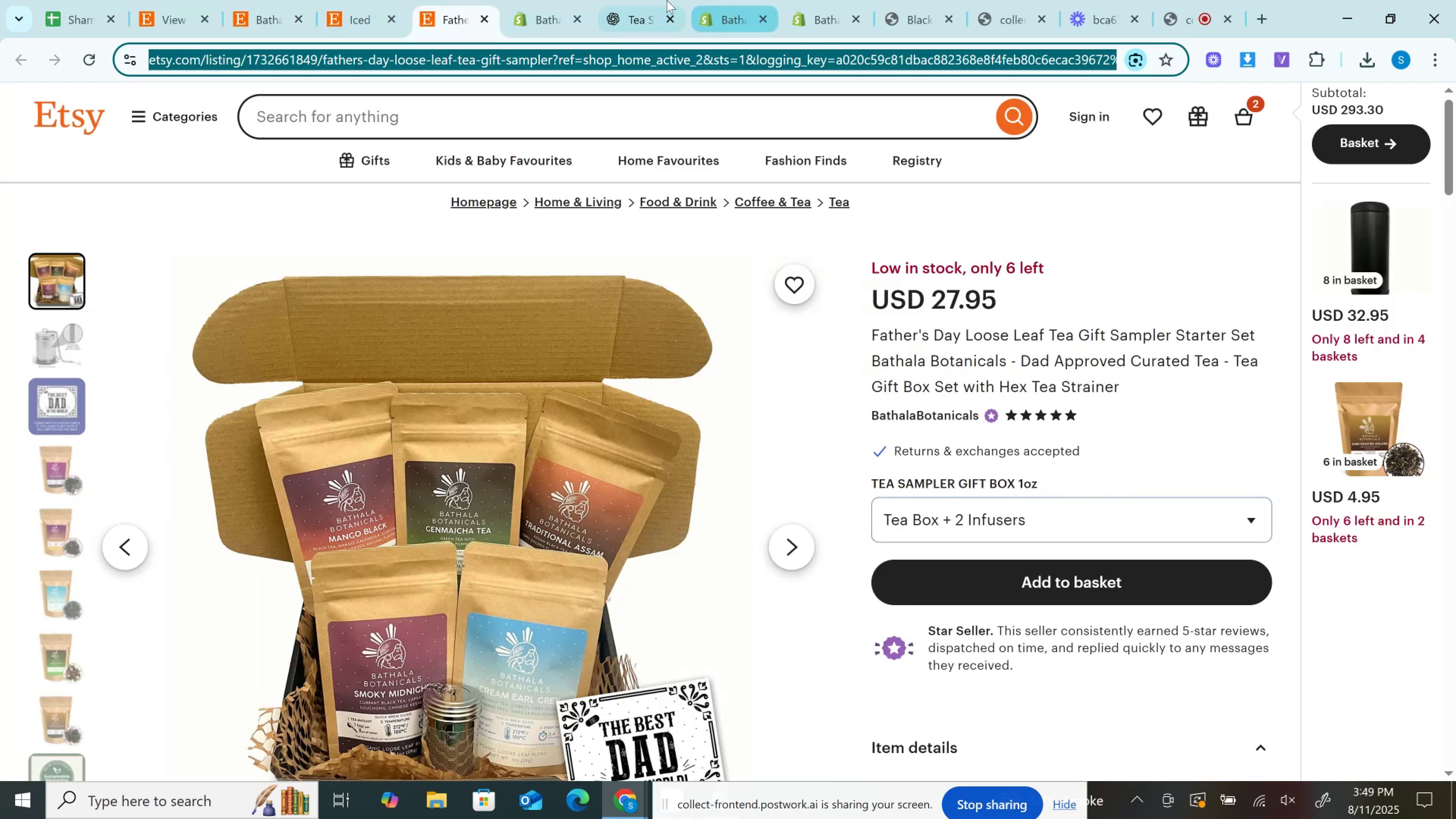 
left_click([657, 0])
 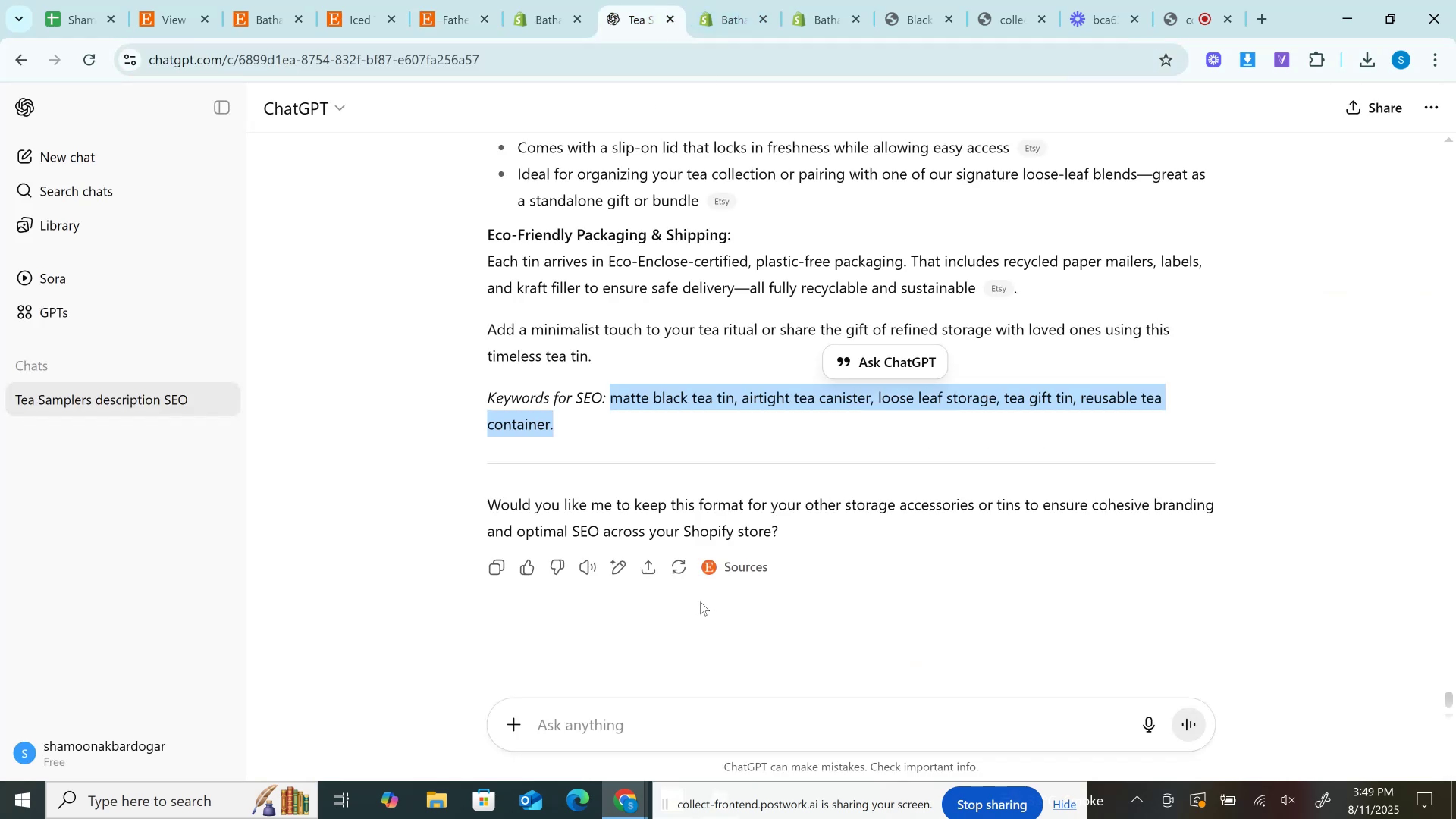 
left_click([670, 723])
 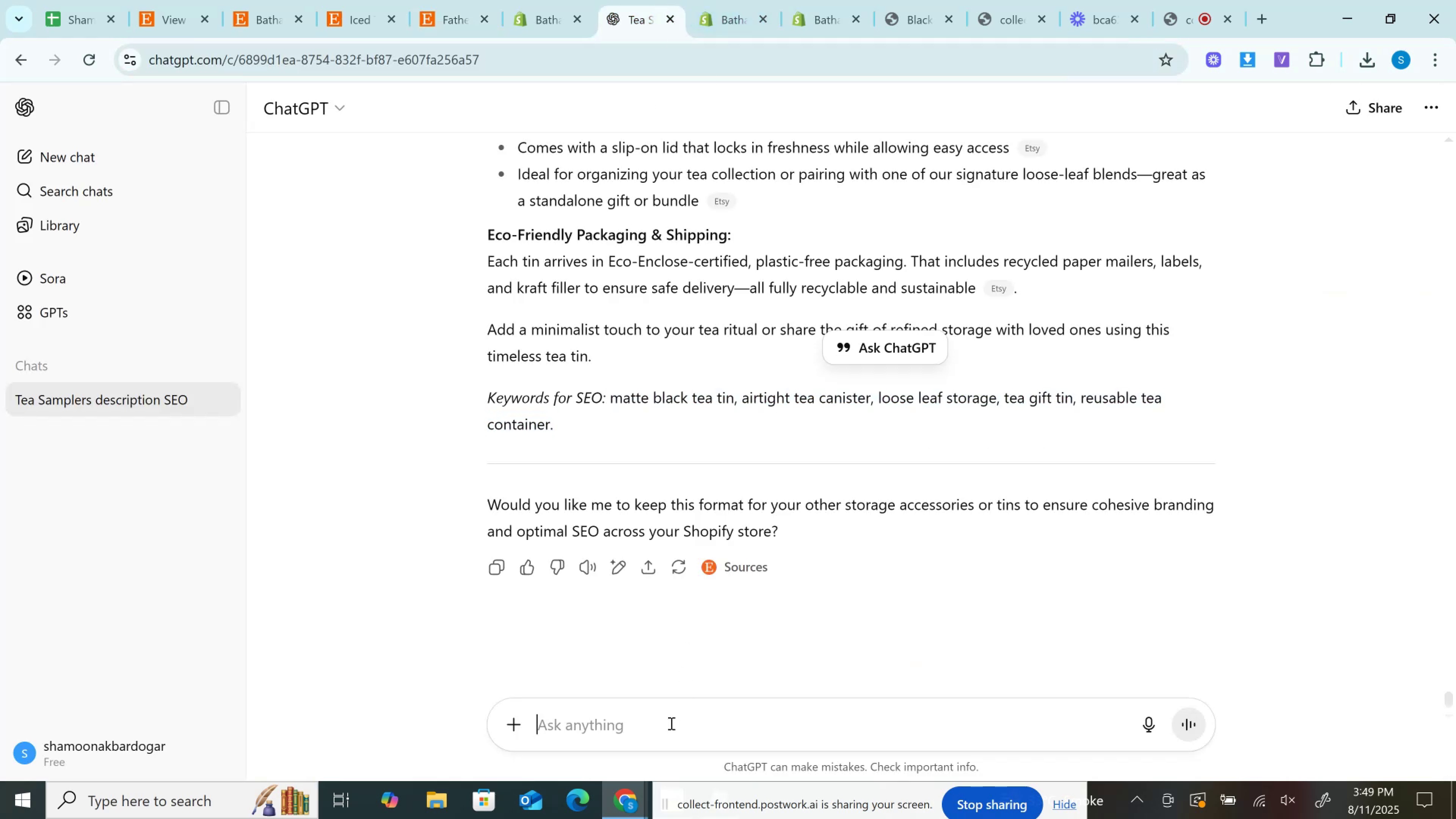 
key(Control+V)
 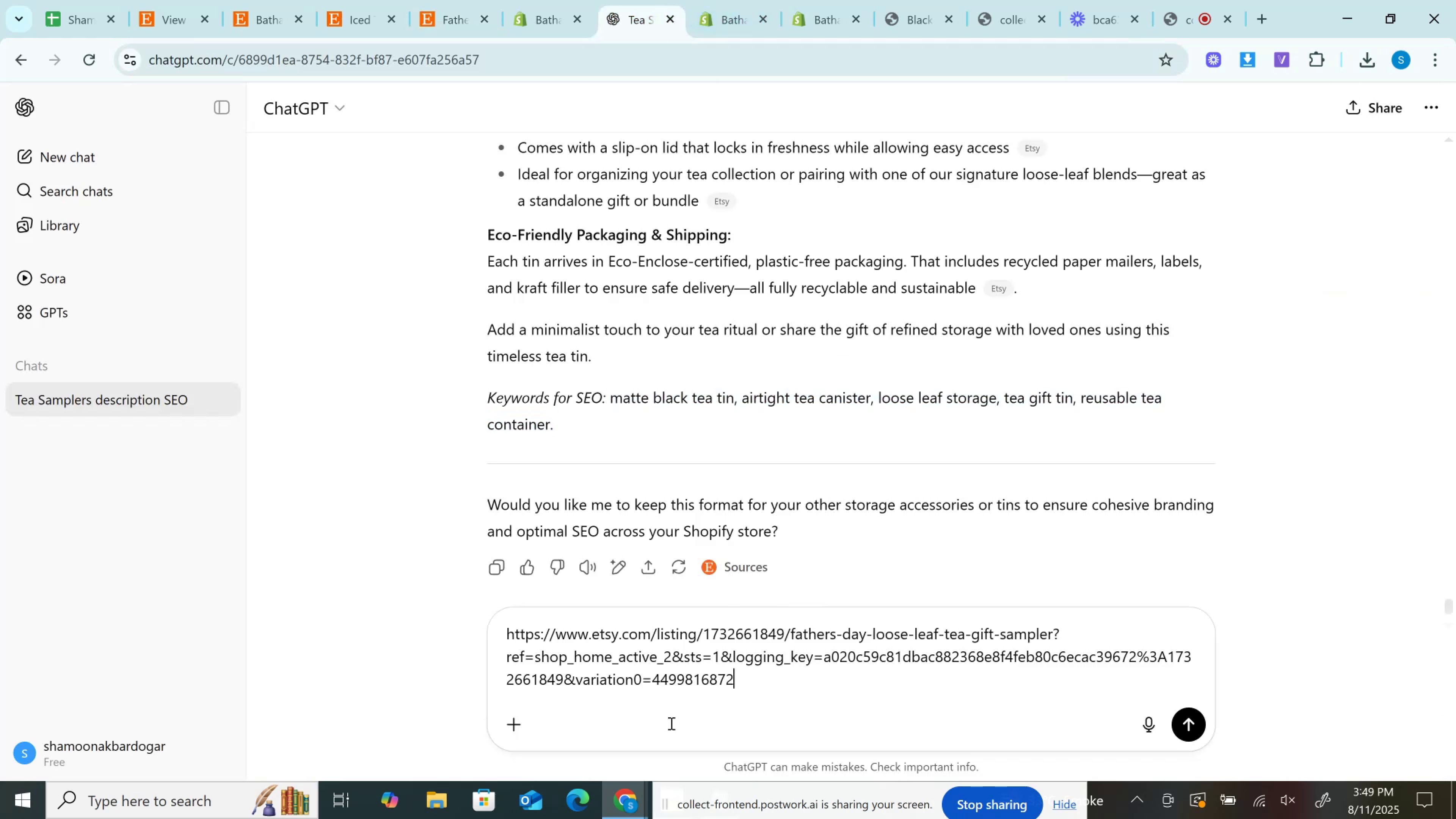 
key(Enter)
 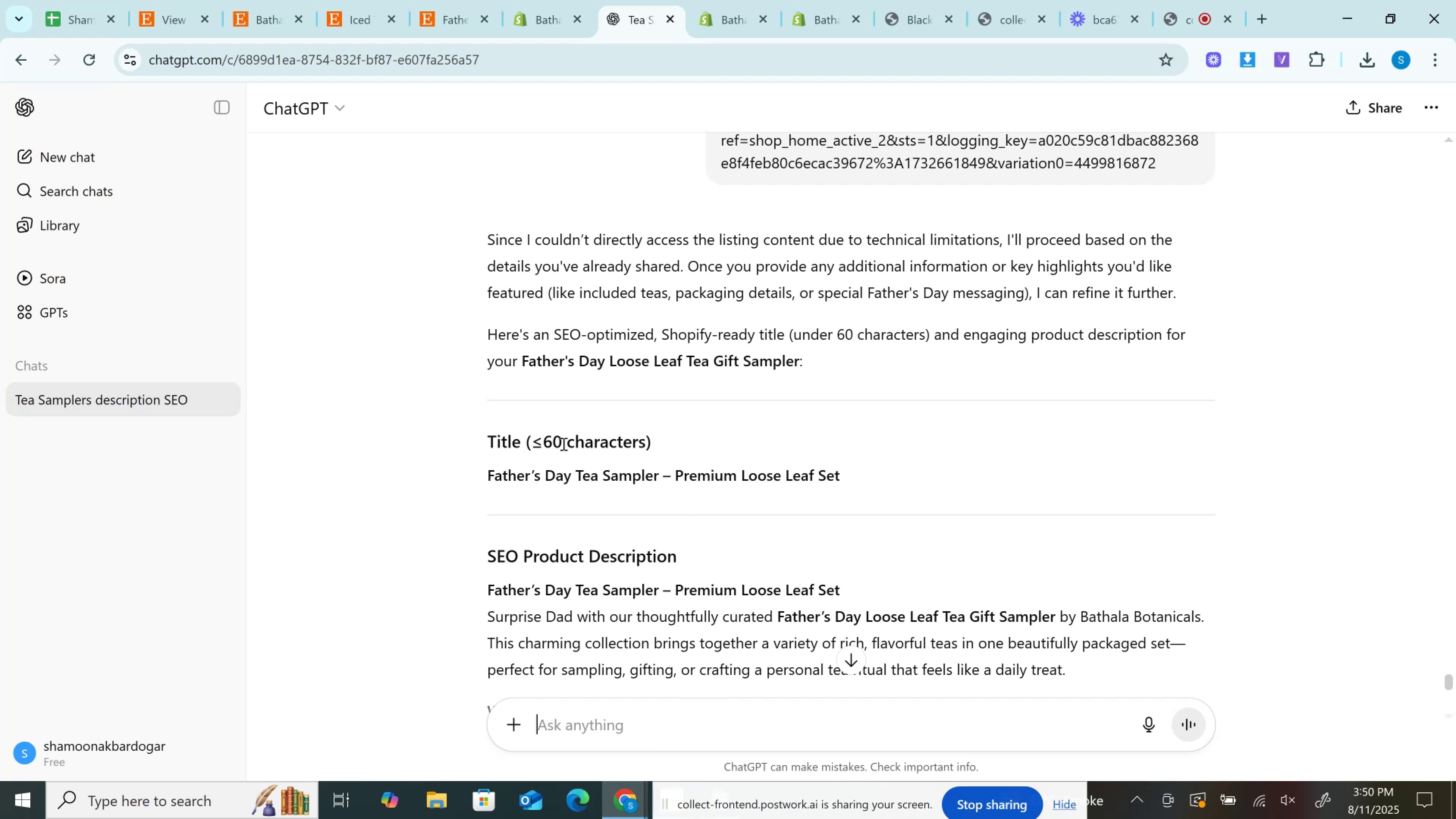 
wait(48.08)
 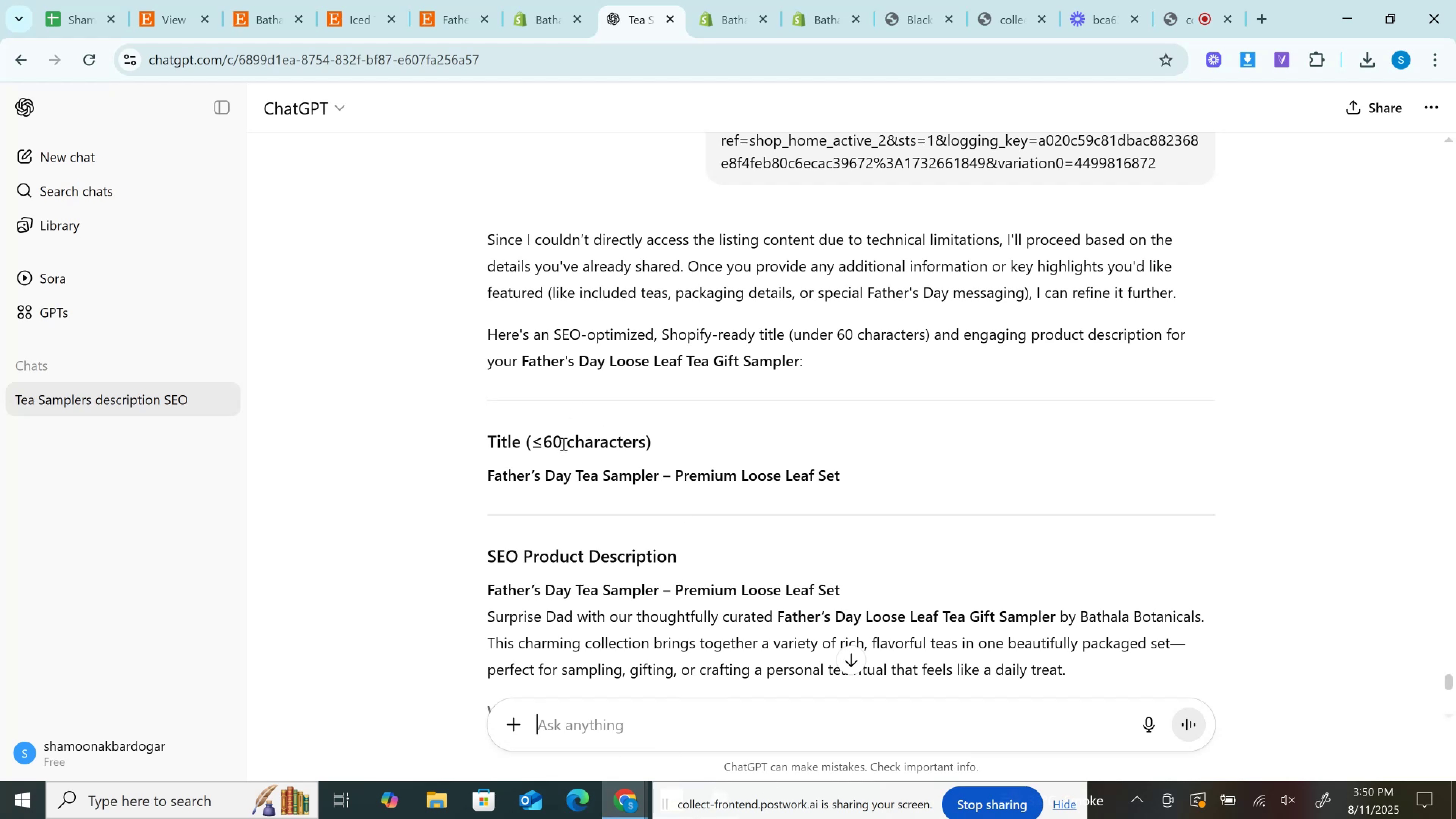 
key(Control+C)
 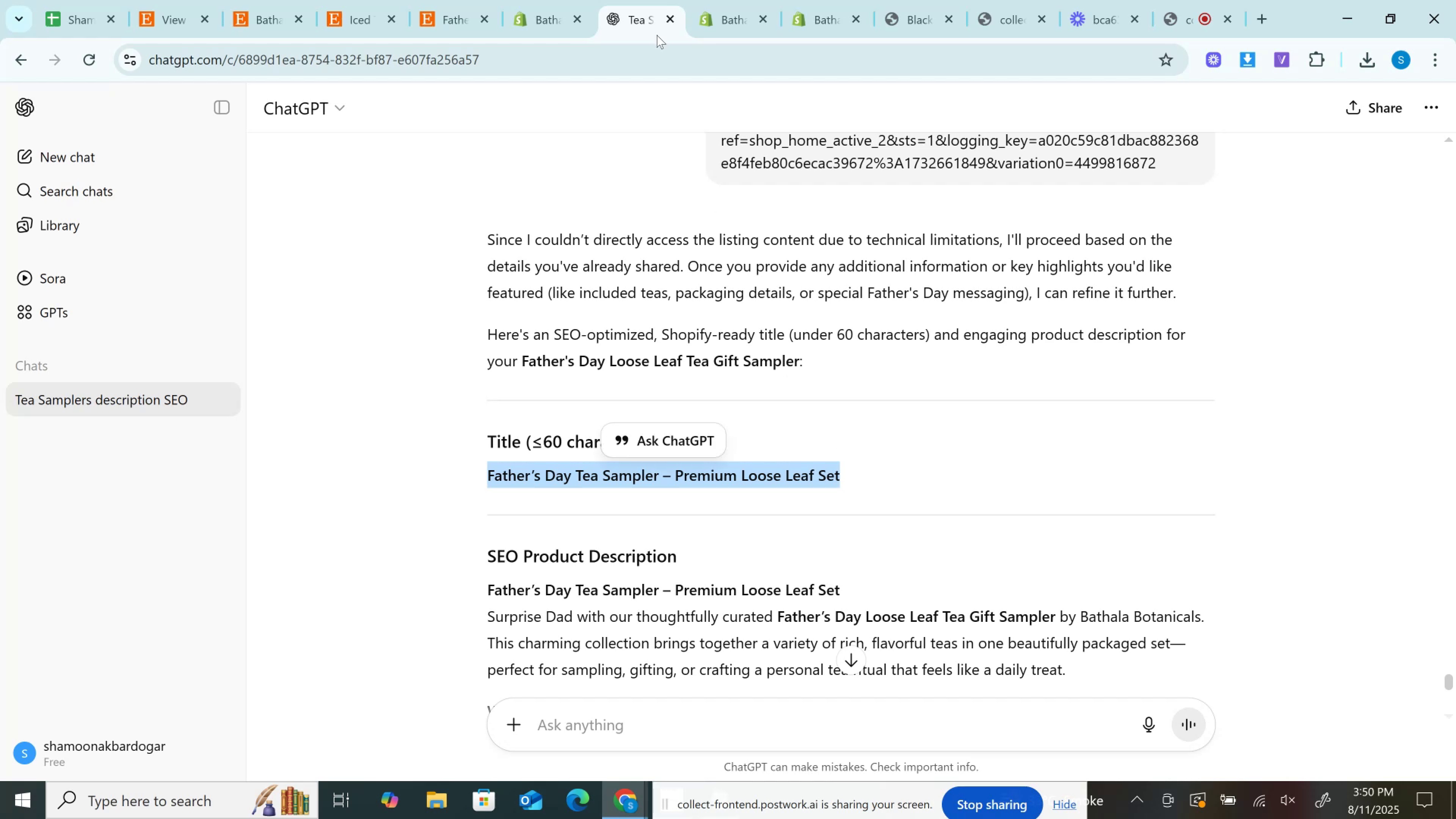 
key(Control+C)
 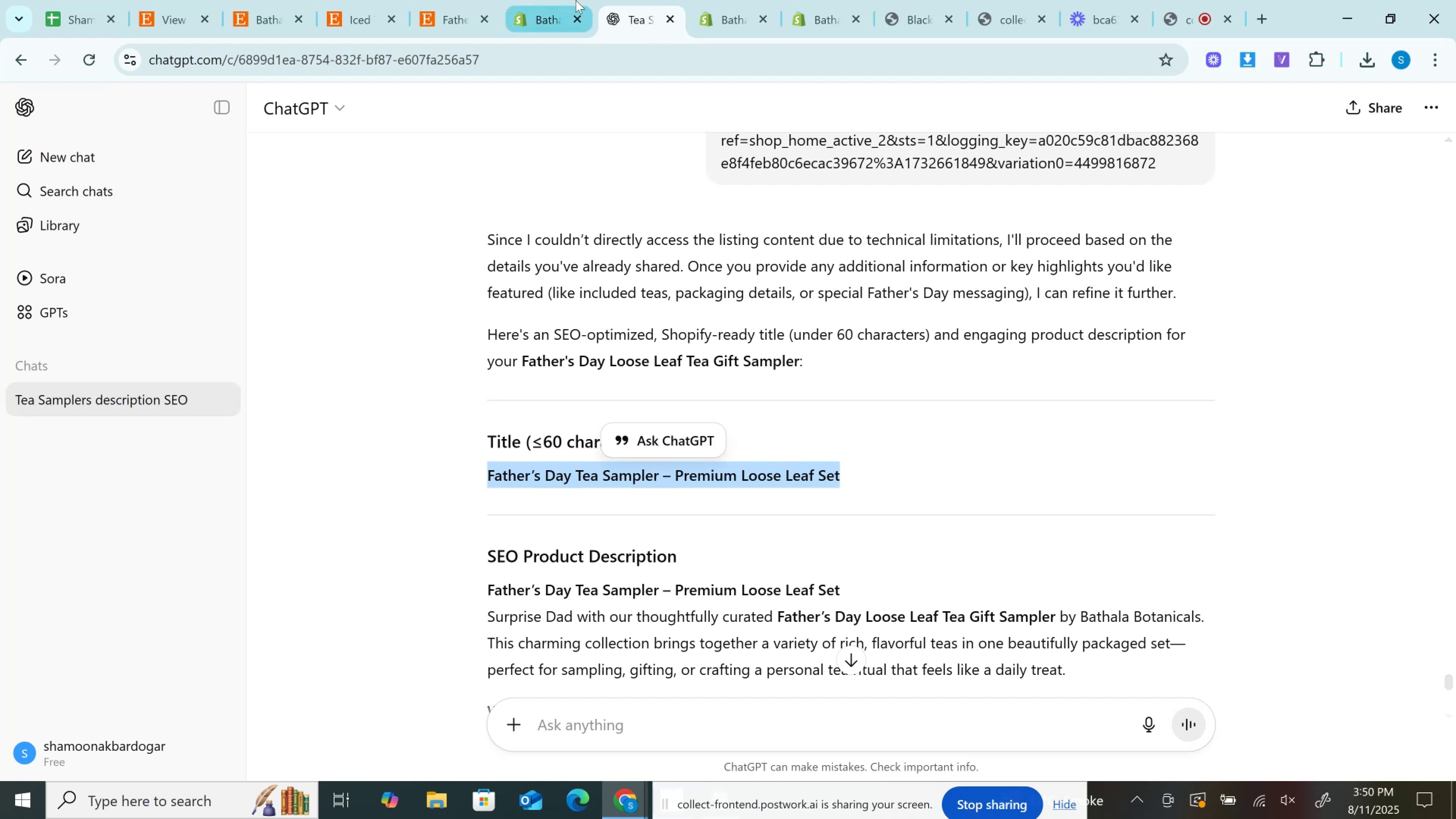 
left_click([576, 0])
 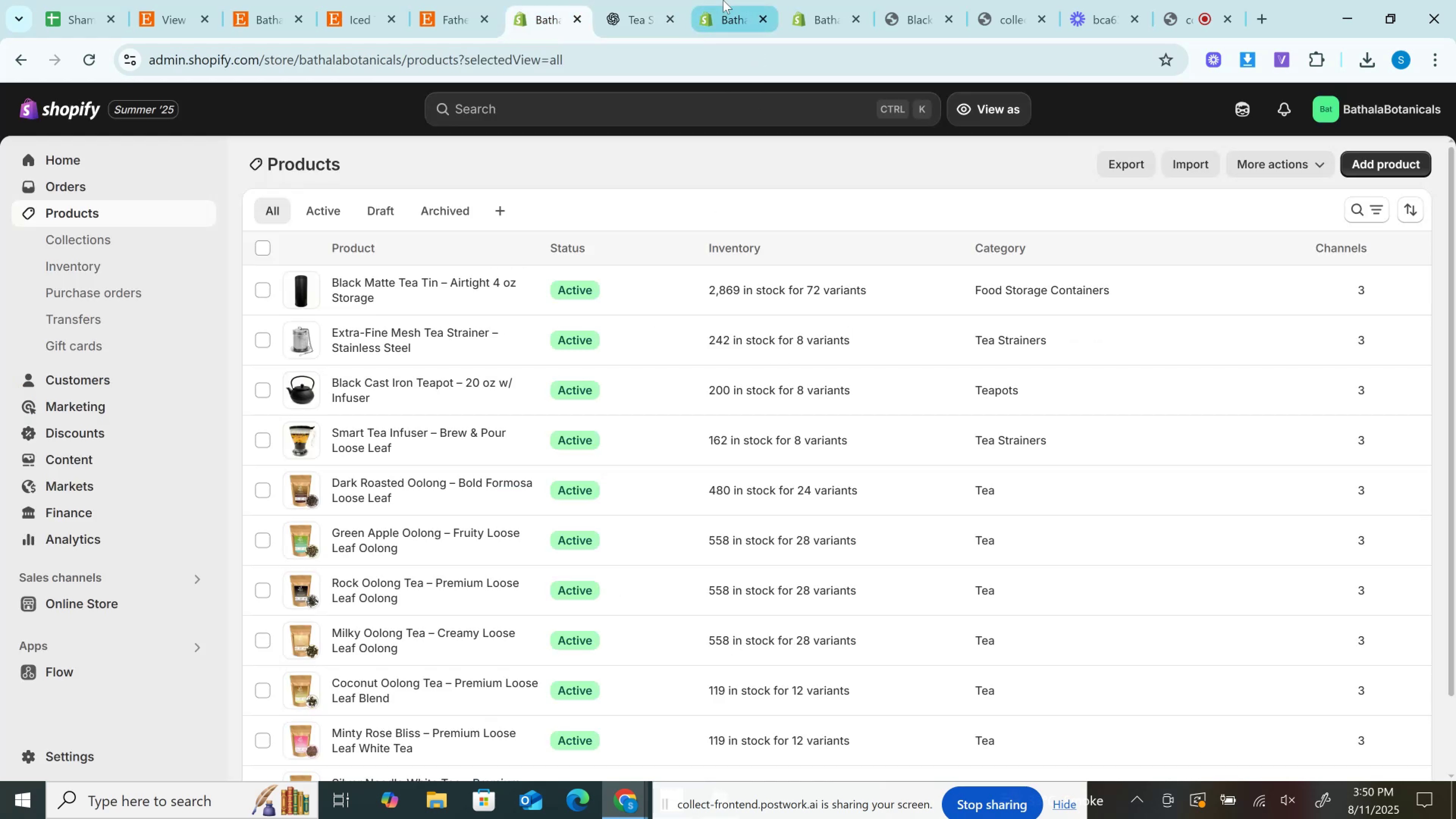 
left_click([723, 0])
 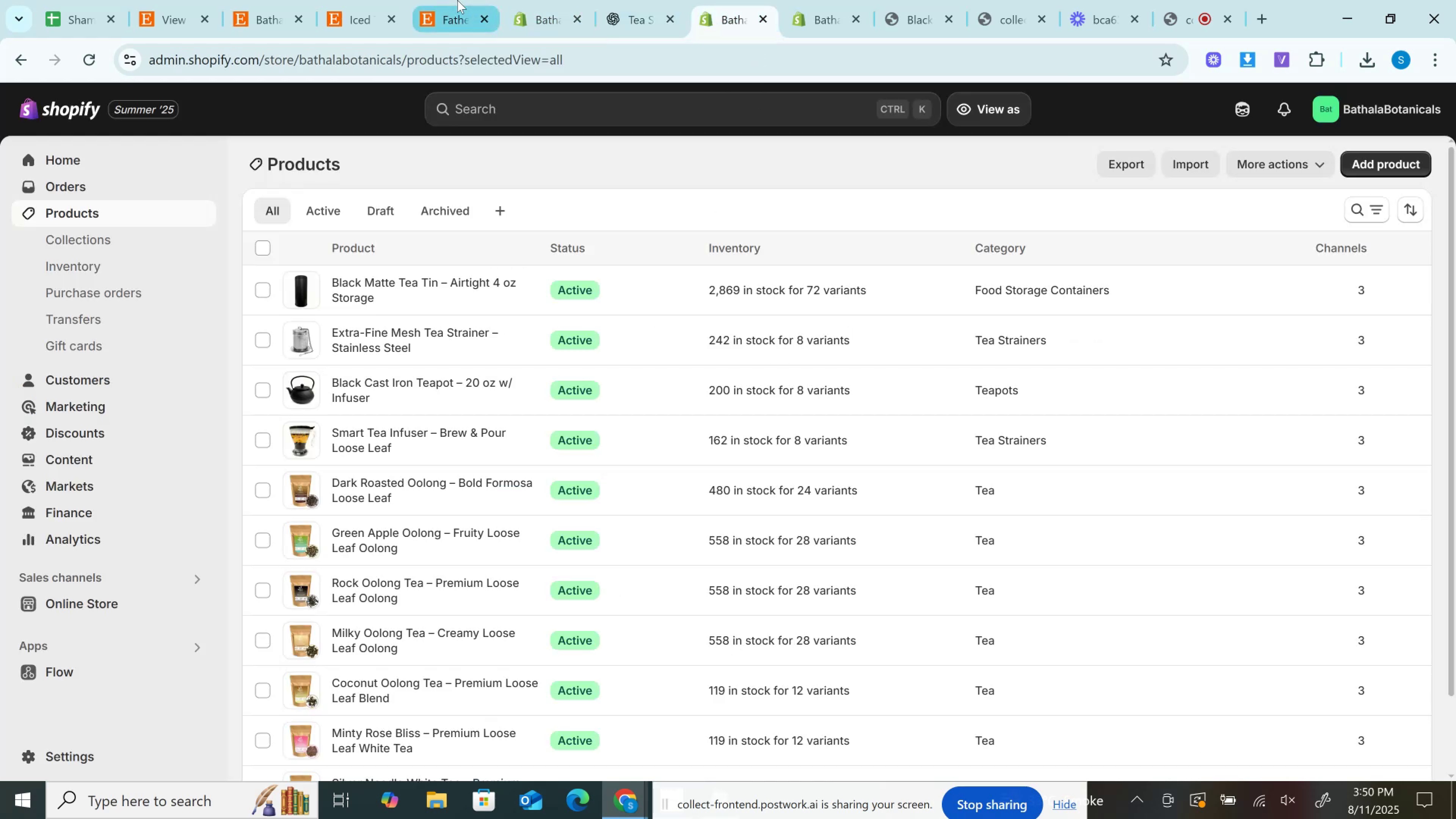 
left_click([456, 0])
 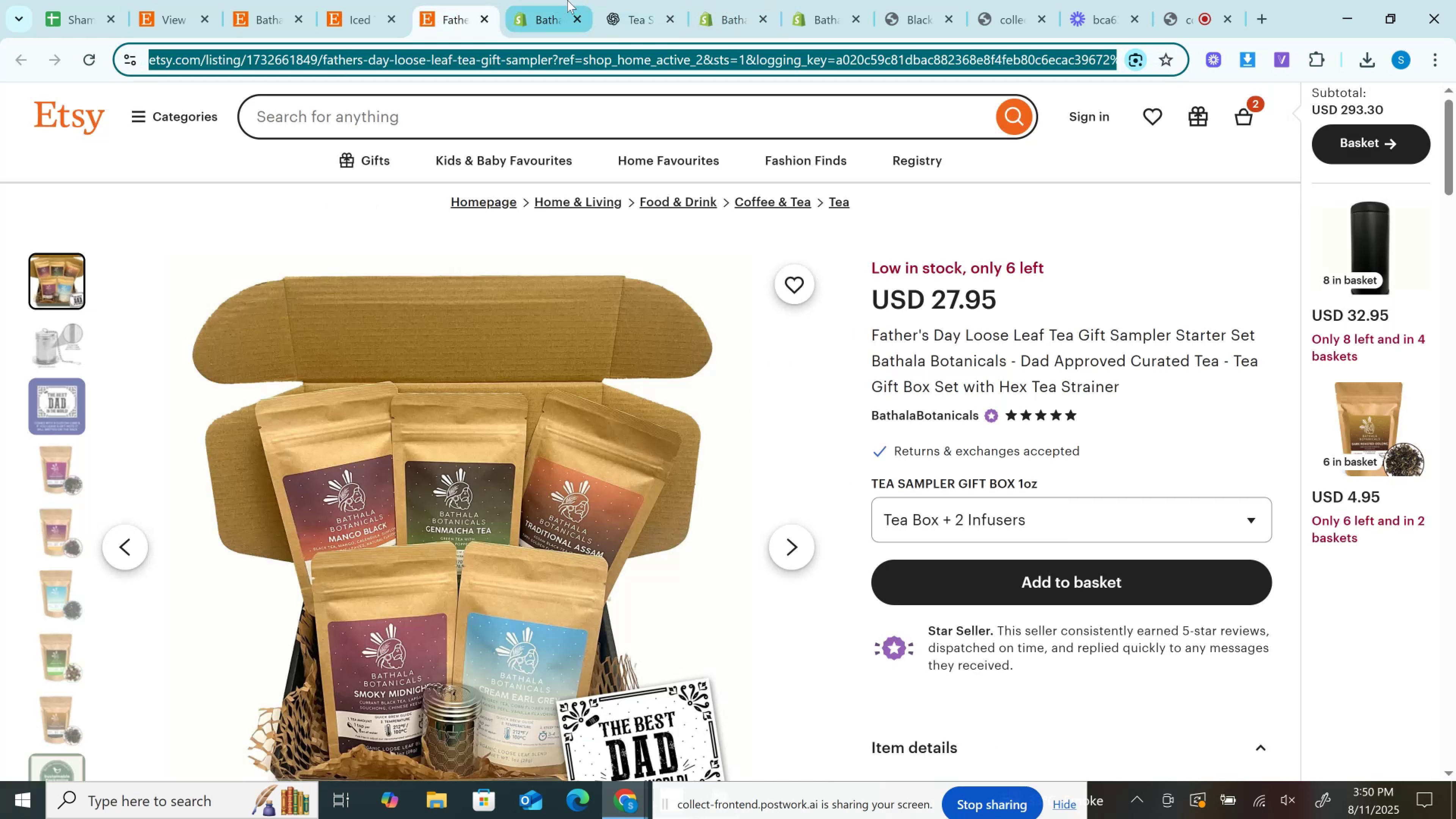 
left_click([567, 0])
 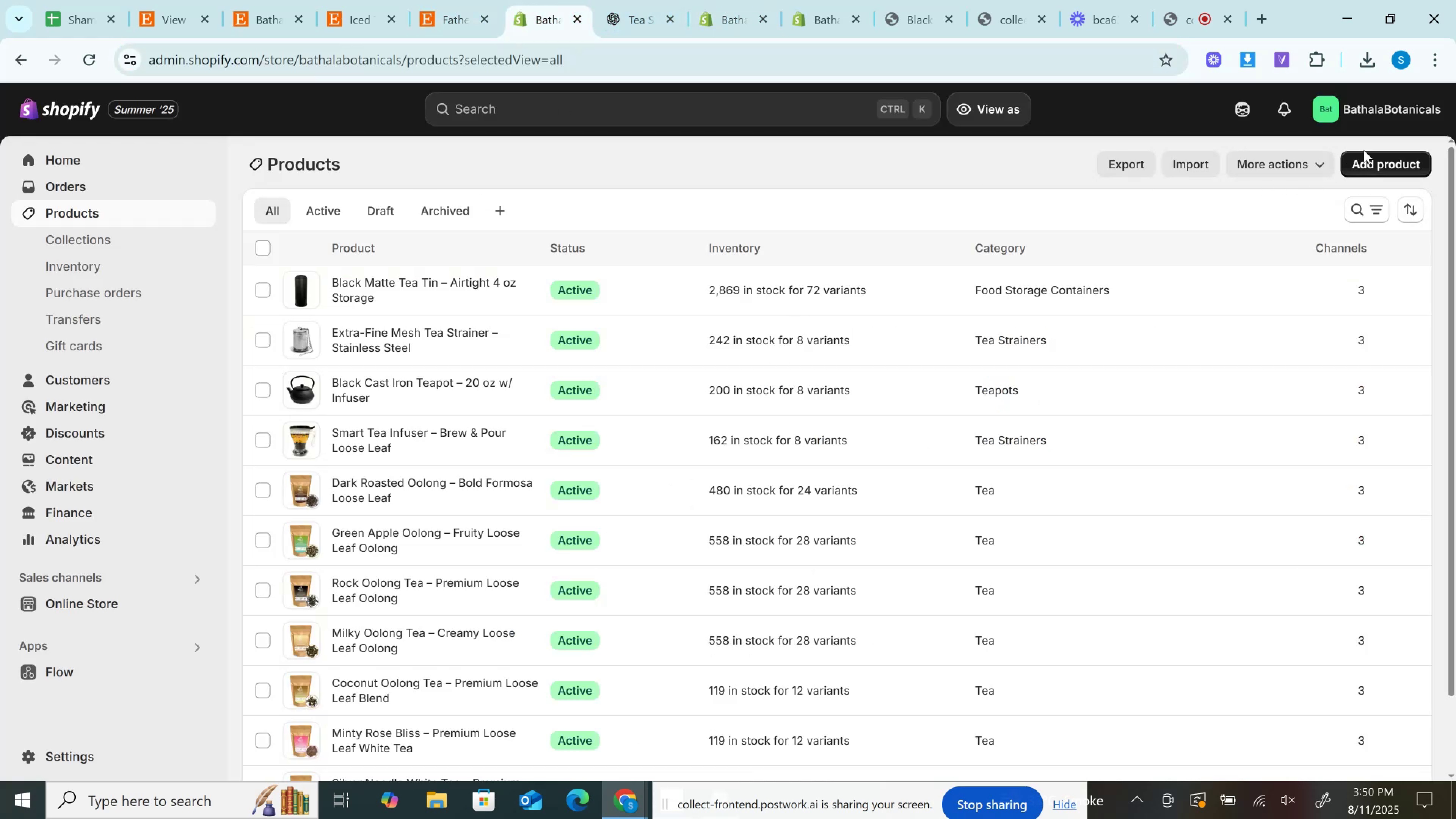 
left_click([1380, 157])
 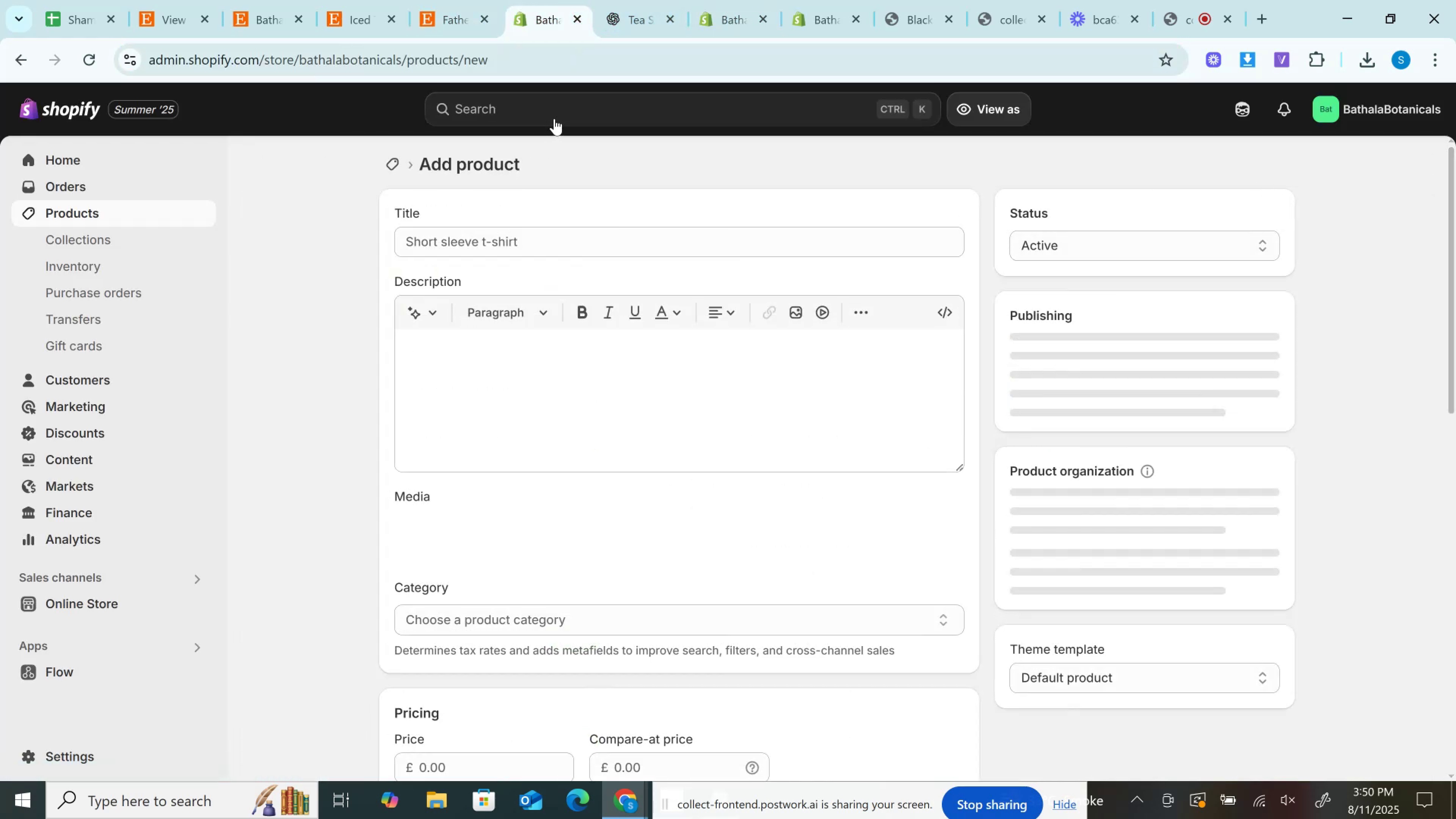 
left_click([569, 244])
 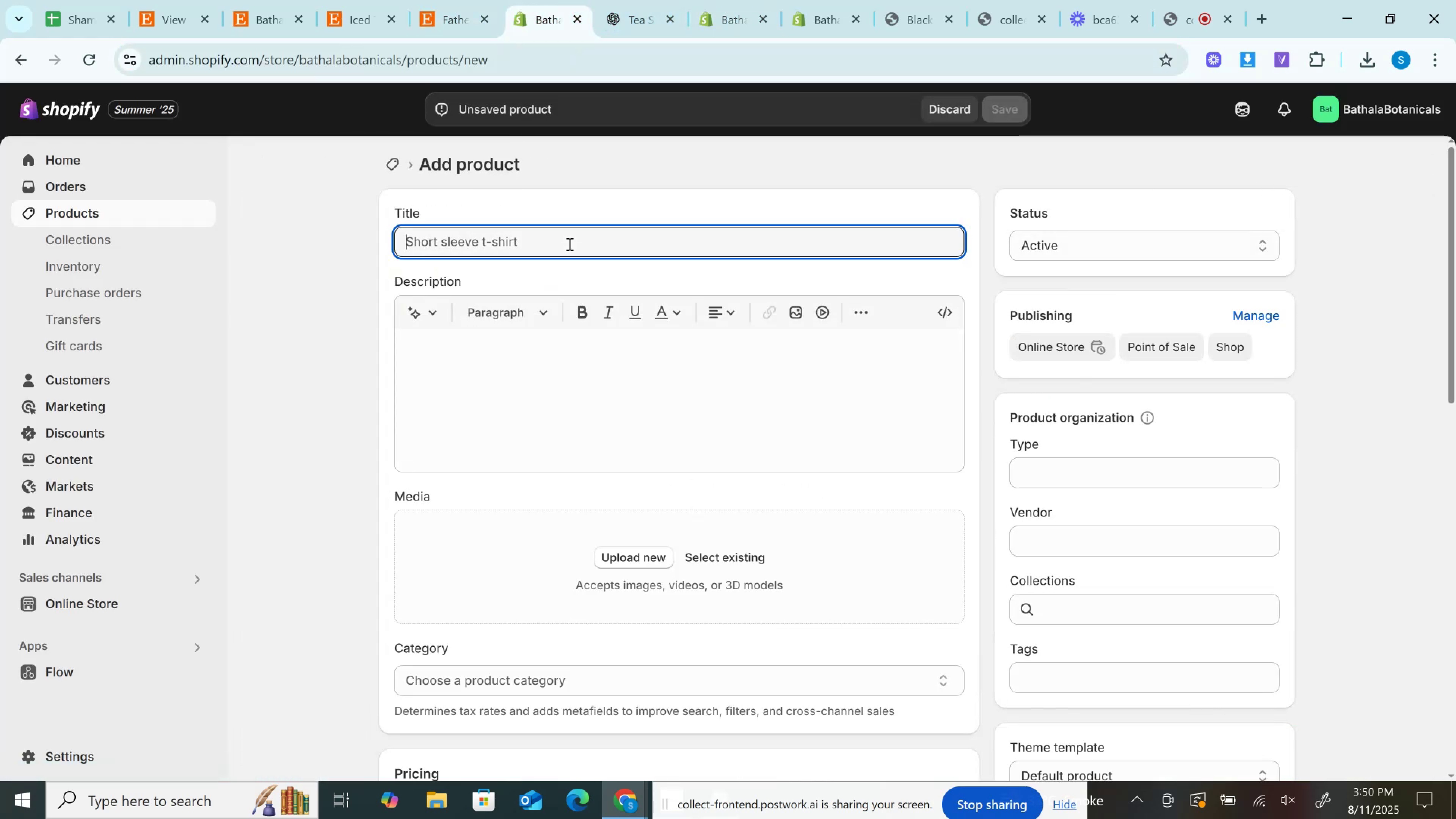 
key(Control+V)
 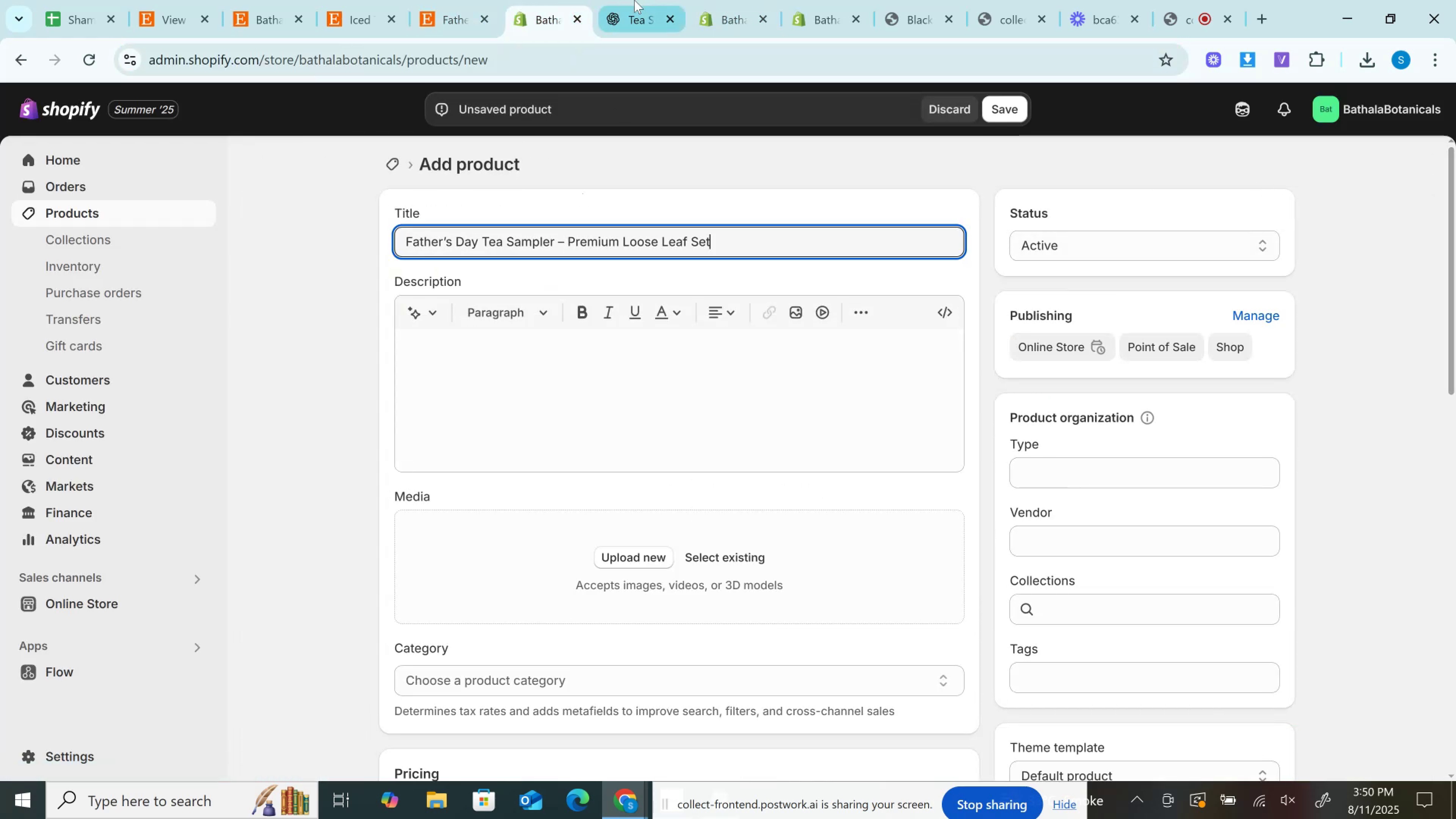 
left_click([634, 0])
 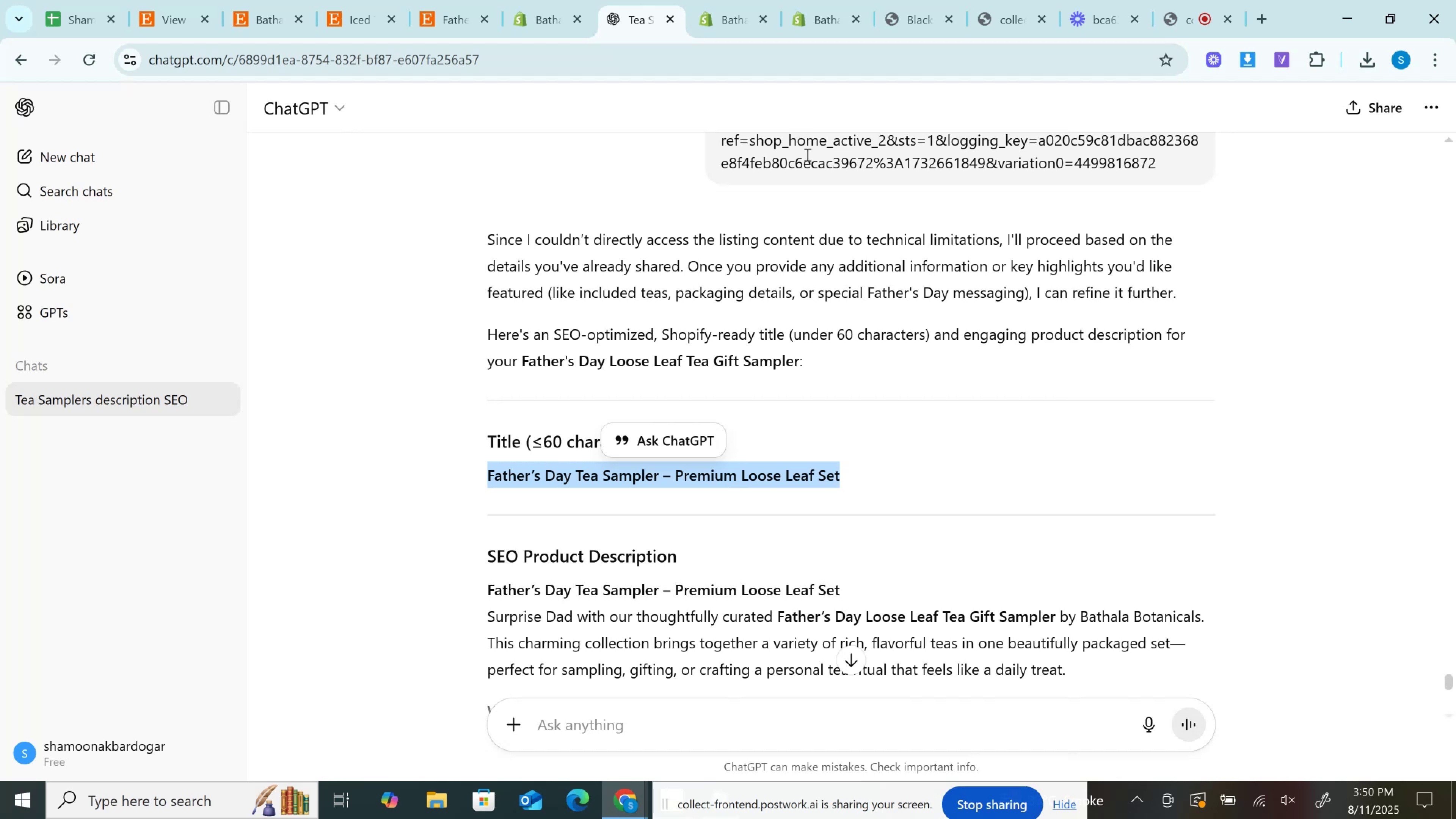 
scroll: coordinate [655, 444], scroll_direction: down, amount: 2.0
 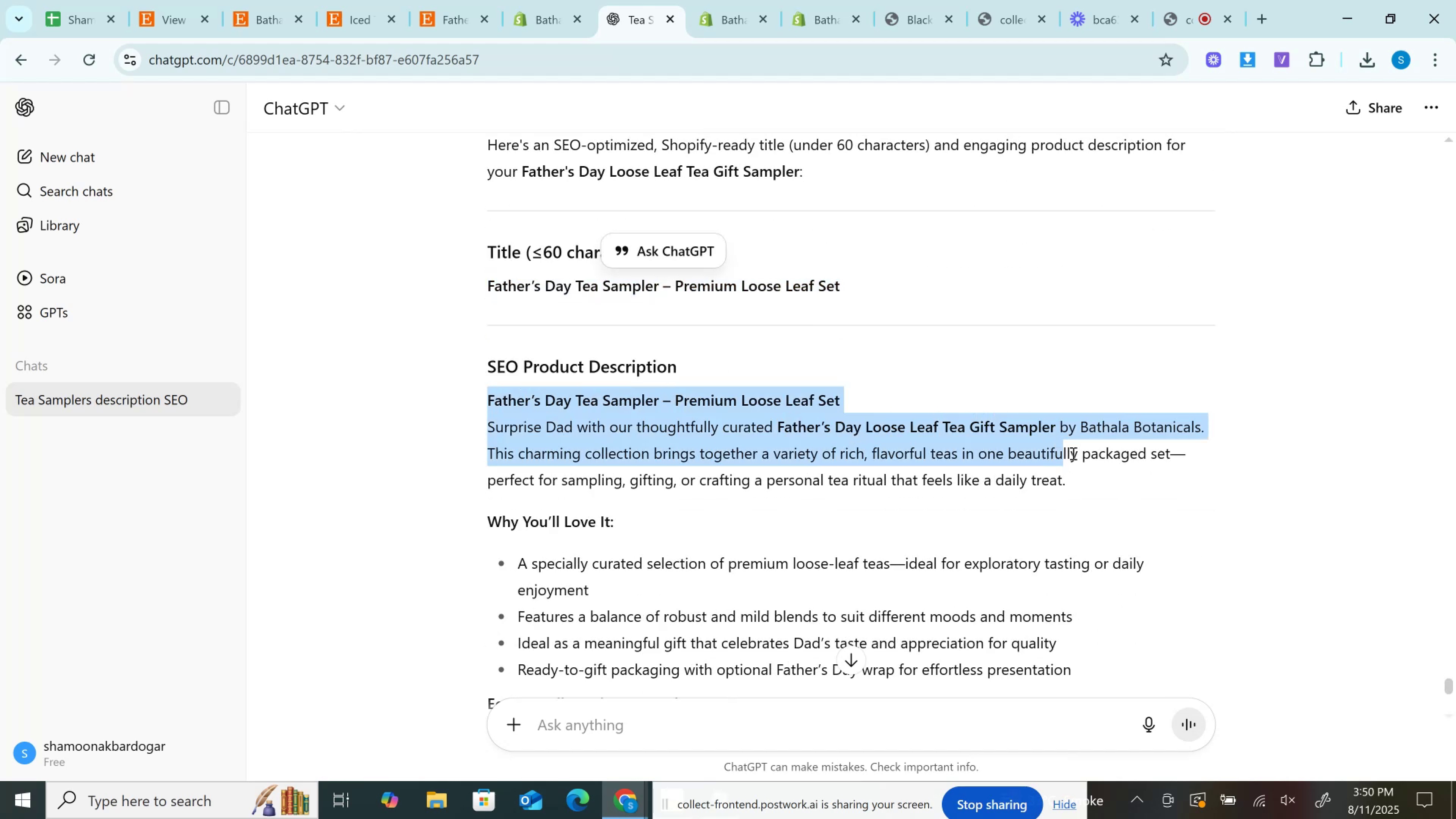 
key(Control+C)
 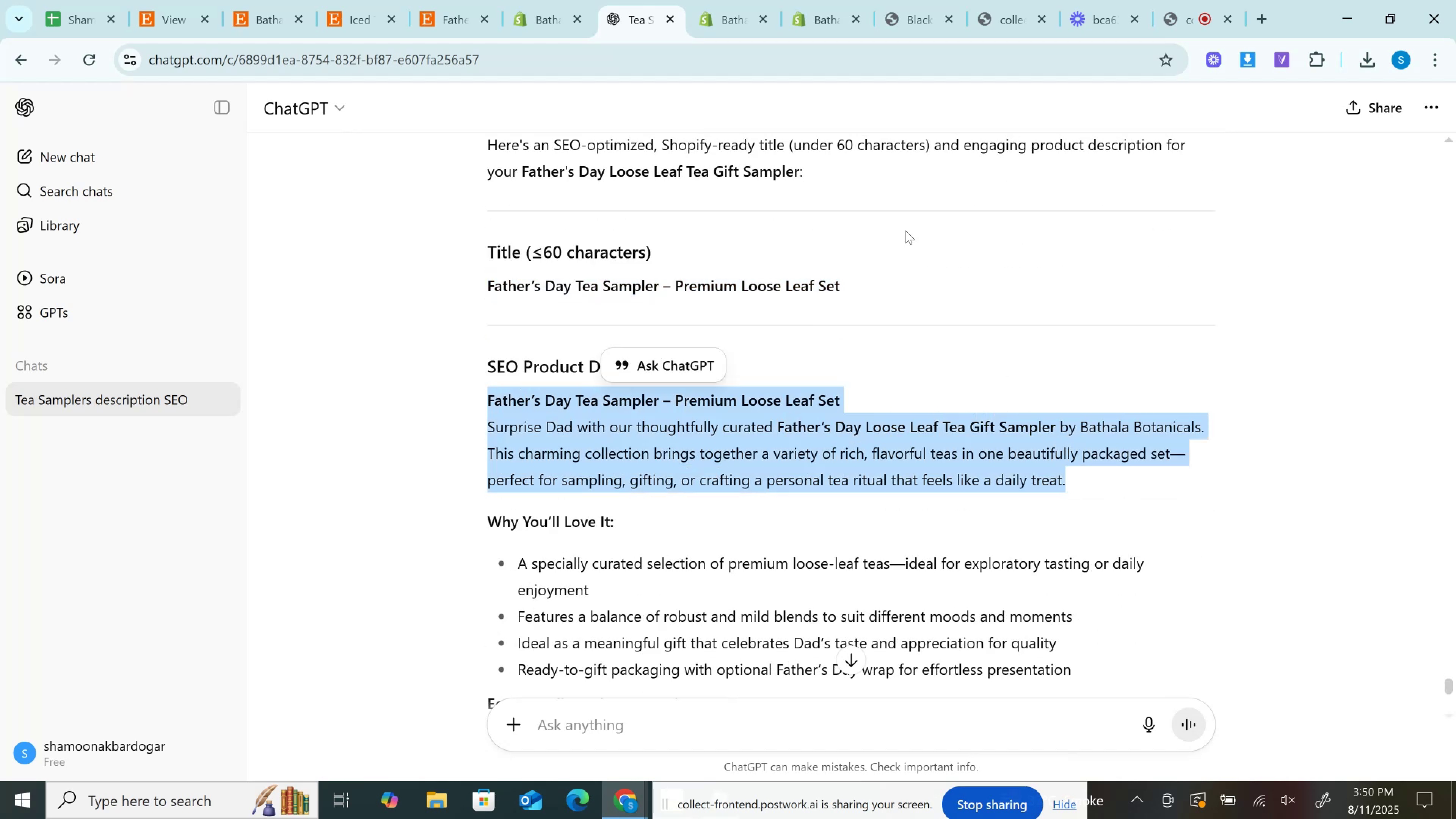 
key(Control+C)
 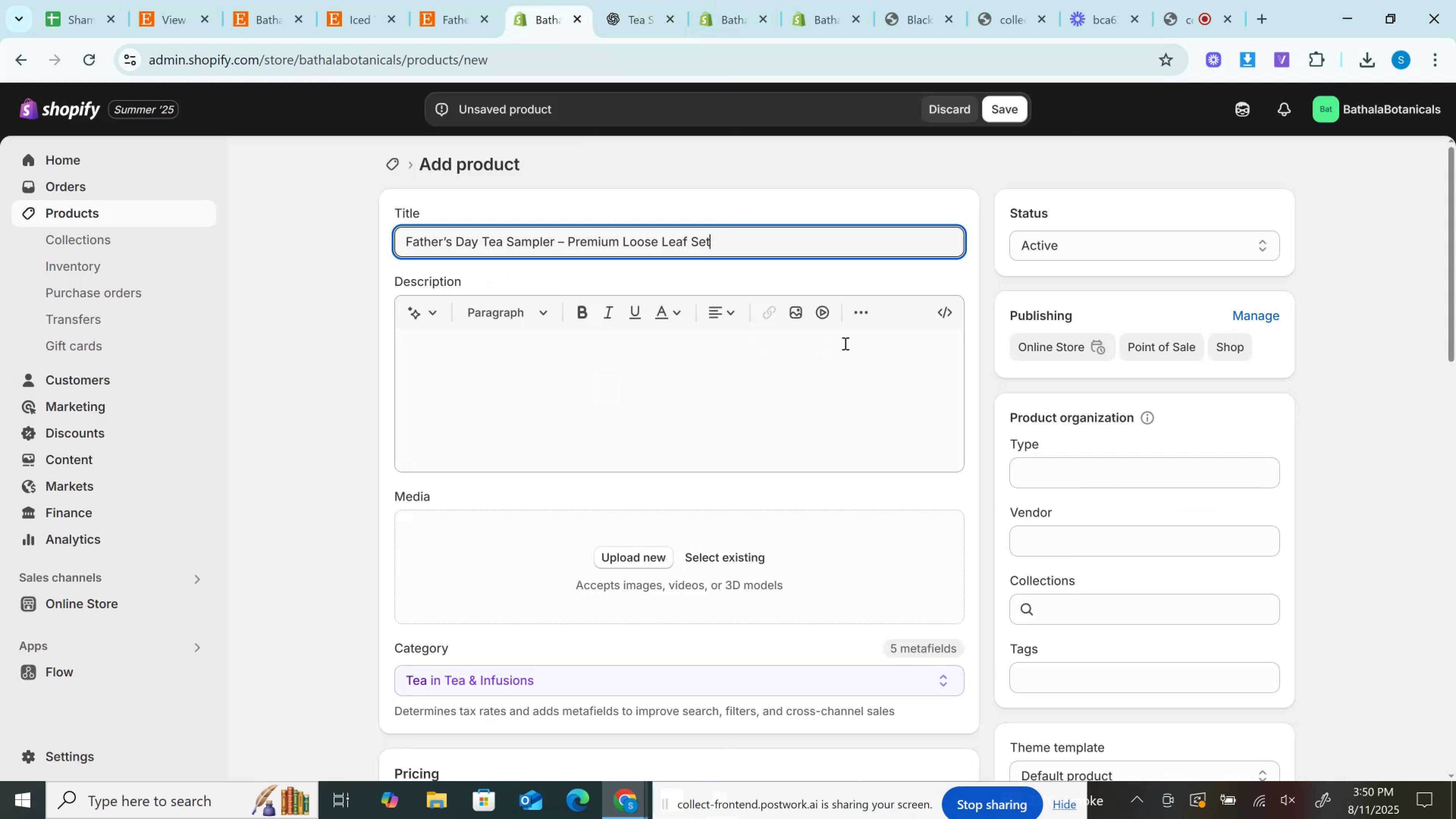 
left_click([954, 311])
 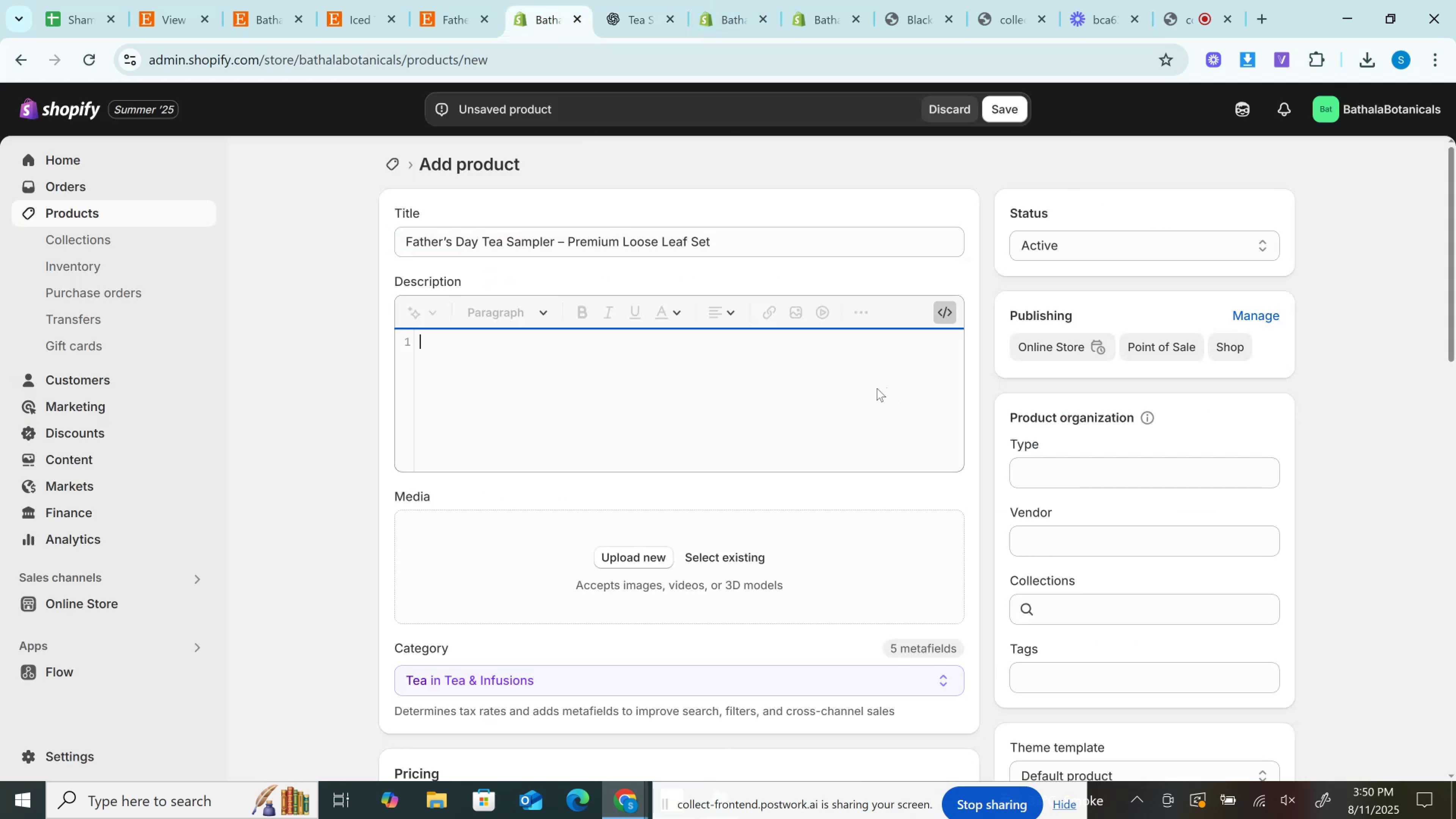 
left_click([877, 388])
 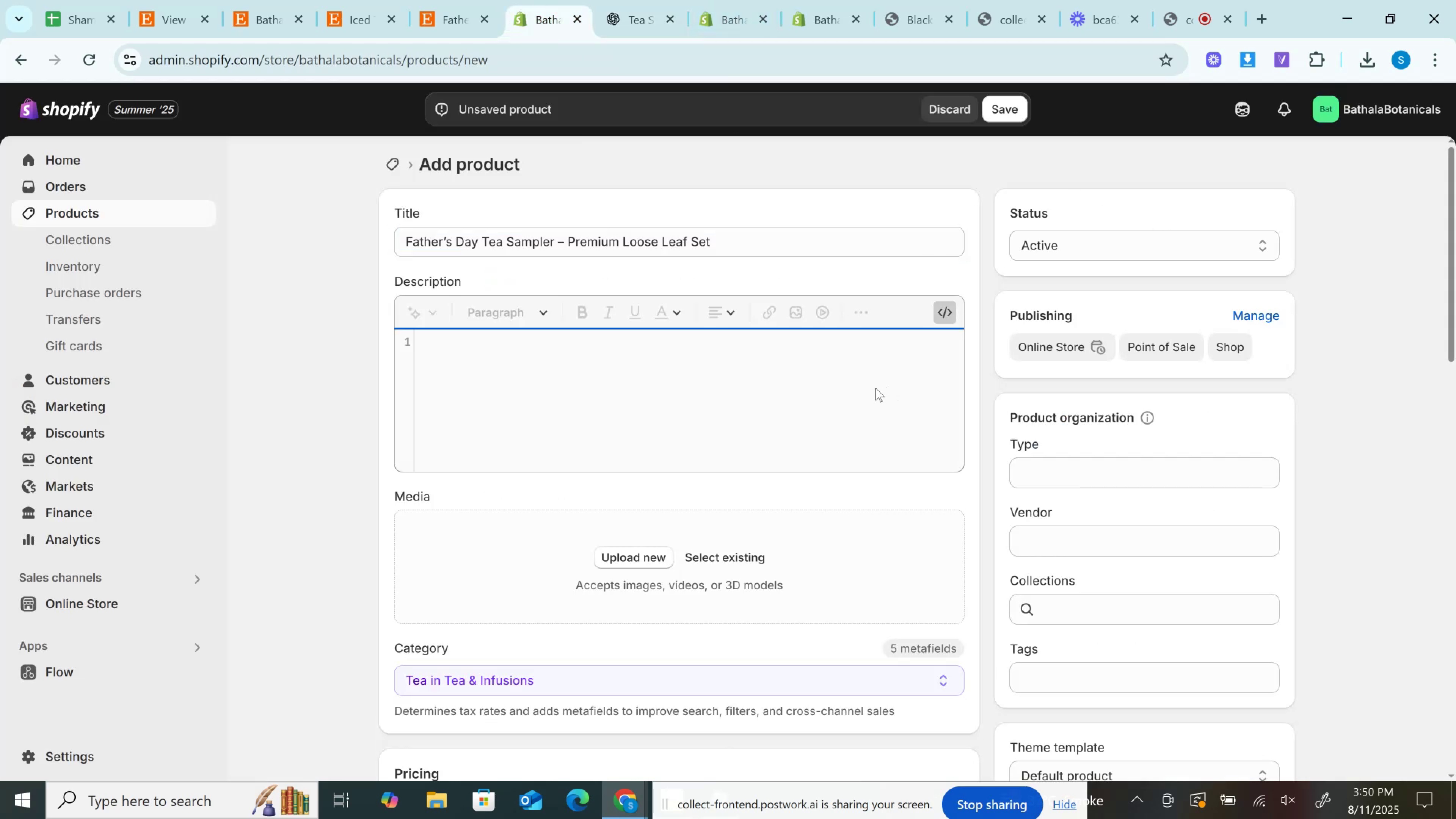 
hold_key(key=ControlLeft, duration=0.72)
 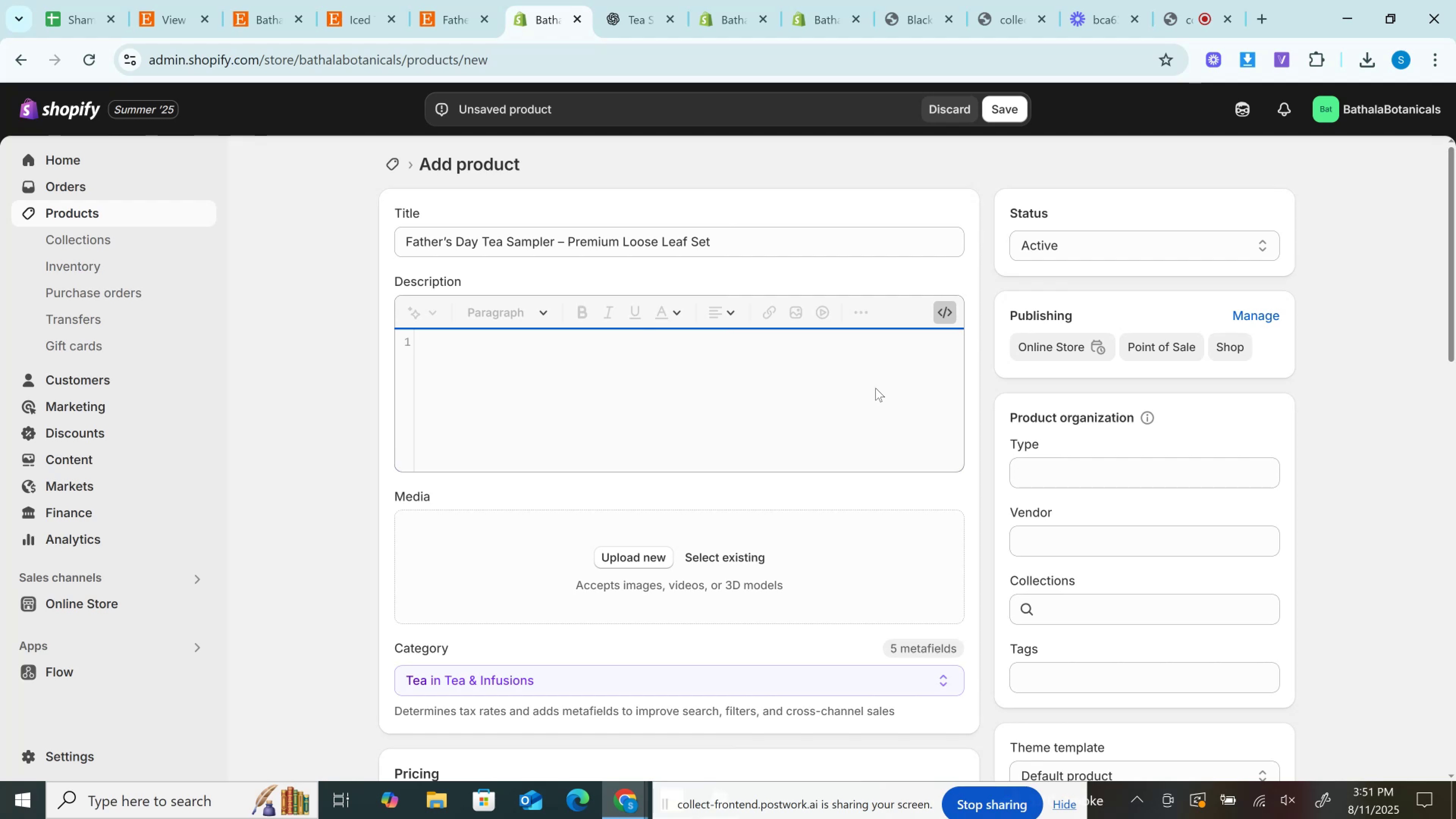 
wait(32.49)
 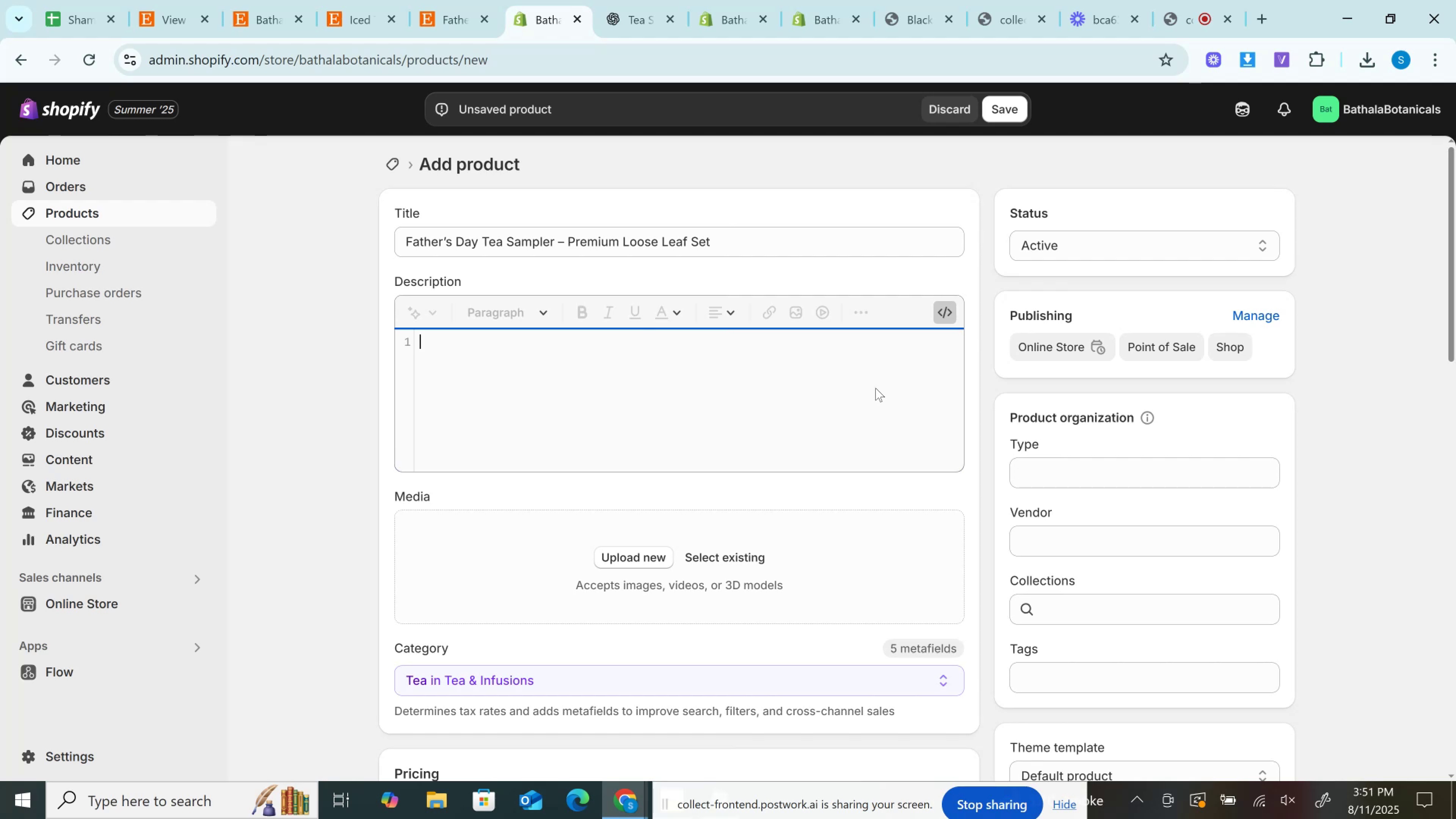 
key(Control+V)
 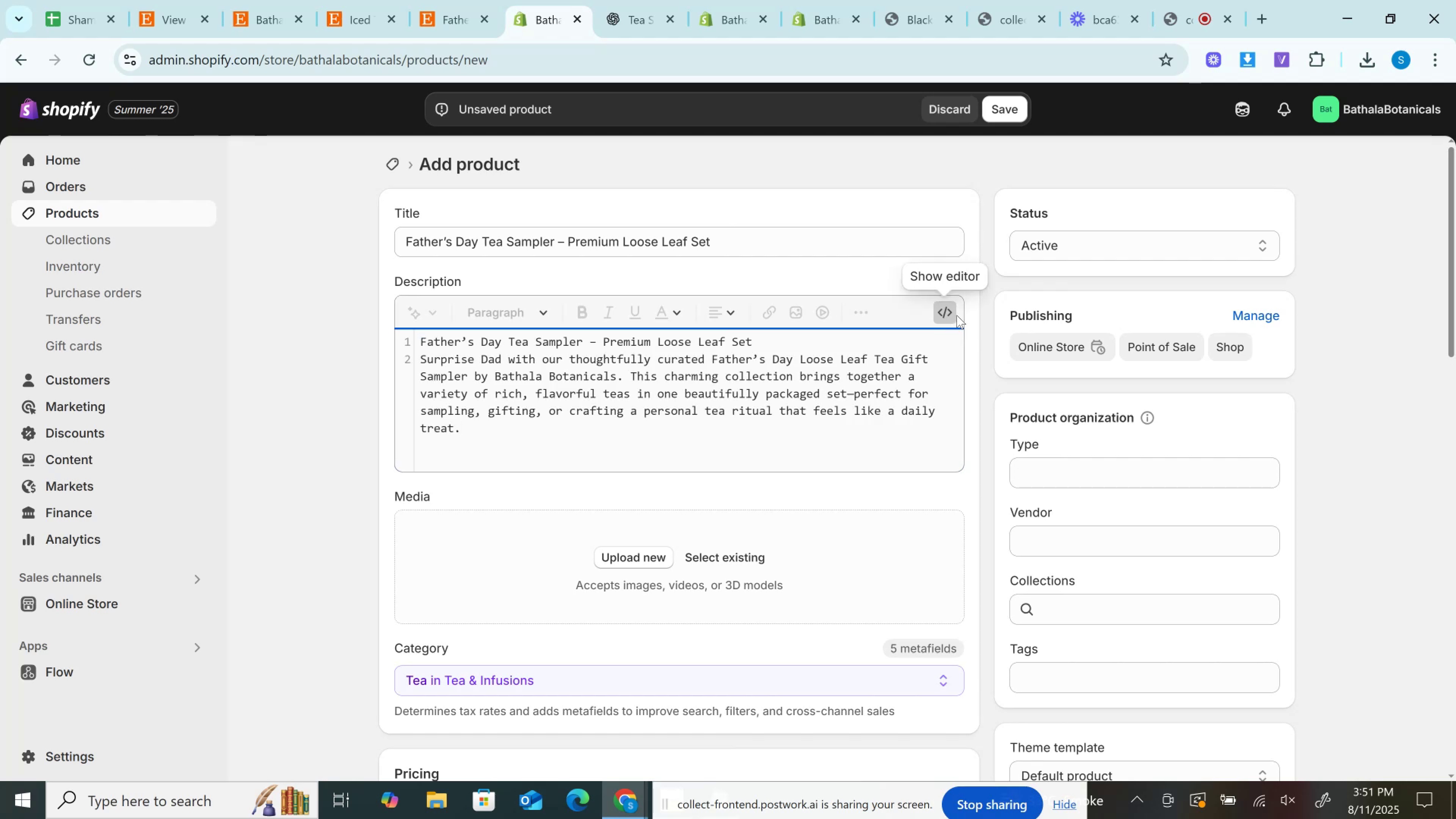 
left_click([958, 314])
 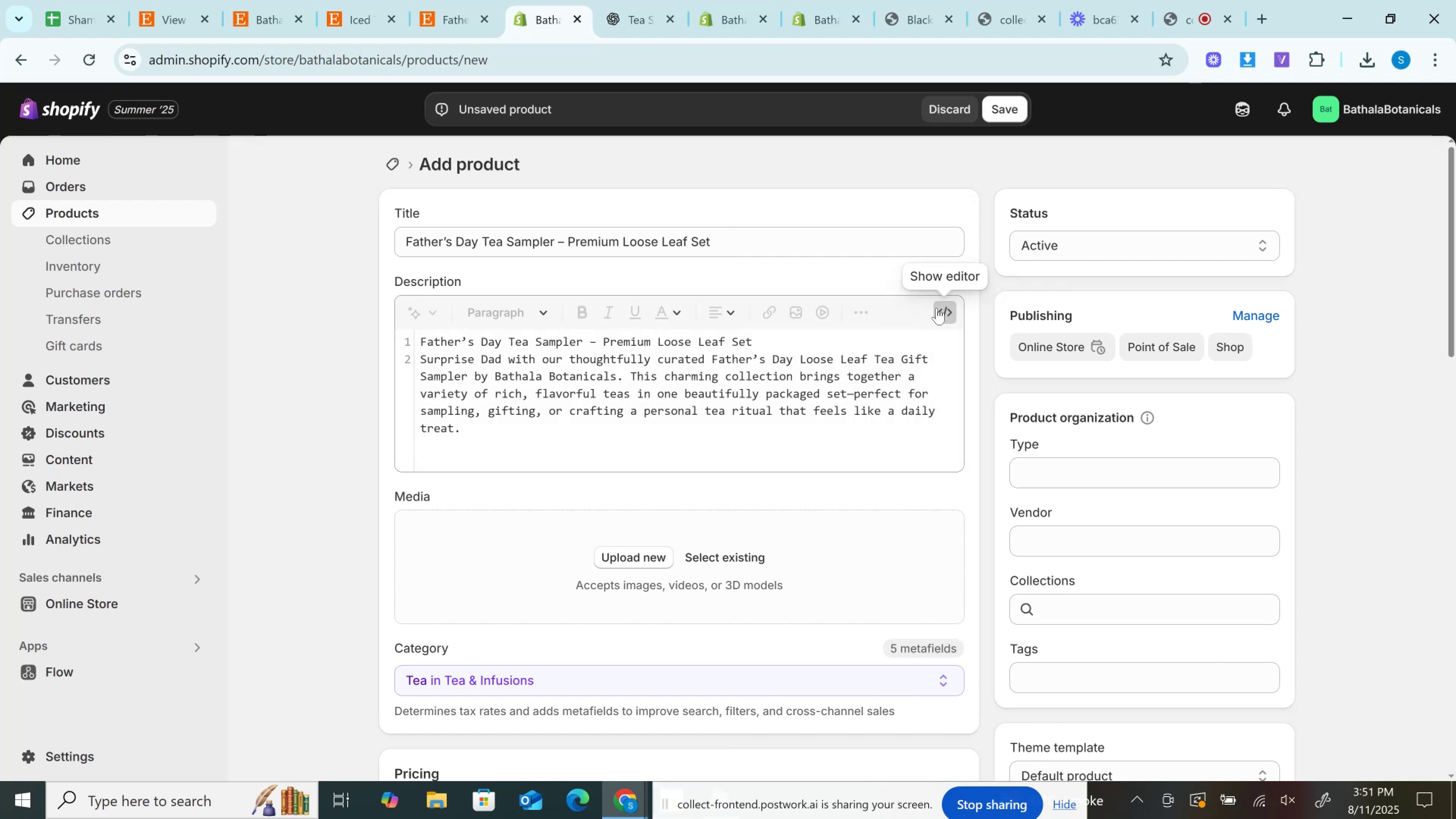 
left_click([939, 304])
 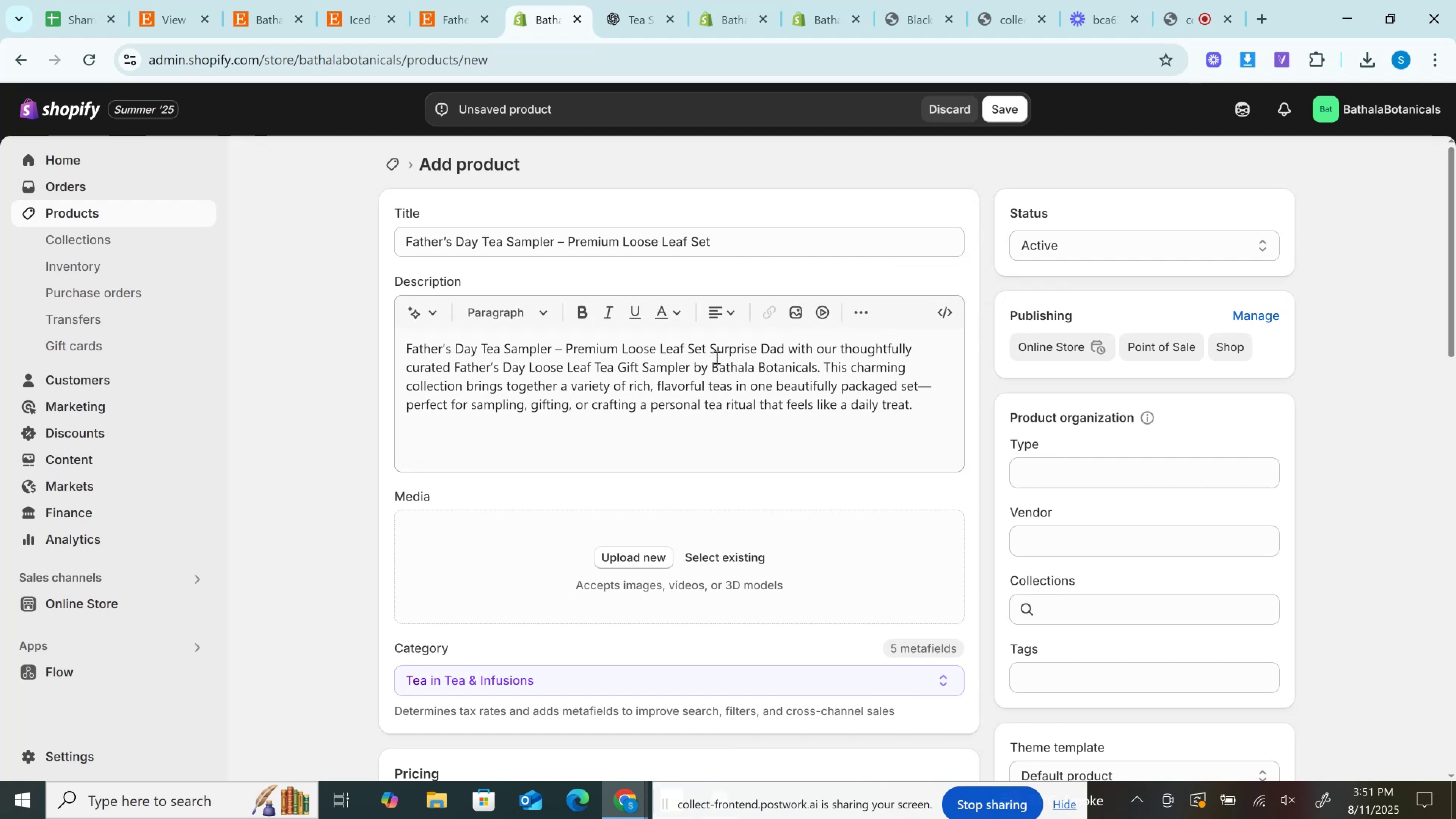 
left_click([709, 345])
 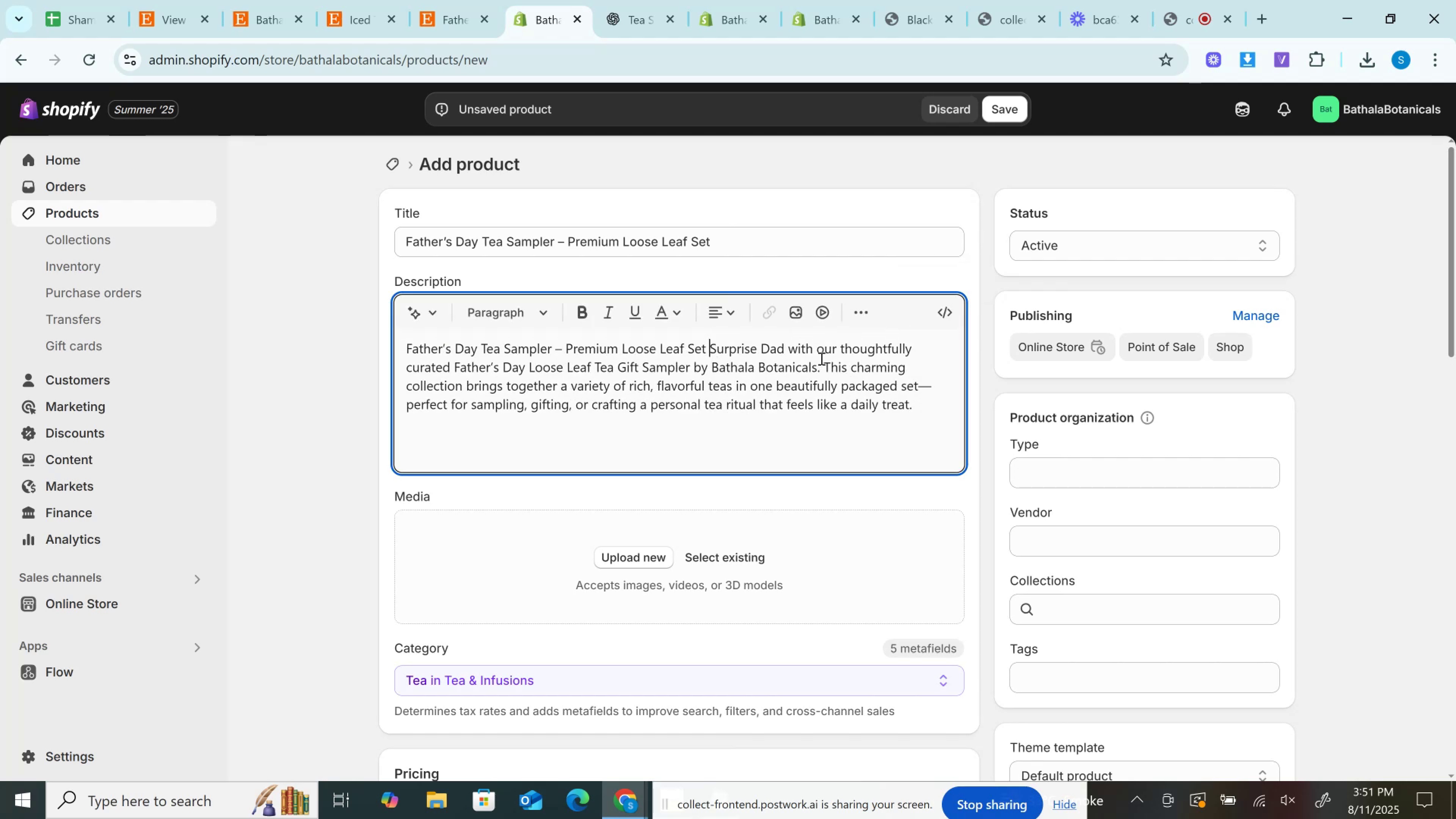 
key(Shift+Enter)
 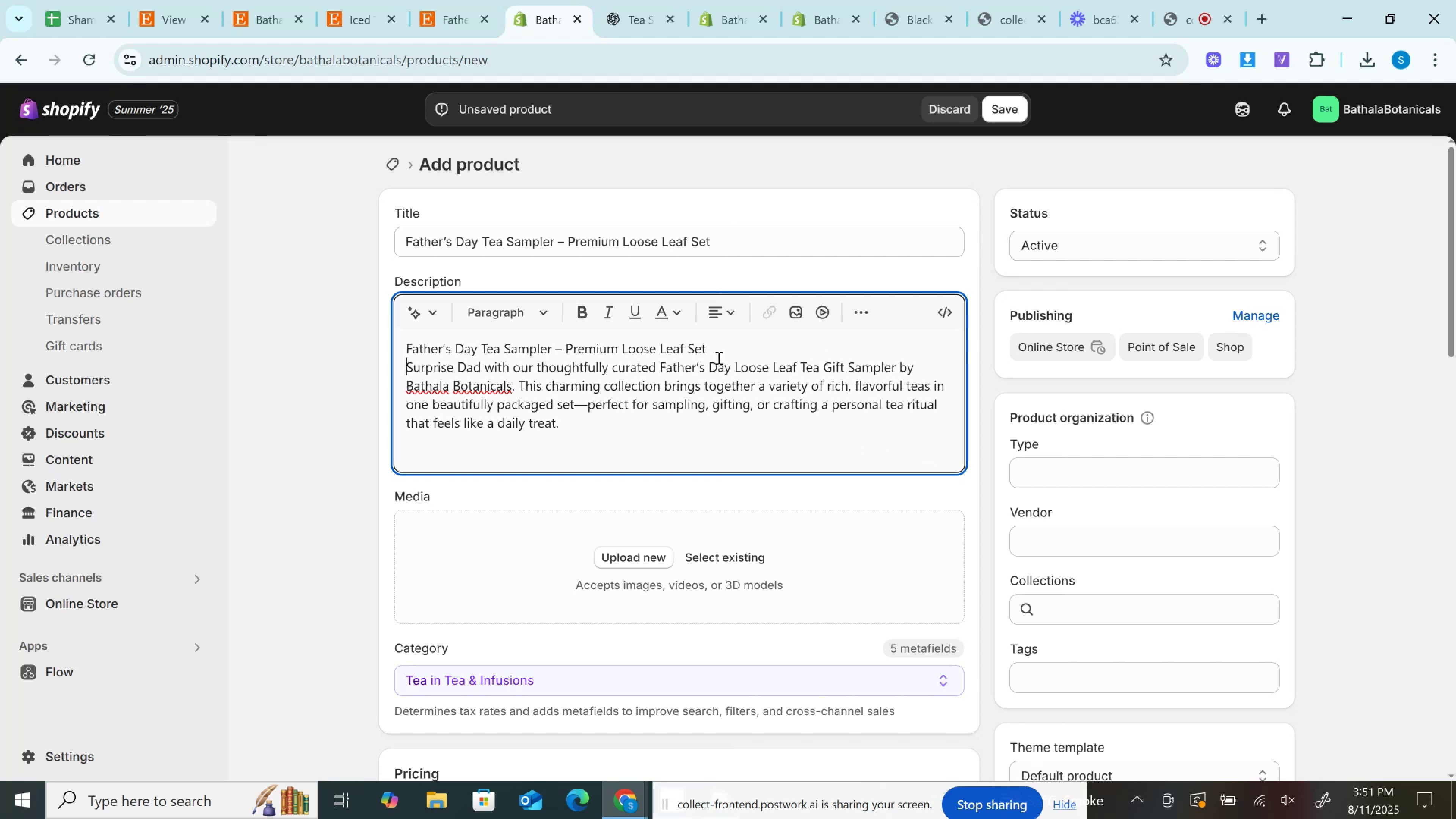 
wait(7.57)
 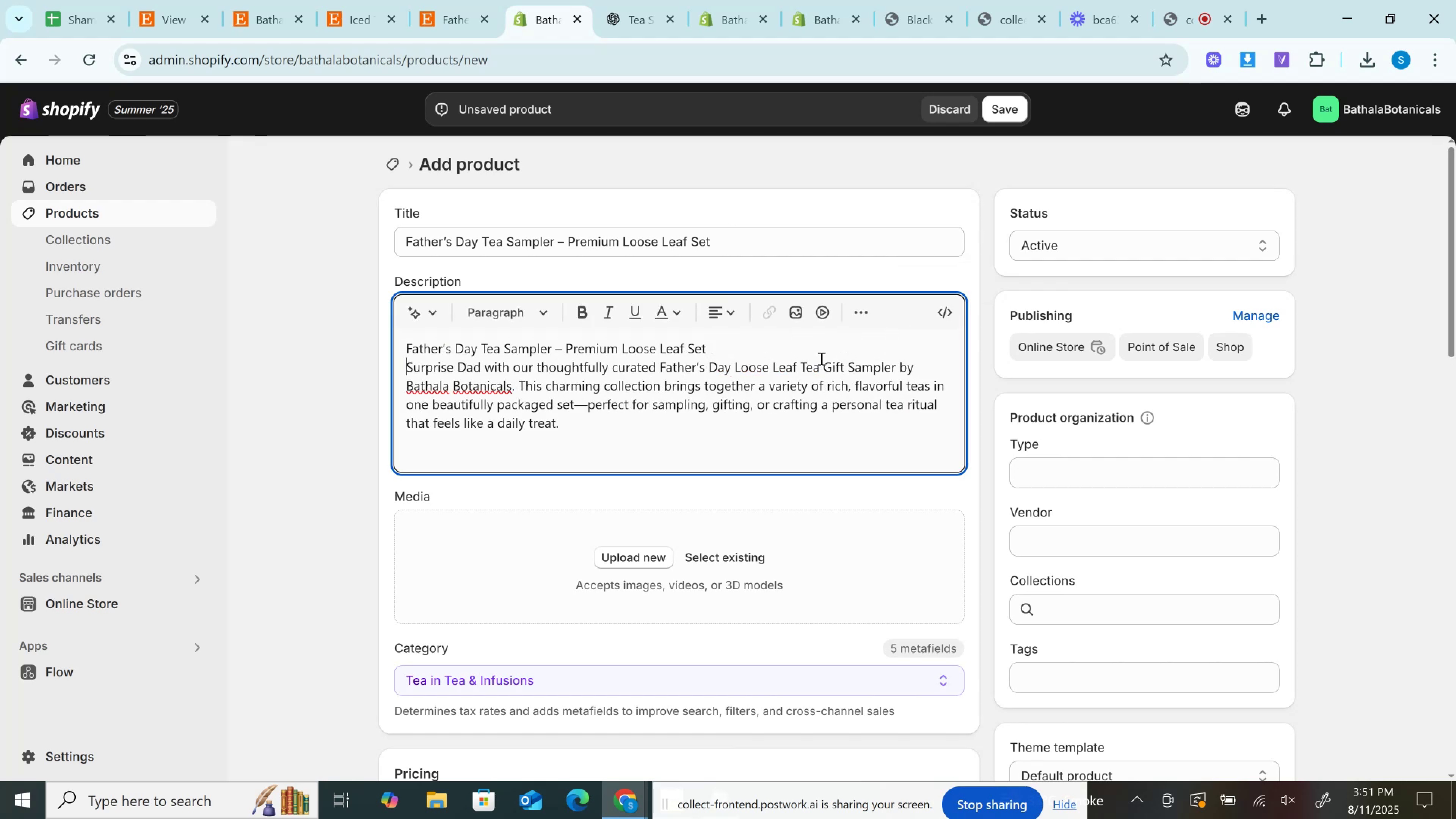 
key(Control+B)
 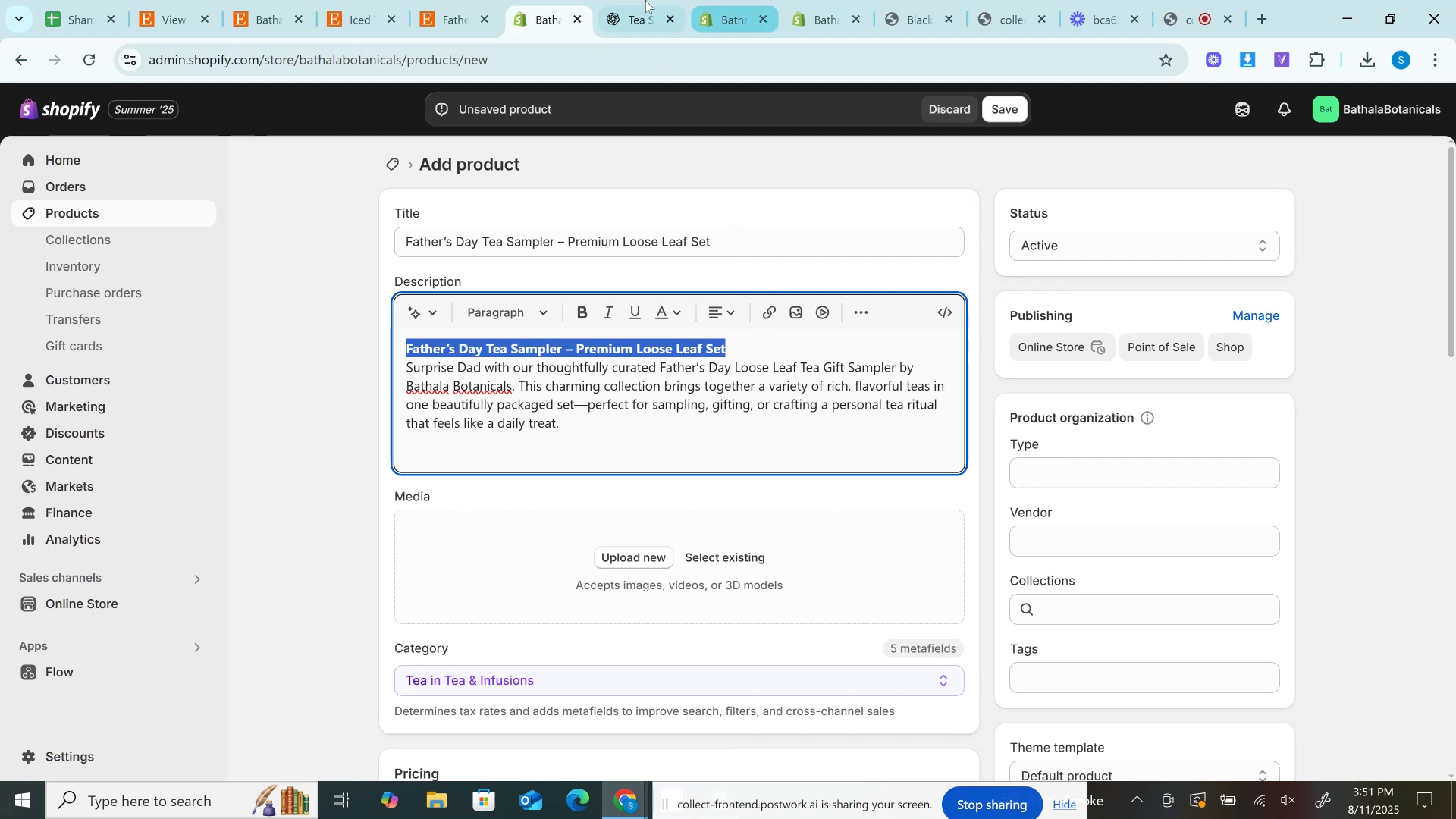 
left_click([645, 0])
 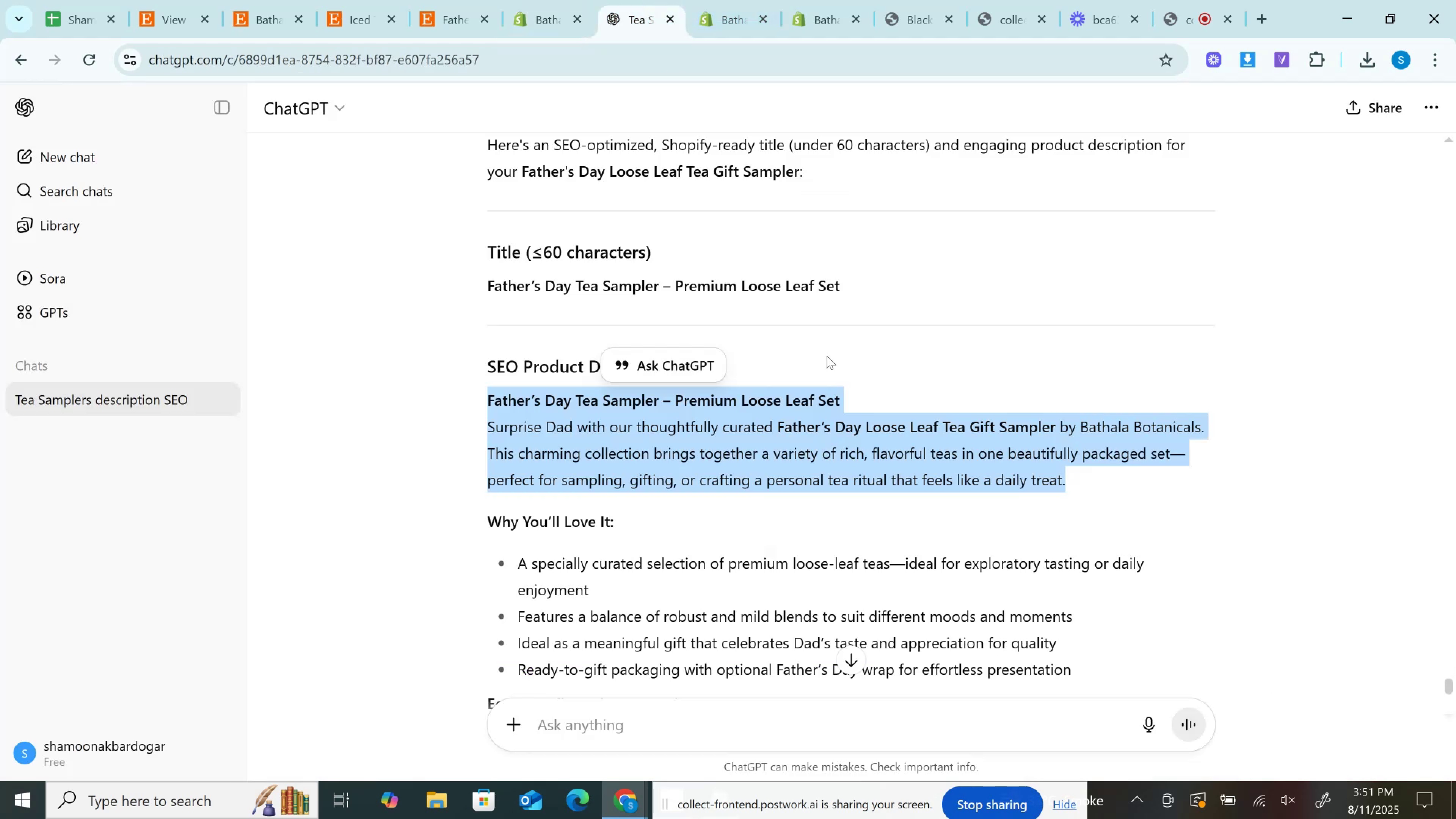 
scroll: coordinate [827, 356], scroll_direction: down, amount: 2.0
 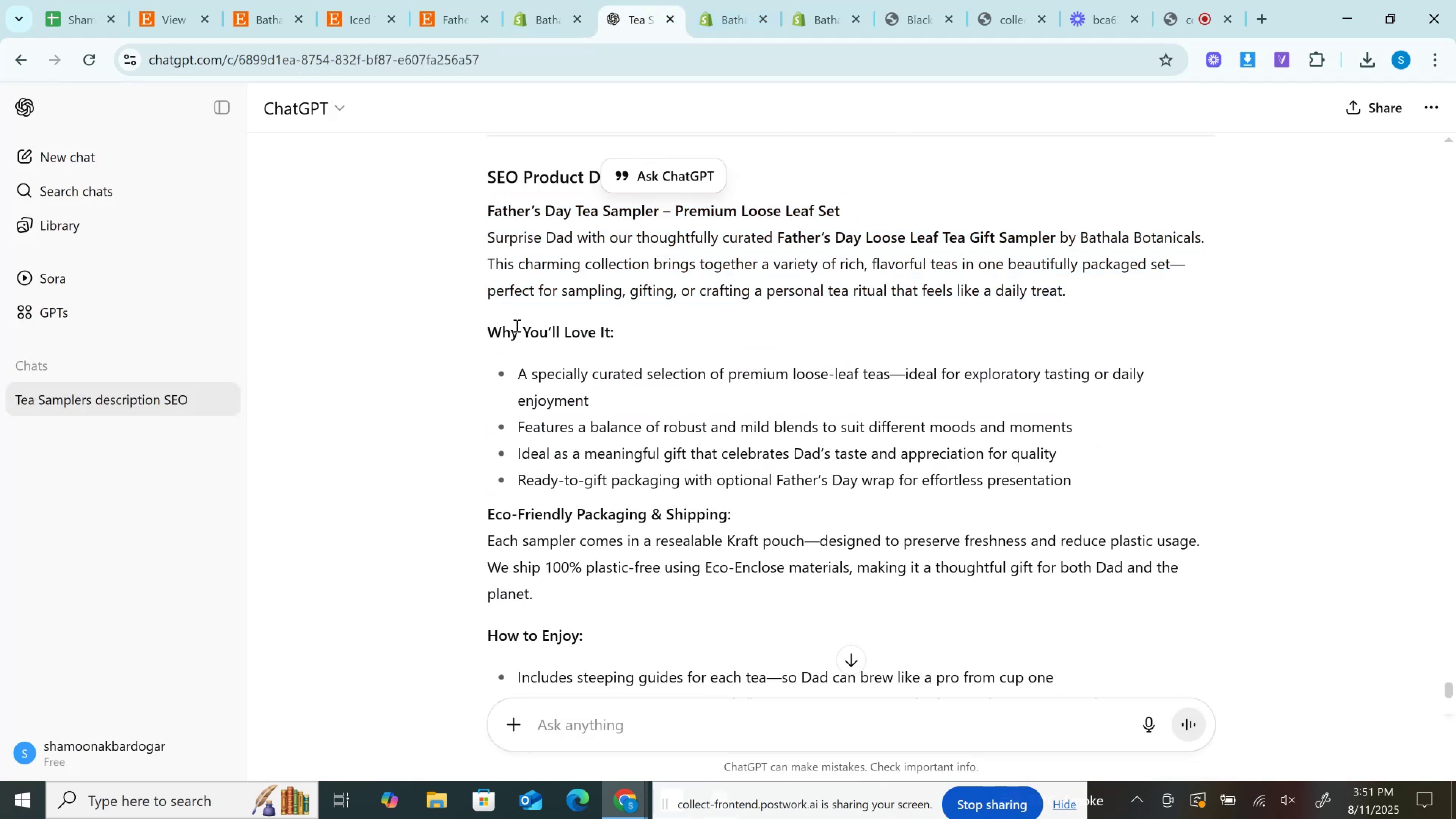 
key(Control+V)
 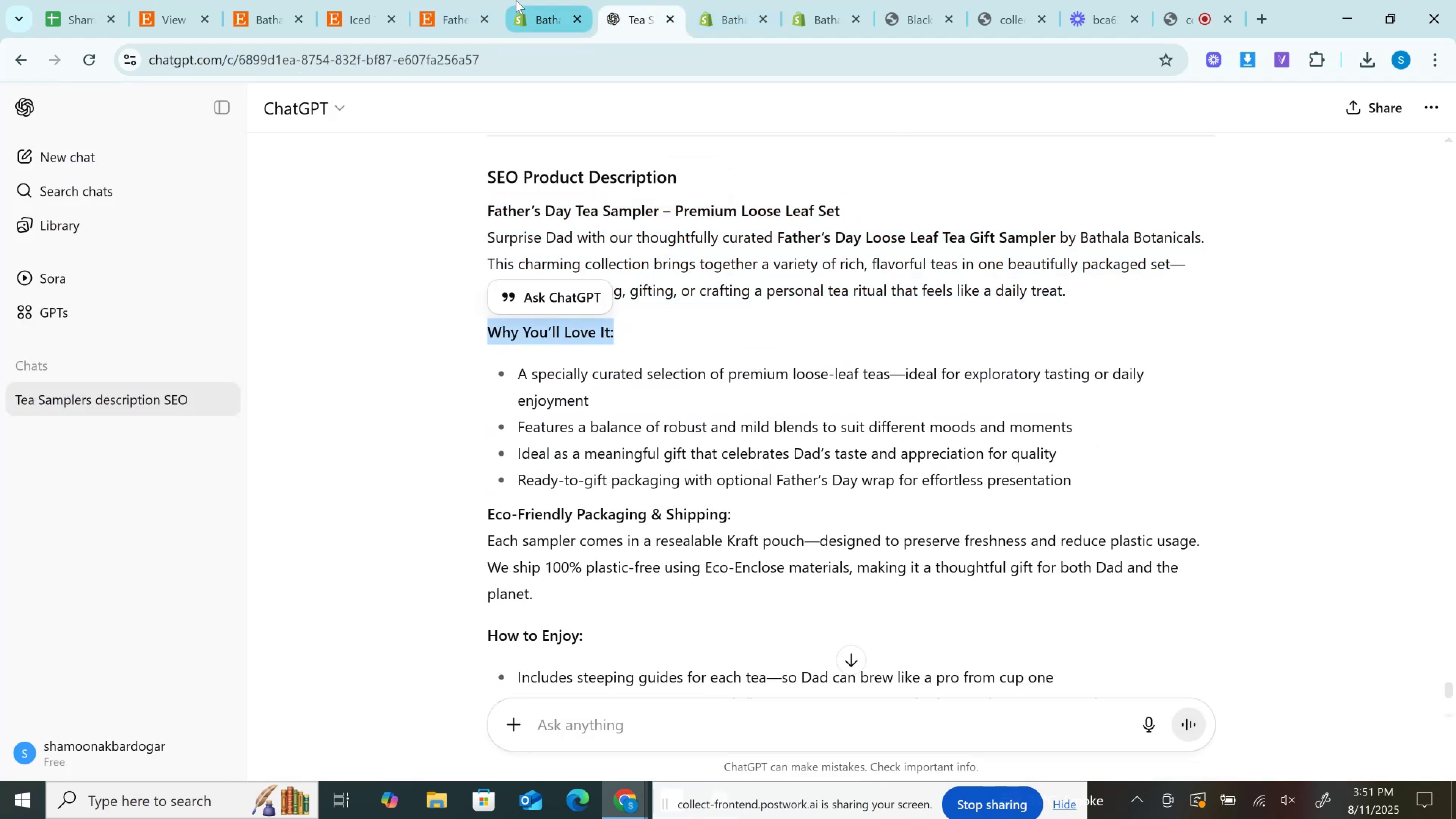 
left_click([561, 0])
 